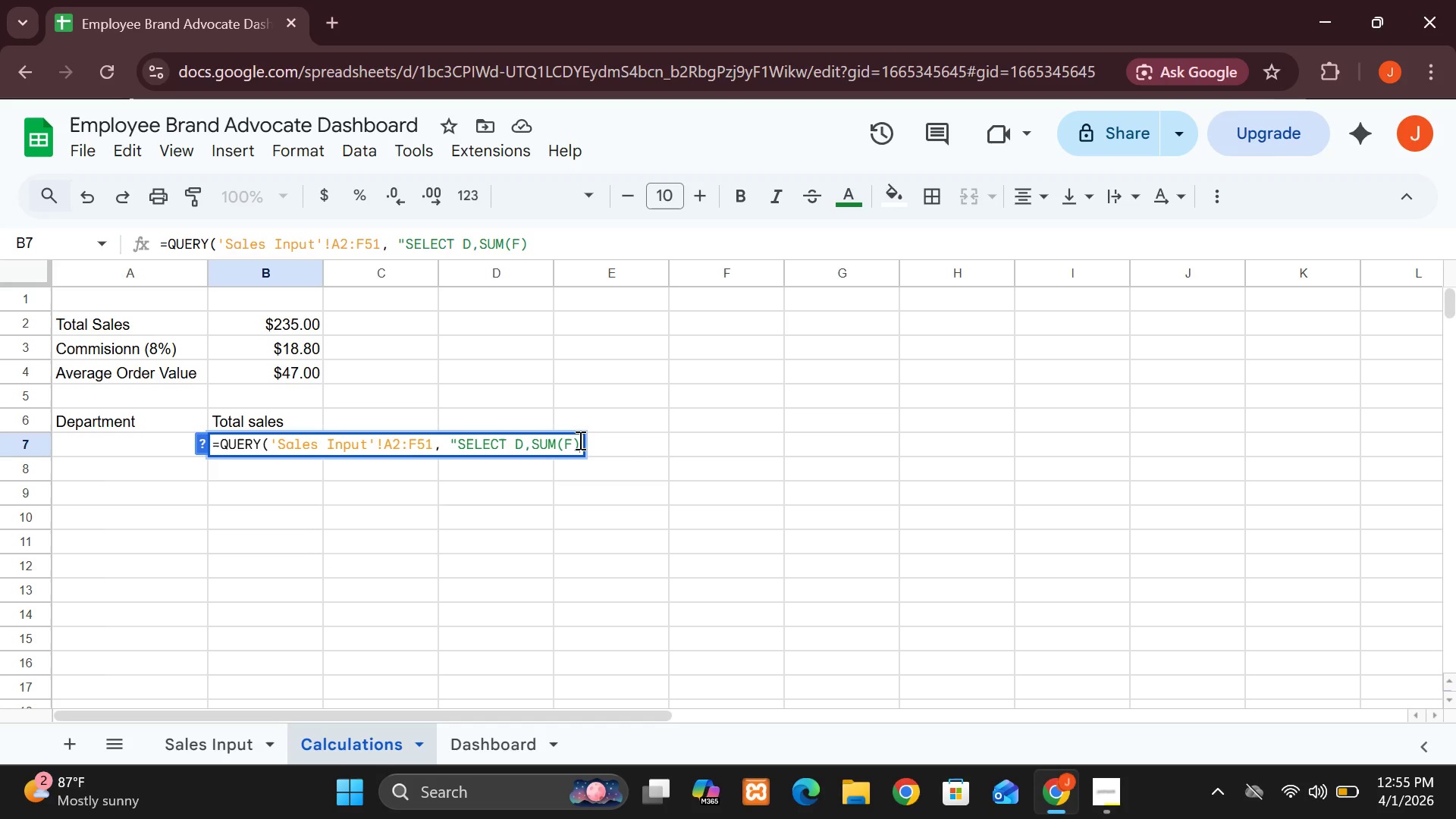 
type(GROUP)
 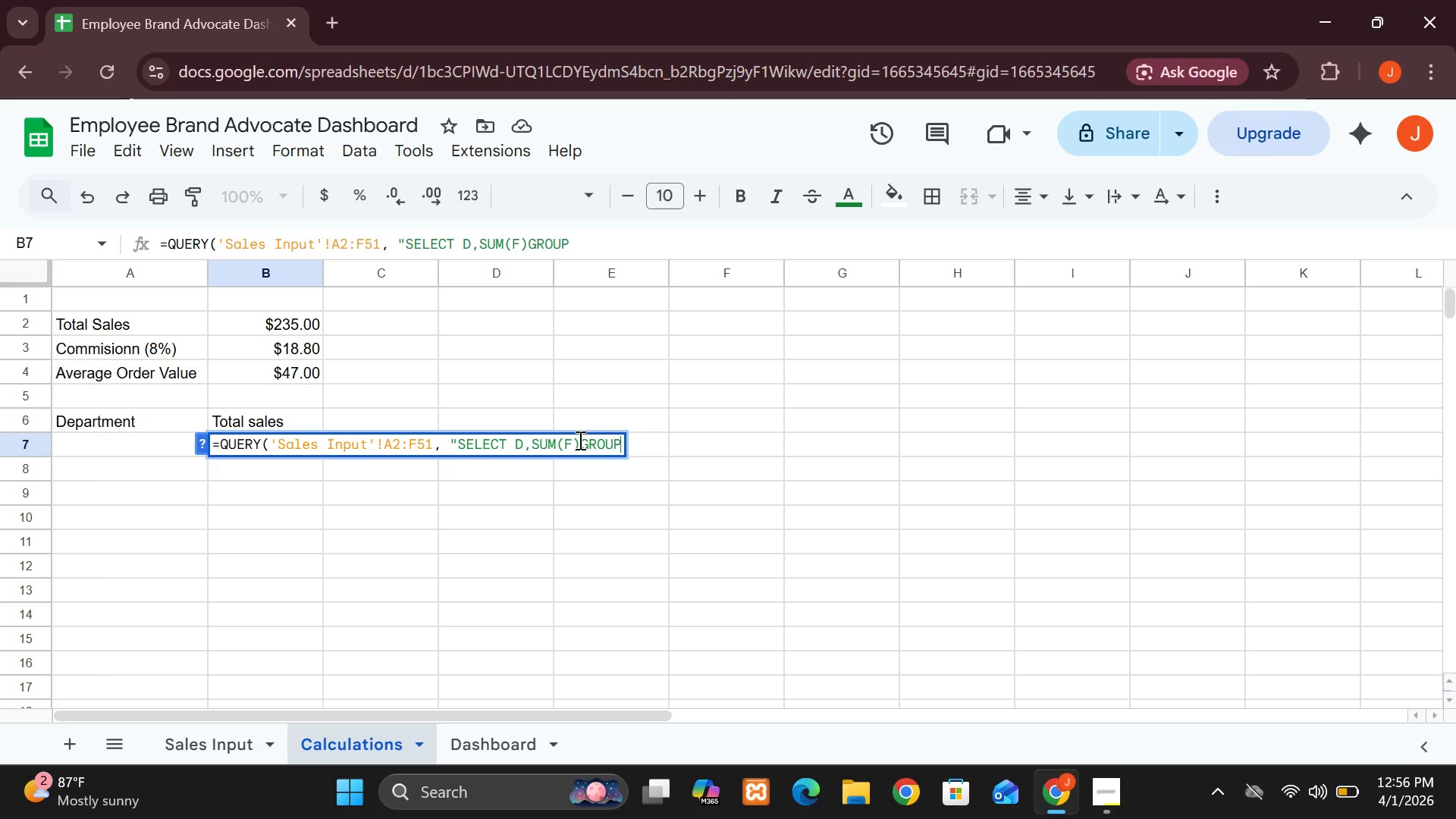 
hold_key(key=ShiftLeft, duration=1.53)
 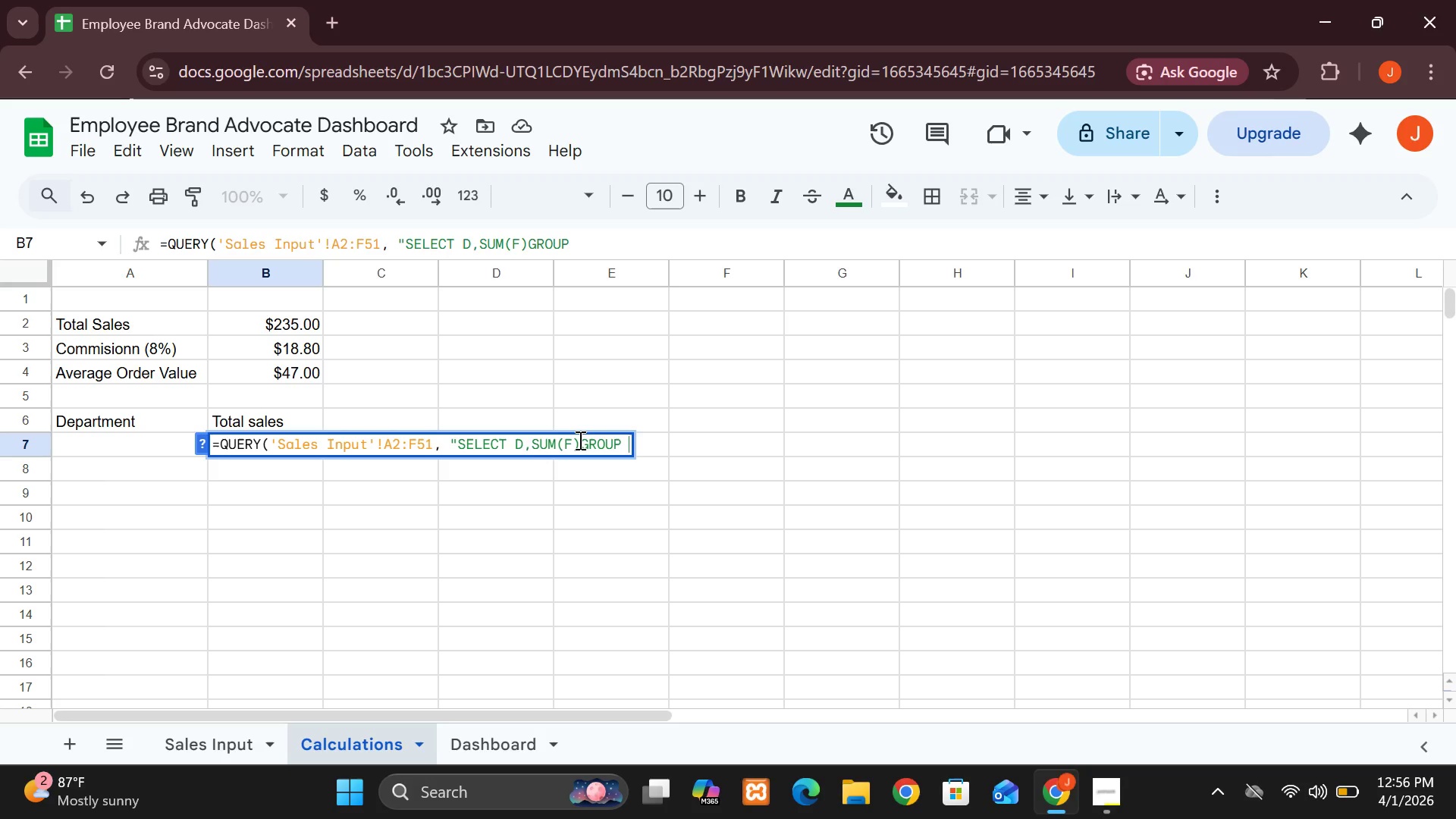 
type( BY D Label)
key(Backspace)
key(Backspace)
key(Backspace)
key(Backspace)
type(ABEL)
 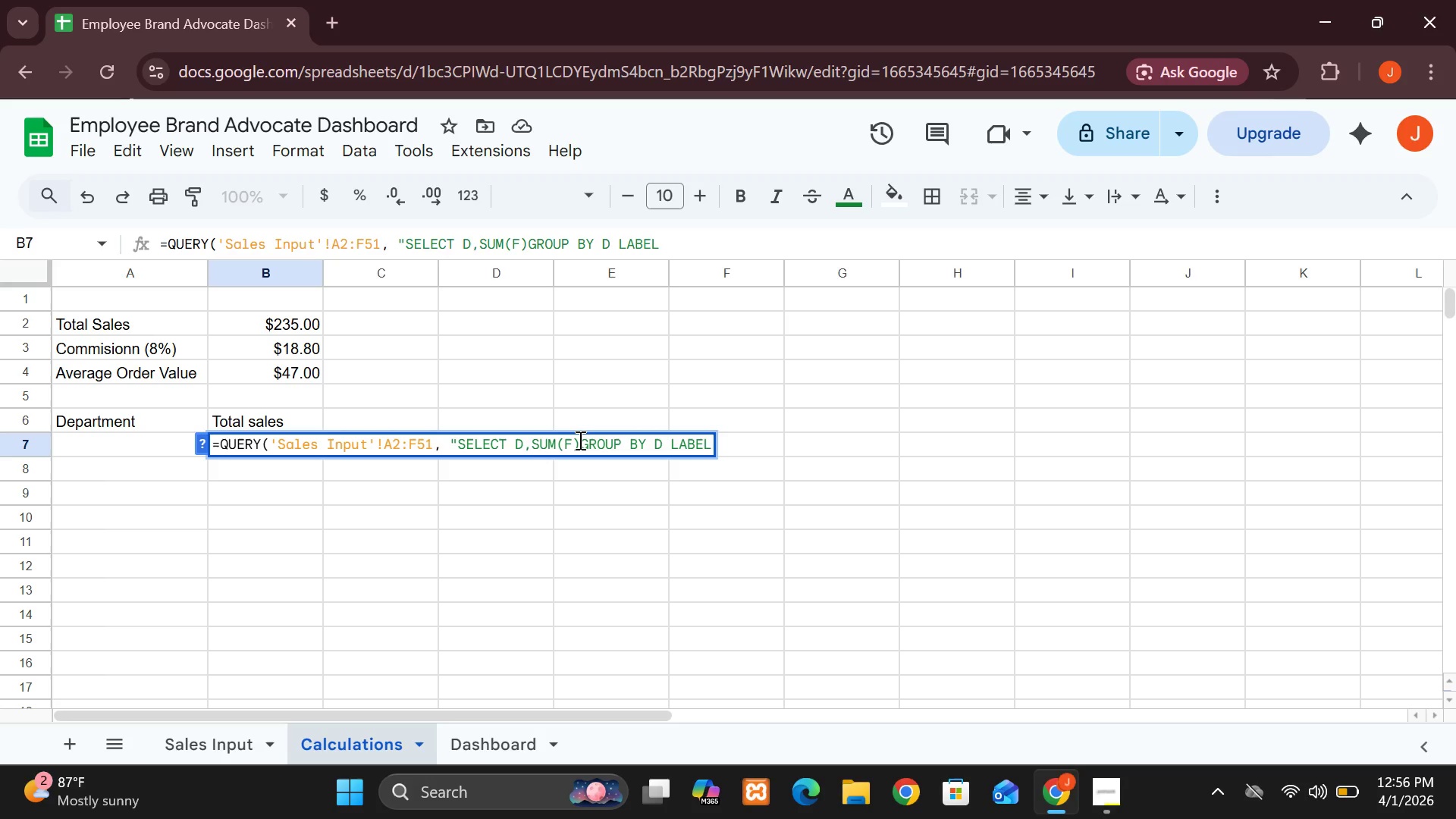 
type( SUM(F))
 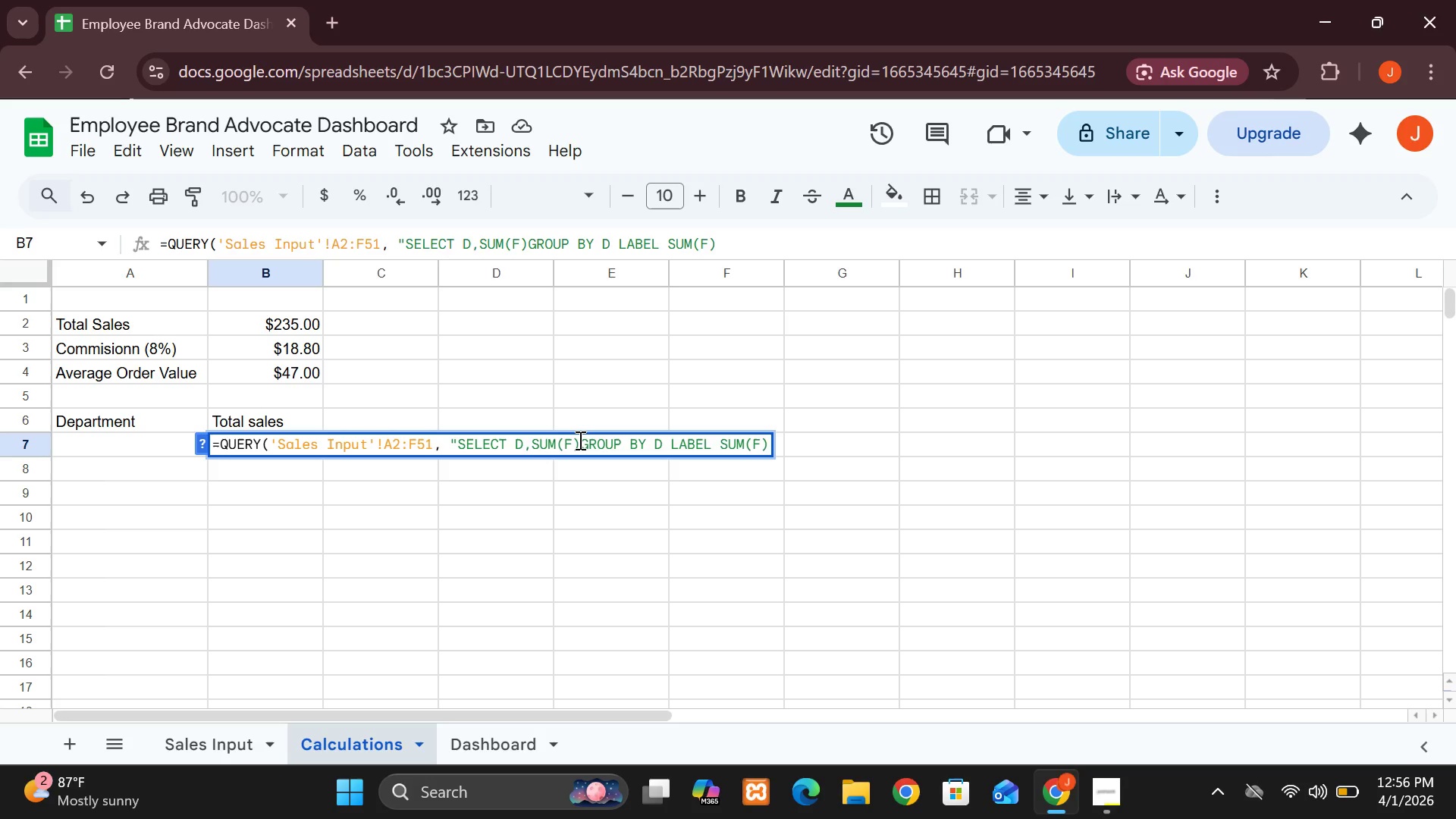 
type(')
key(Backspace)
type( 'ToT)
key(Backspace)
type(tal'"))
 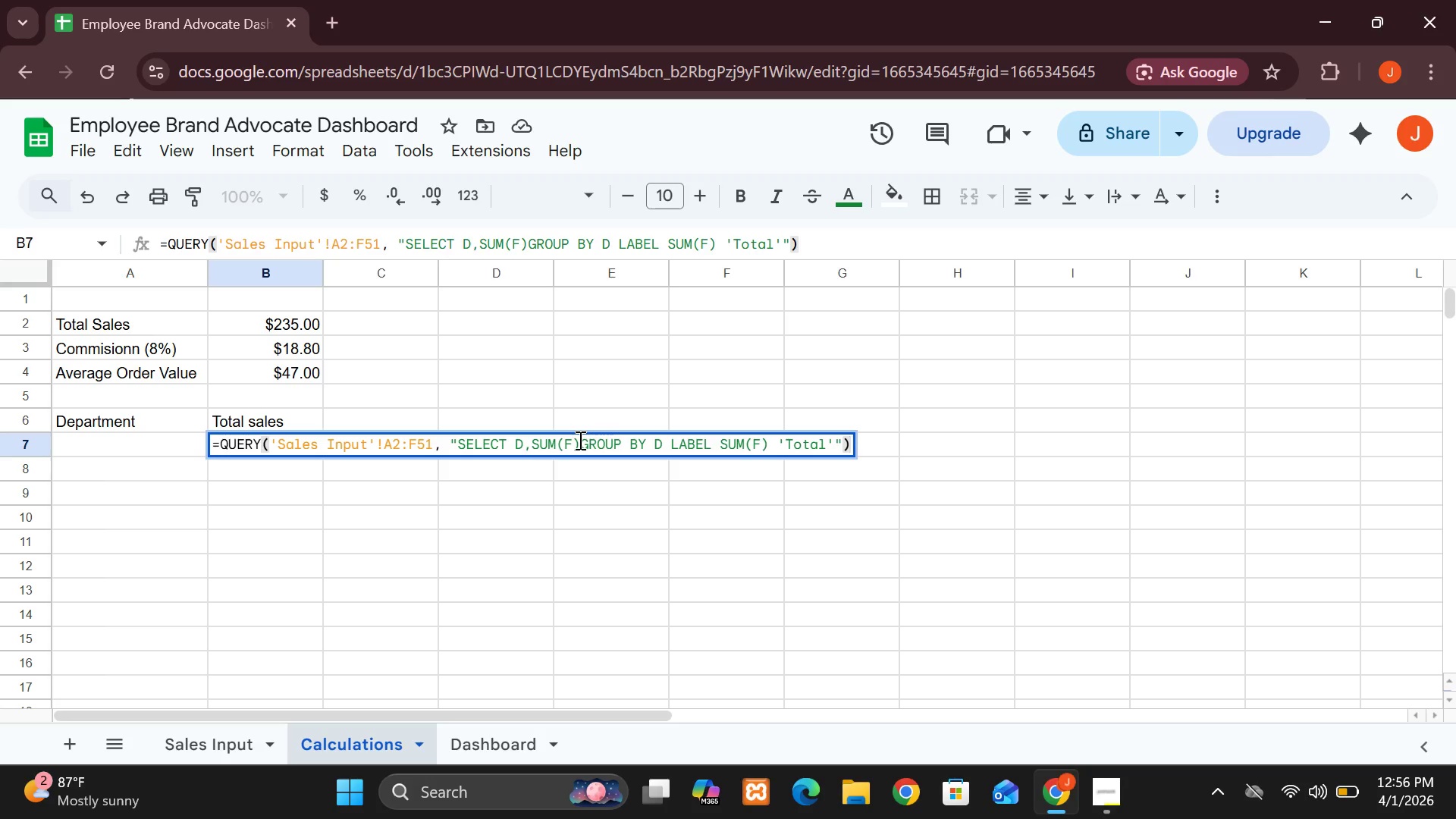 
wait(19.03)
 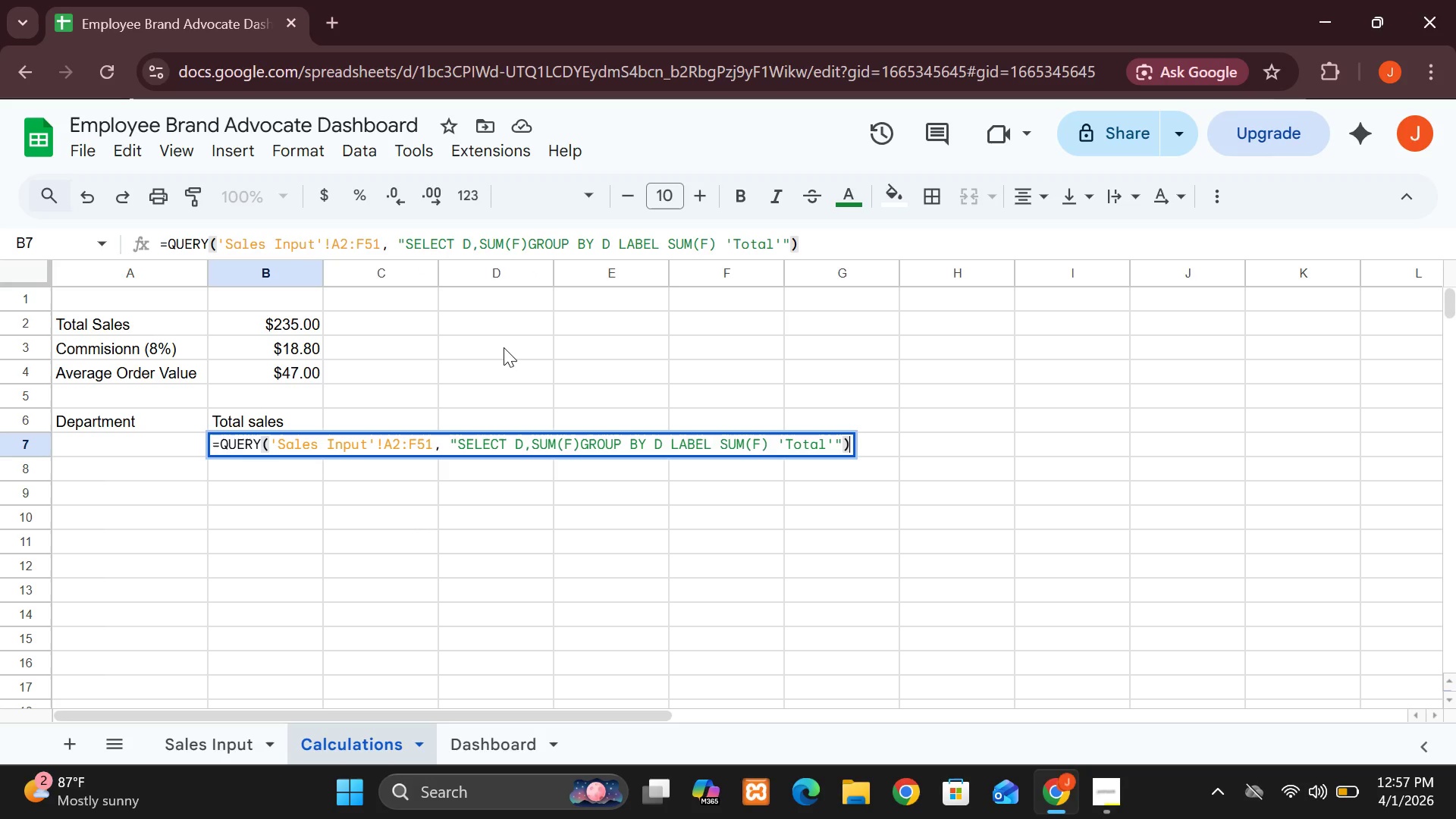 
left_click([486, 393])
 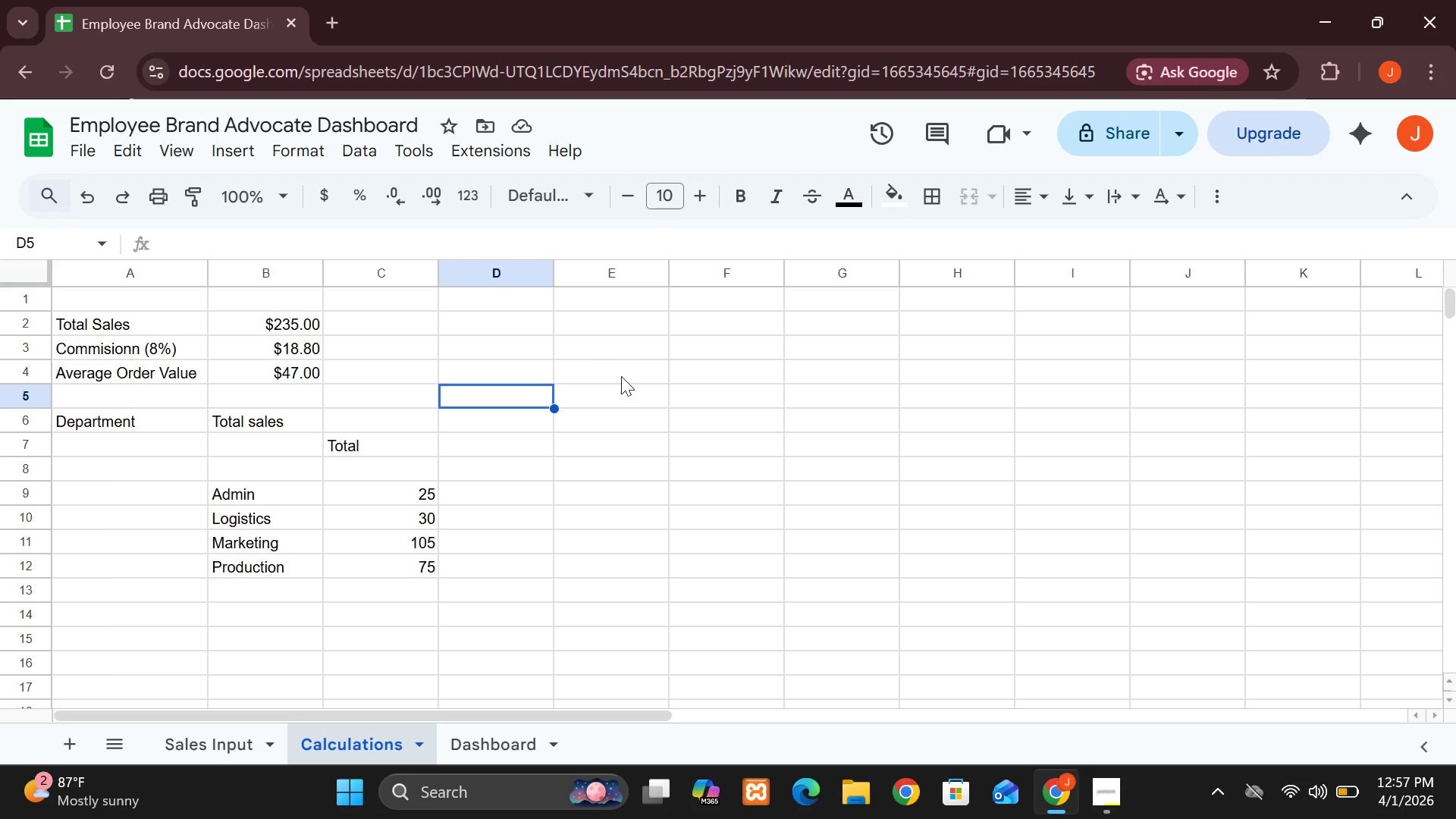 
wait(16.53)
 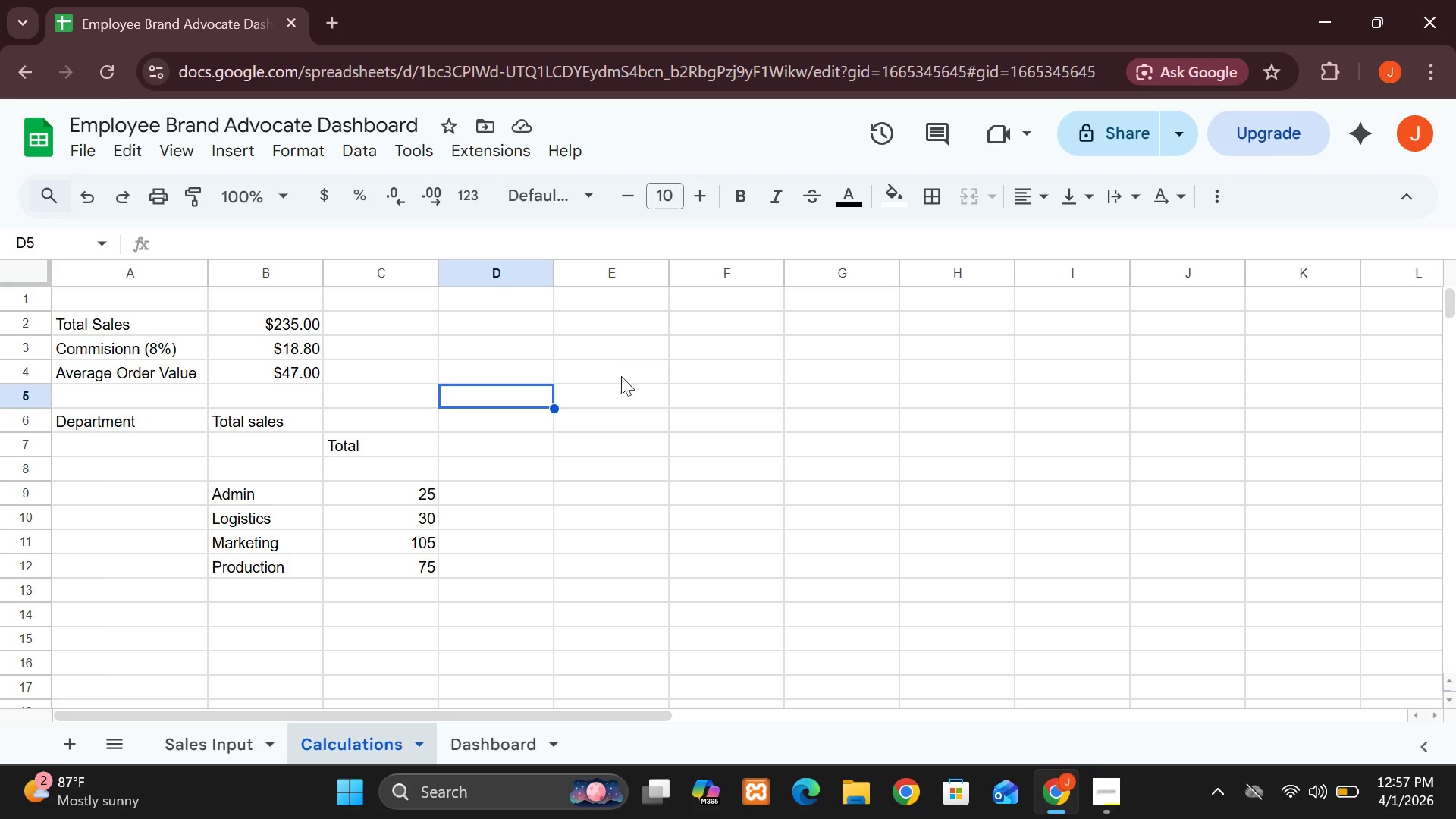 
left_click([460, 425])
 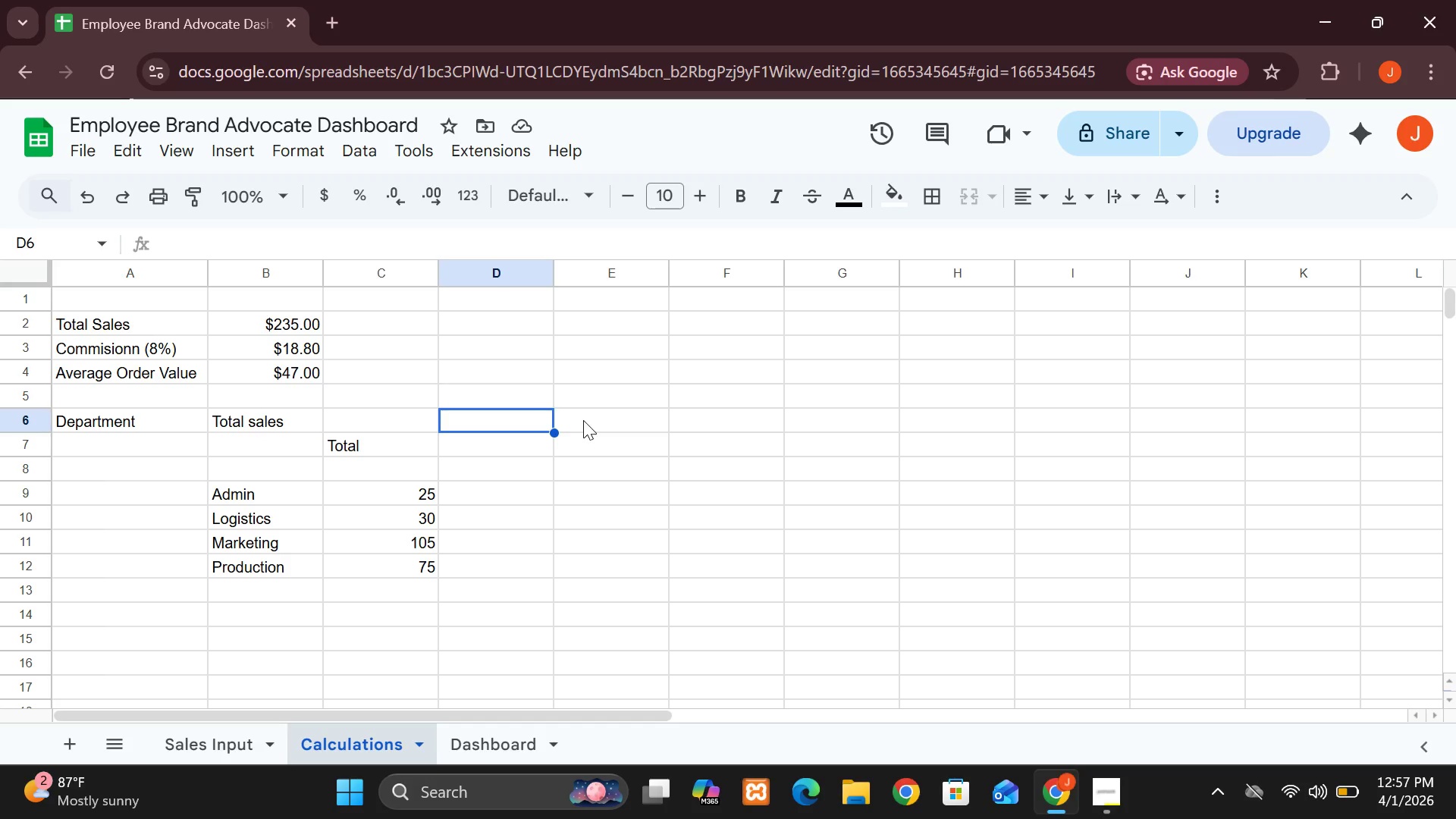 
wait(8.58)
 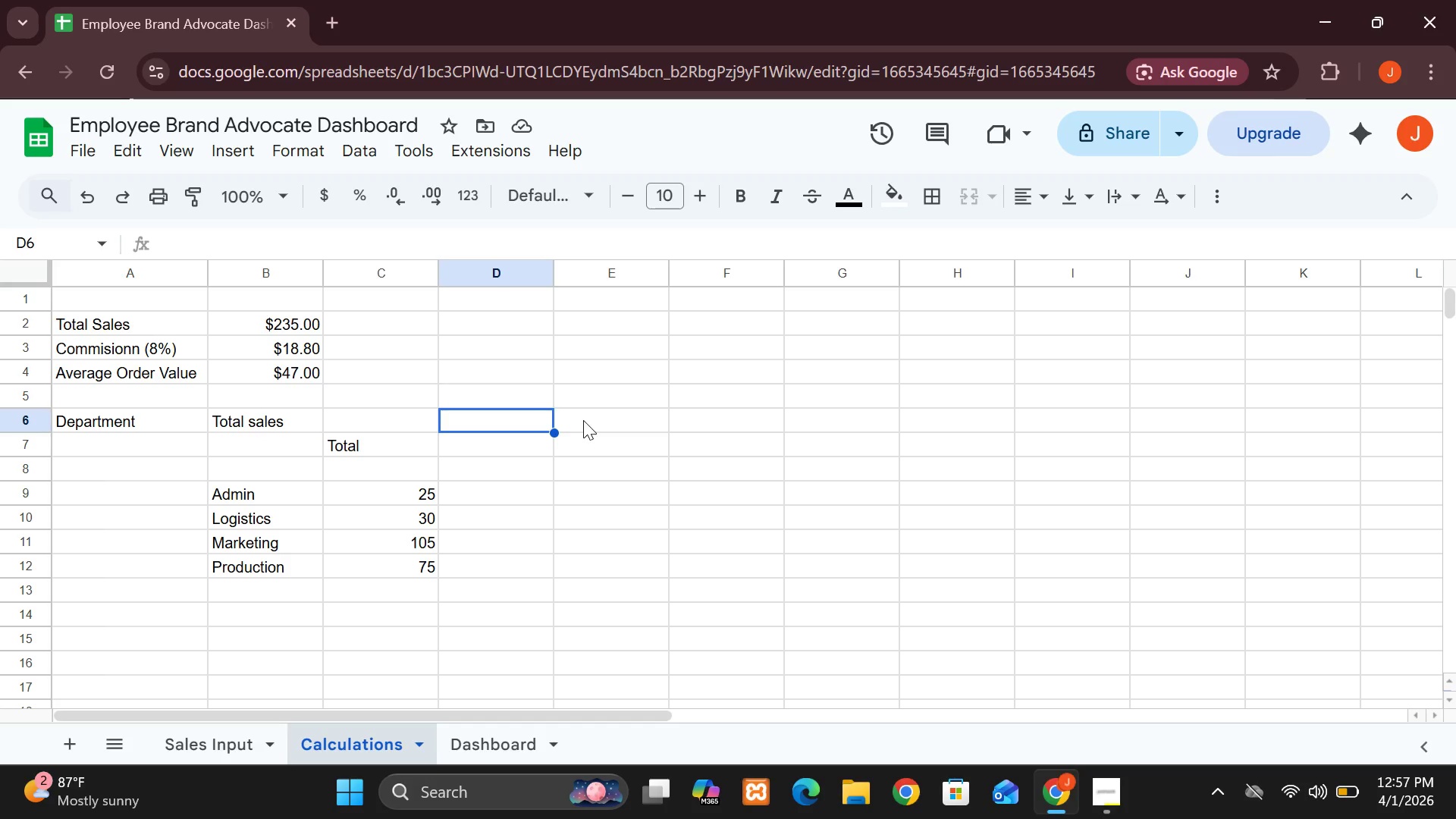 
left_click([467, 438])
 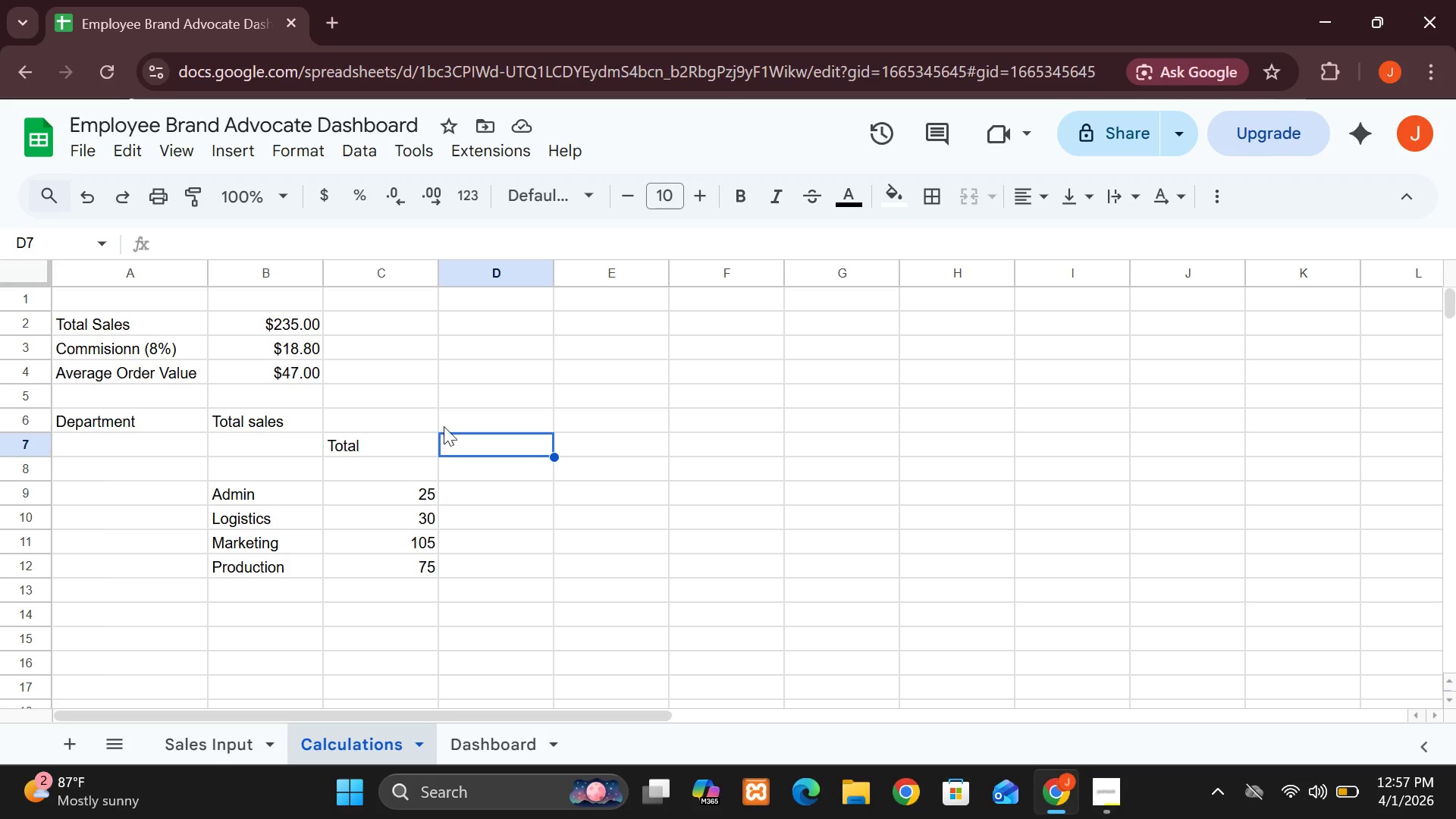 
left_click([454, 426])
 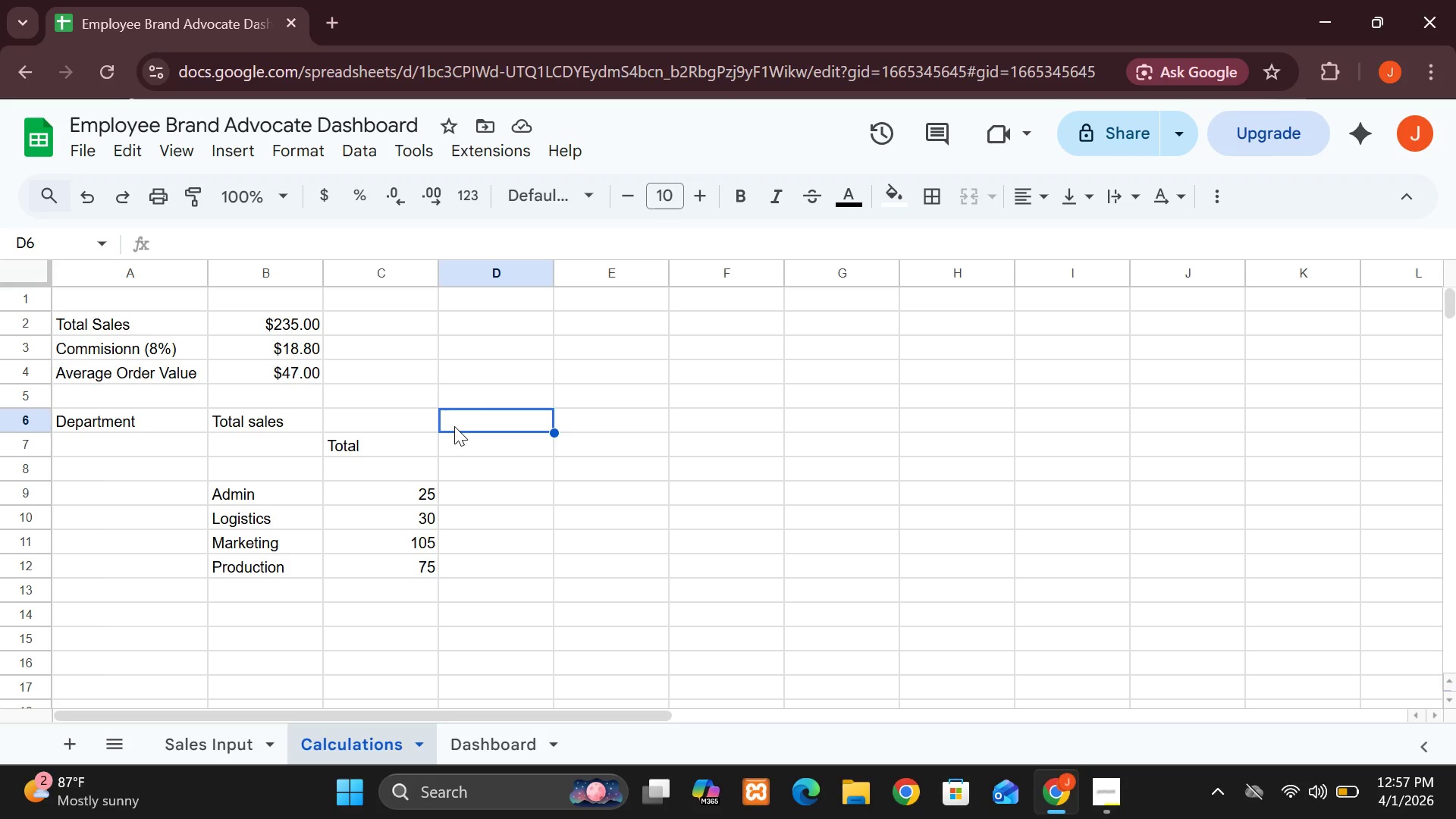 
type(Employee)
 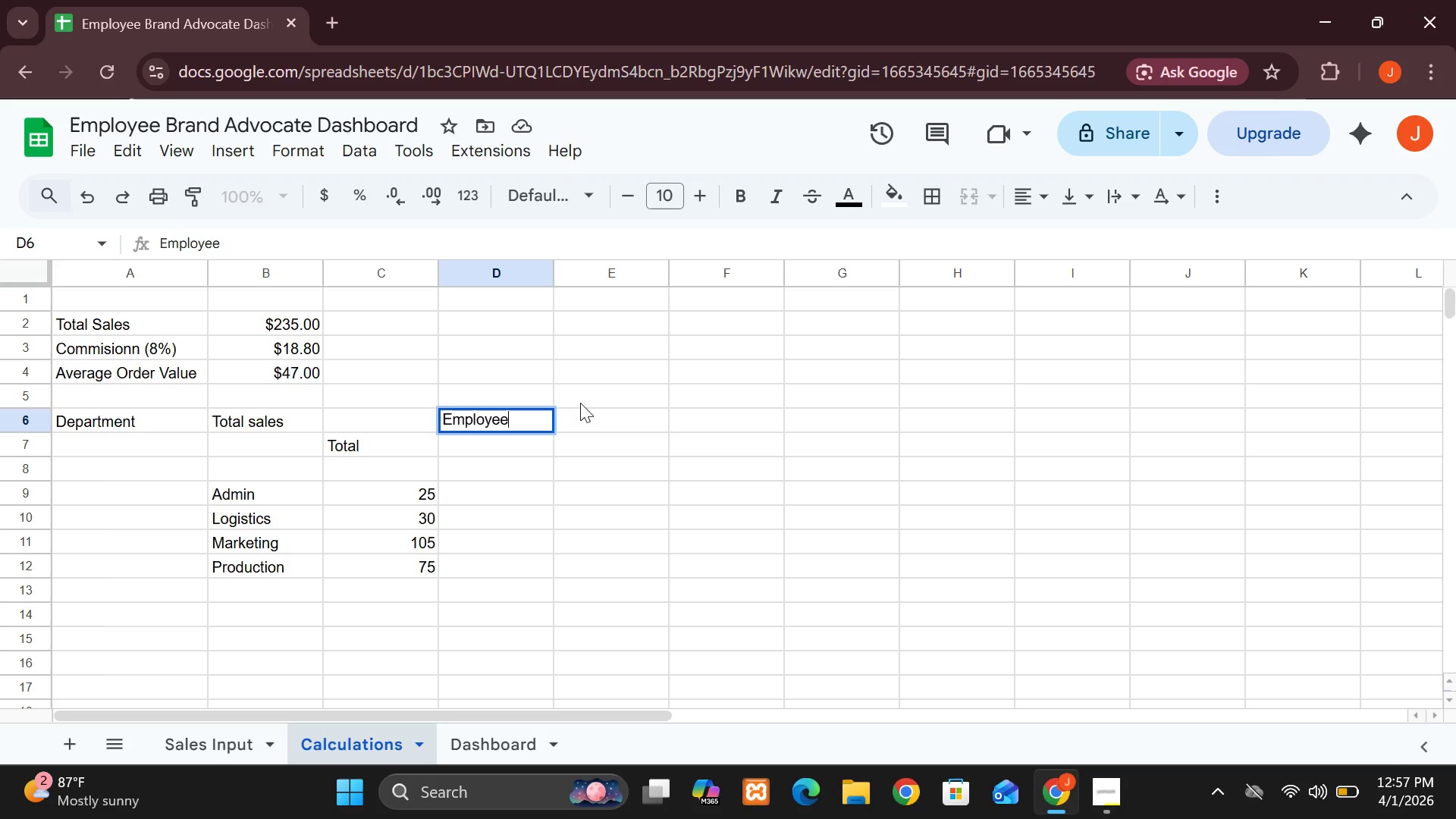 
left_click([580, 403])
 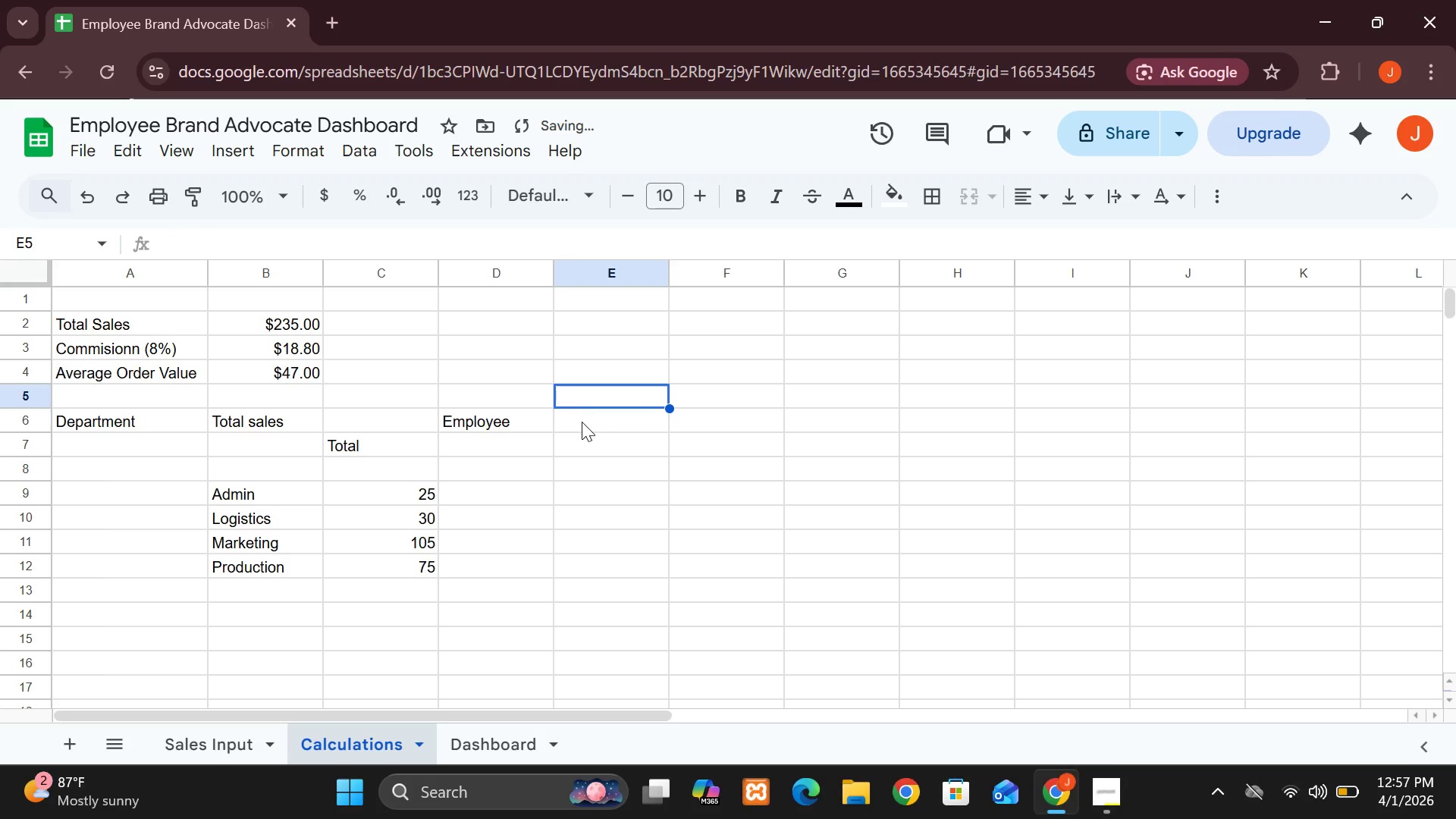 
left_click([582, 422])
 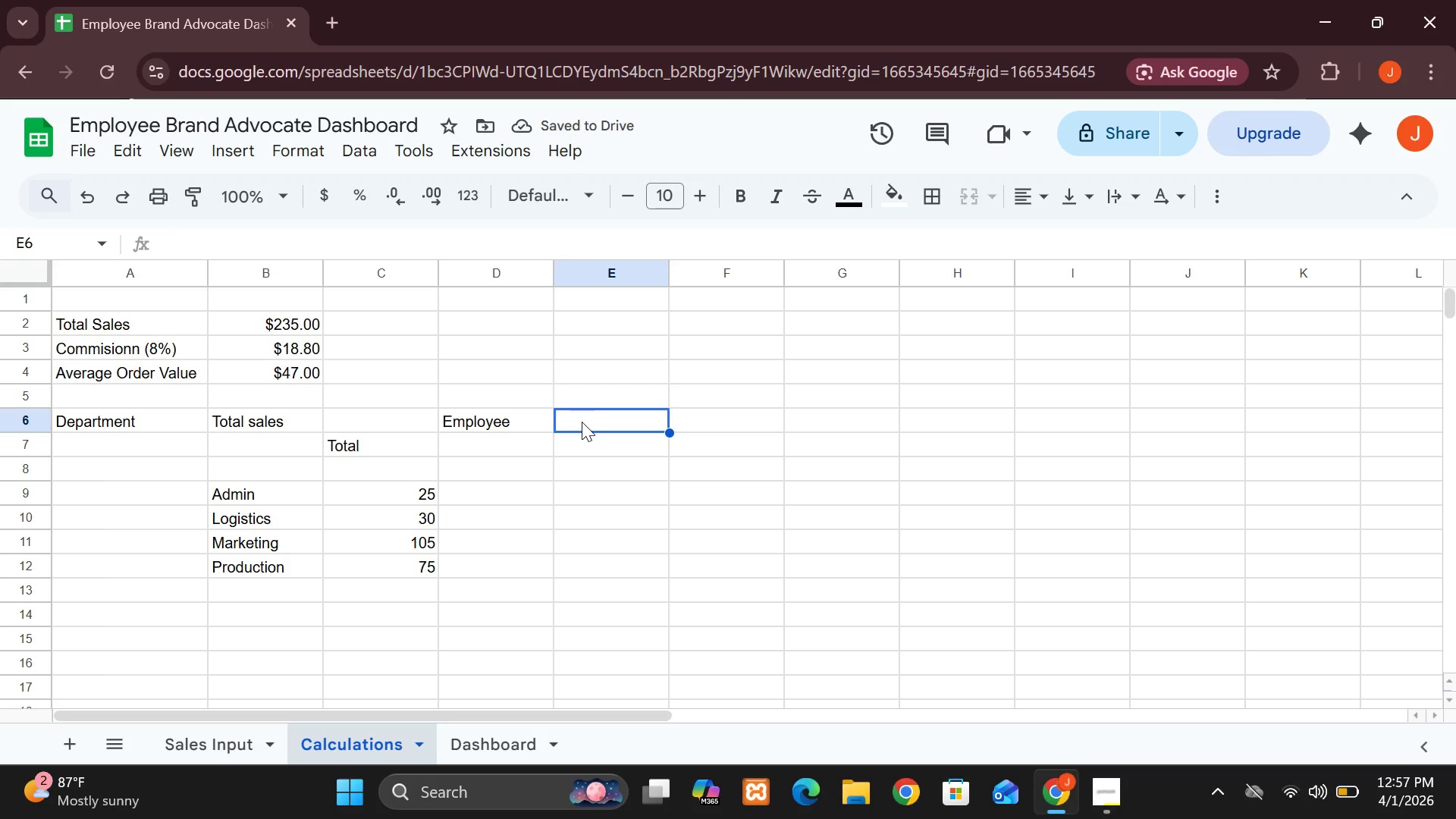 
type(SA)
 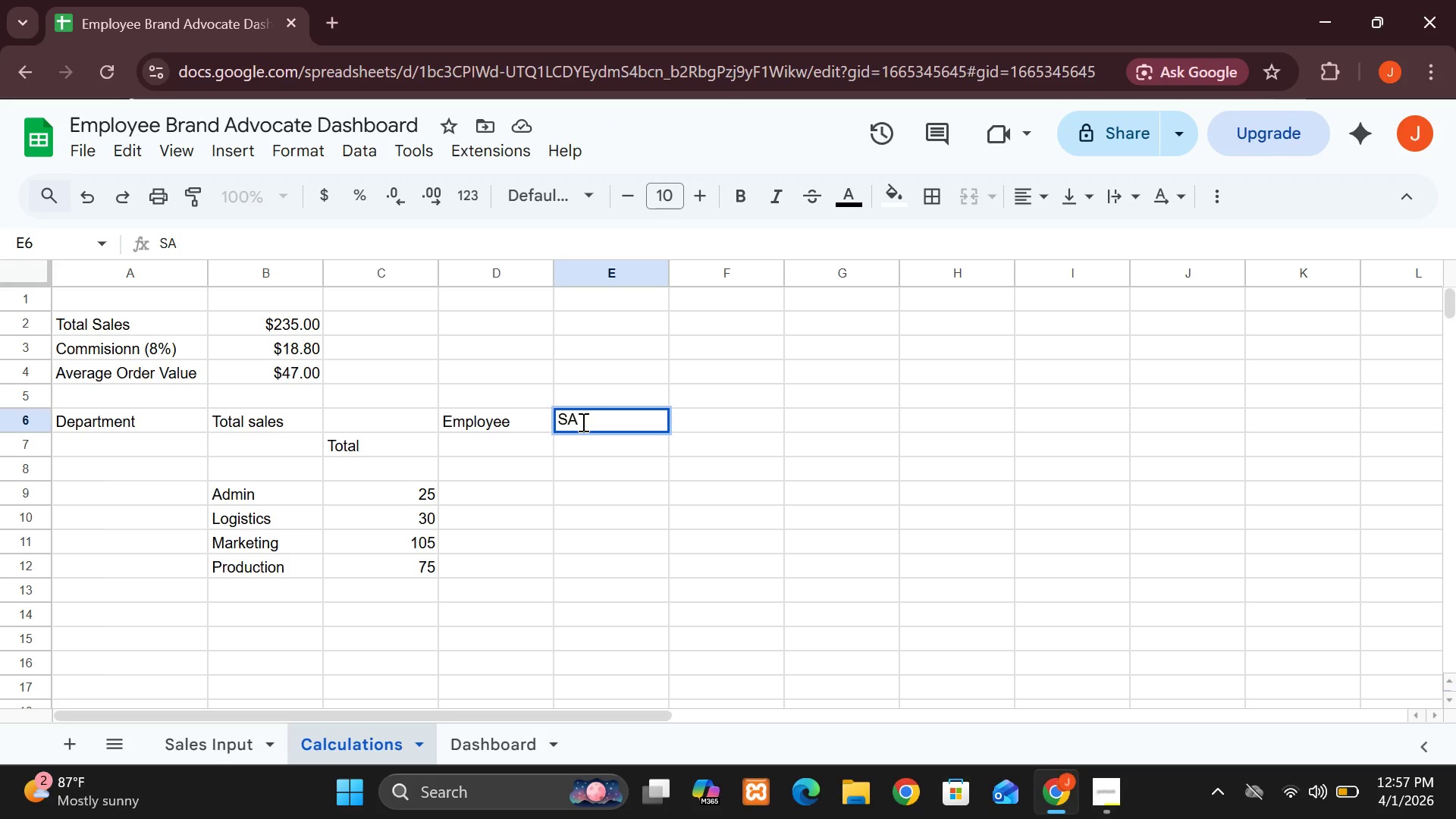 
type(les)
key(Backspace)
key(Backspace)
key(Backspace)
key(Backspace)
 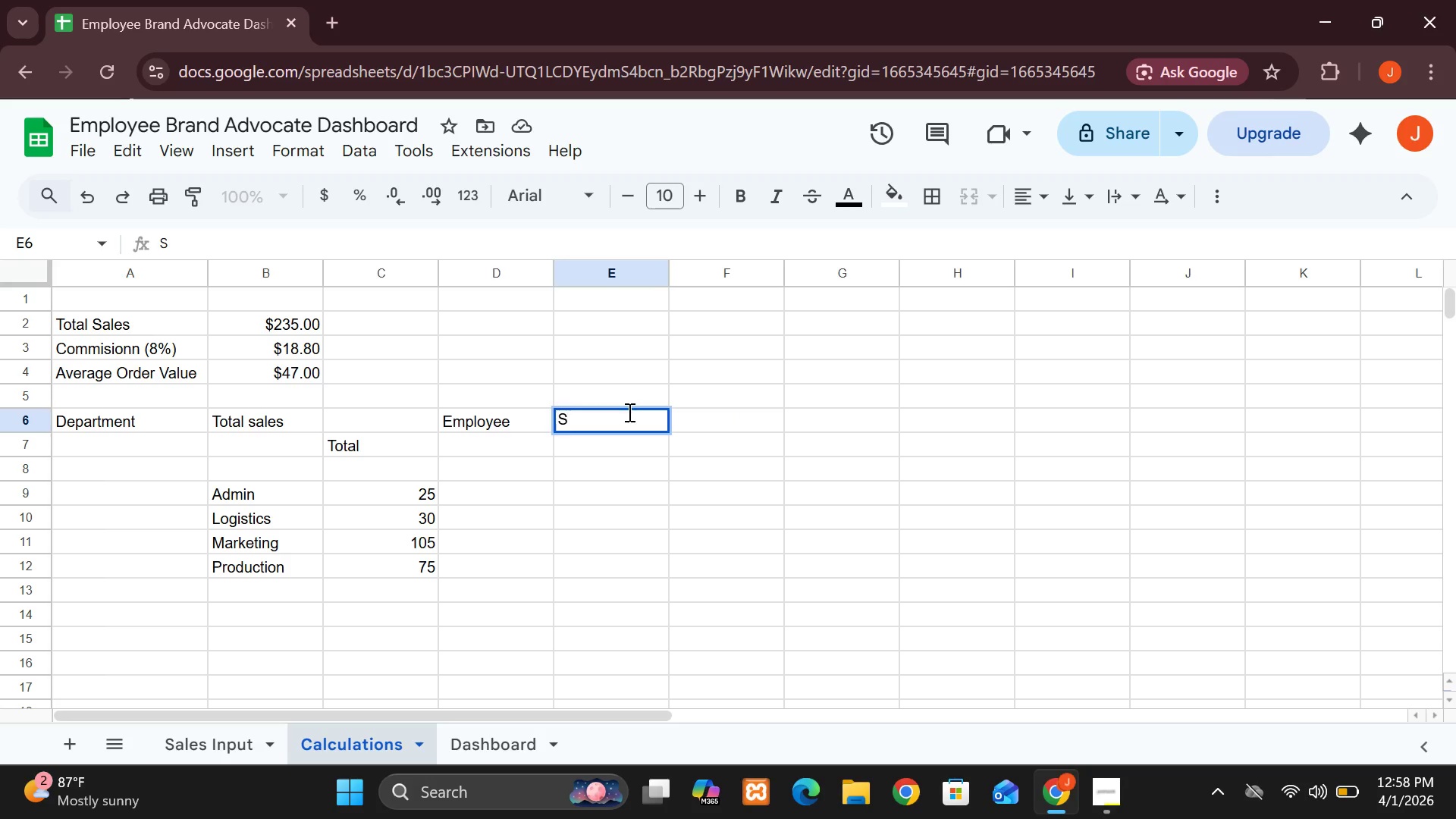 
wait(22.8)
 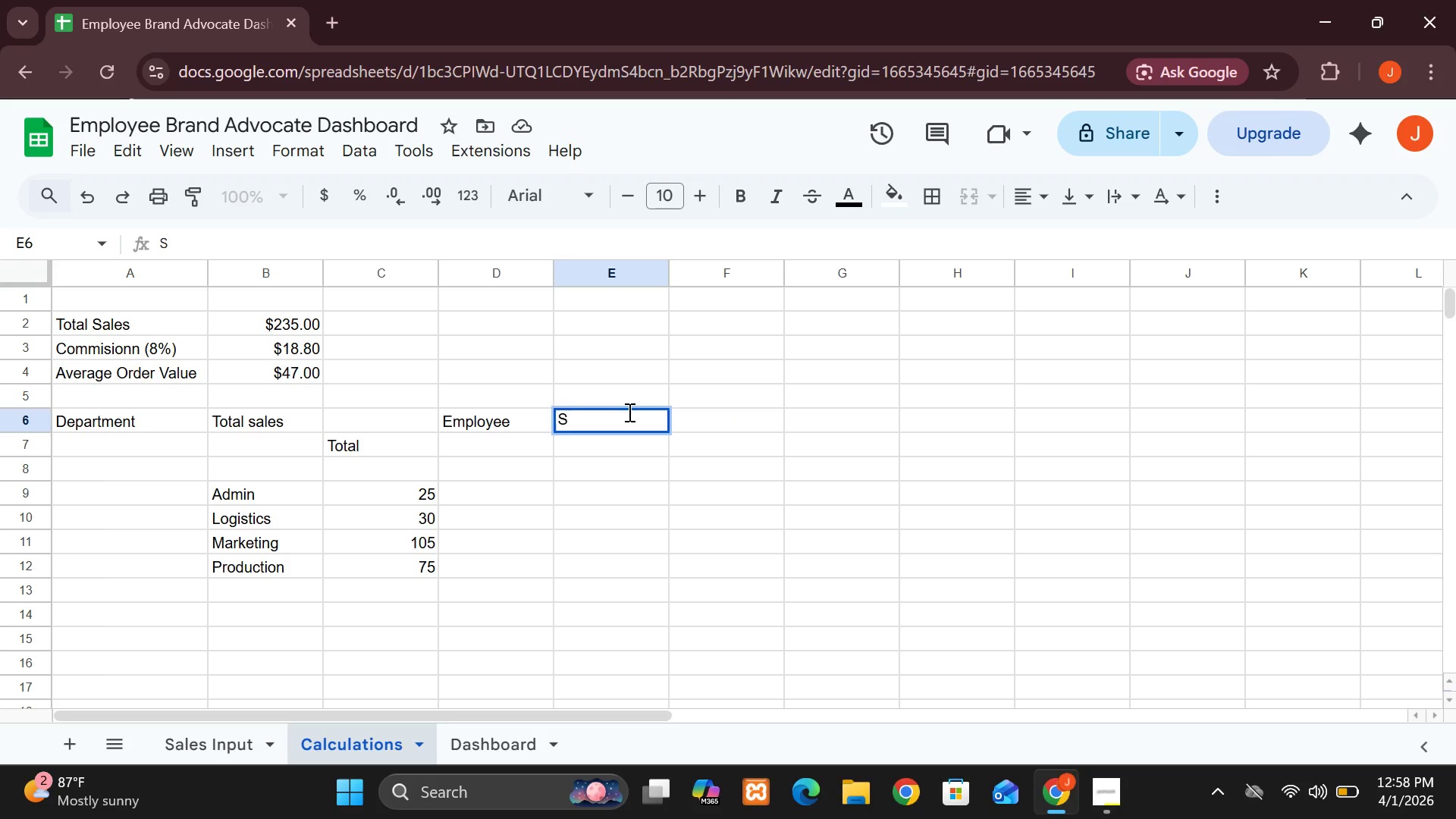 
type(ales)
 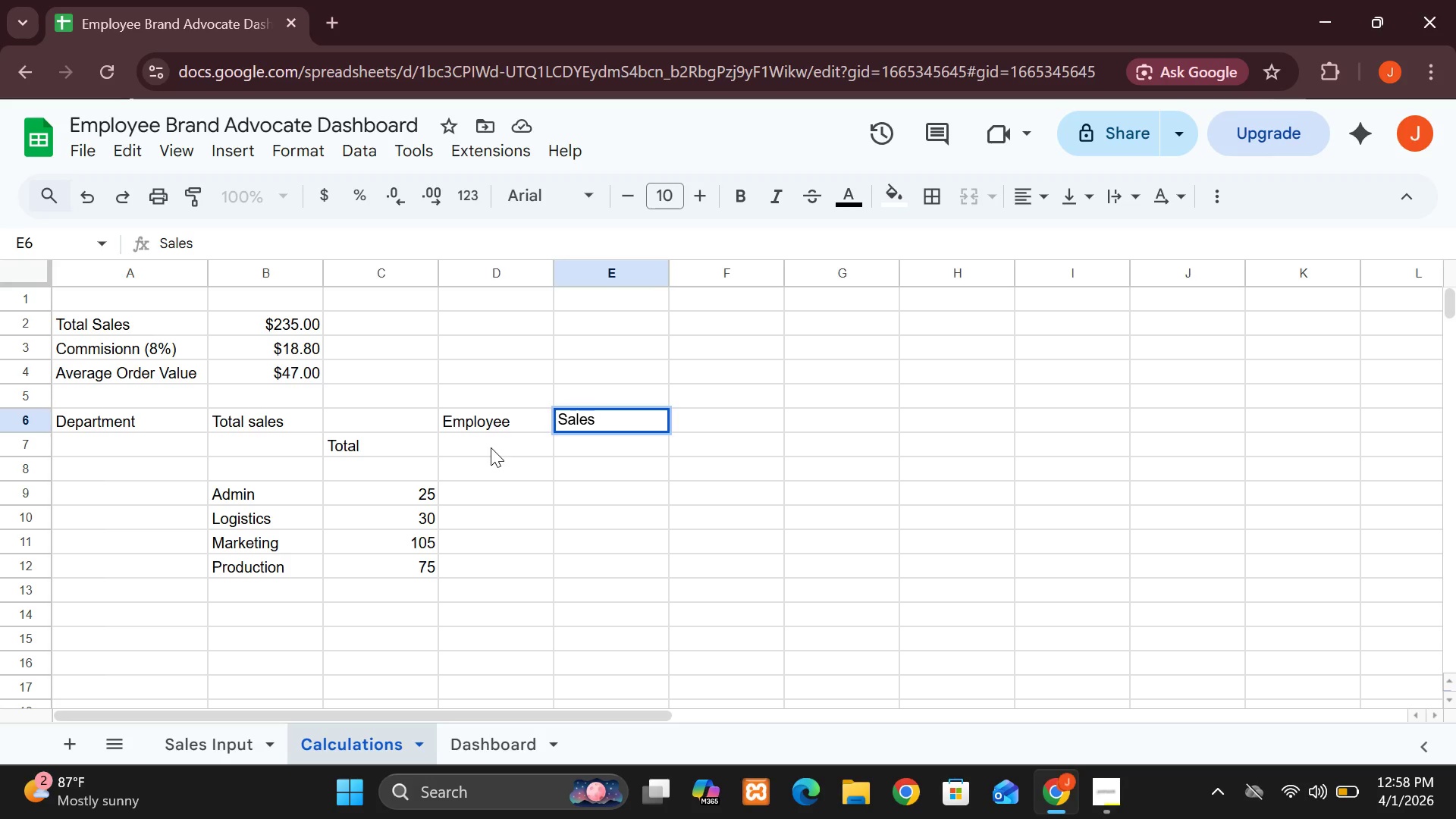 
left_click([491, 447])
 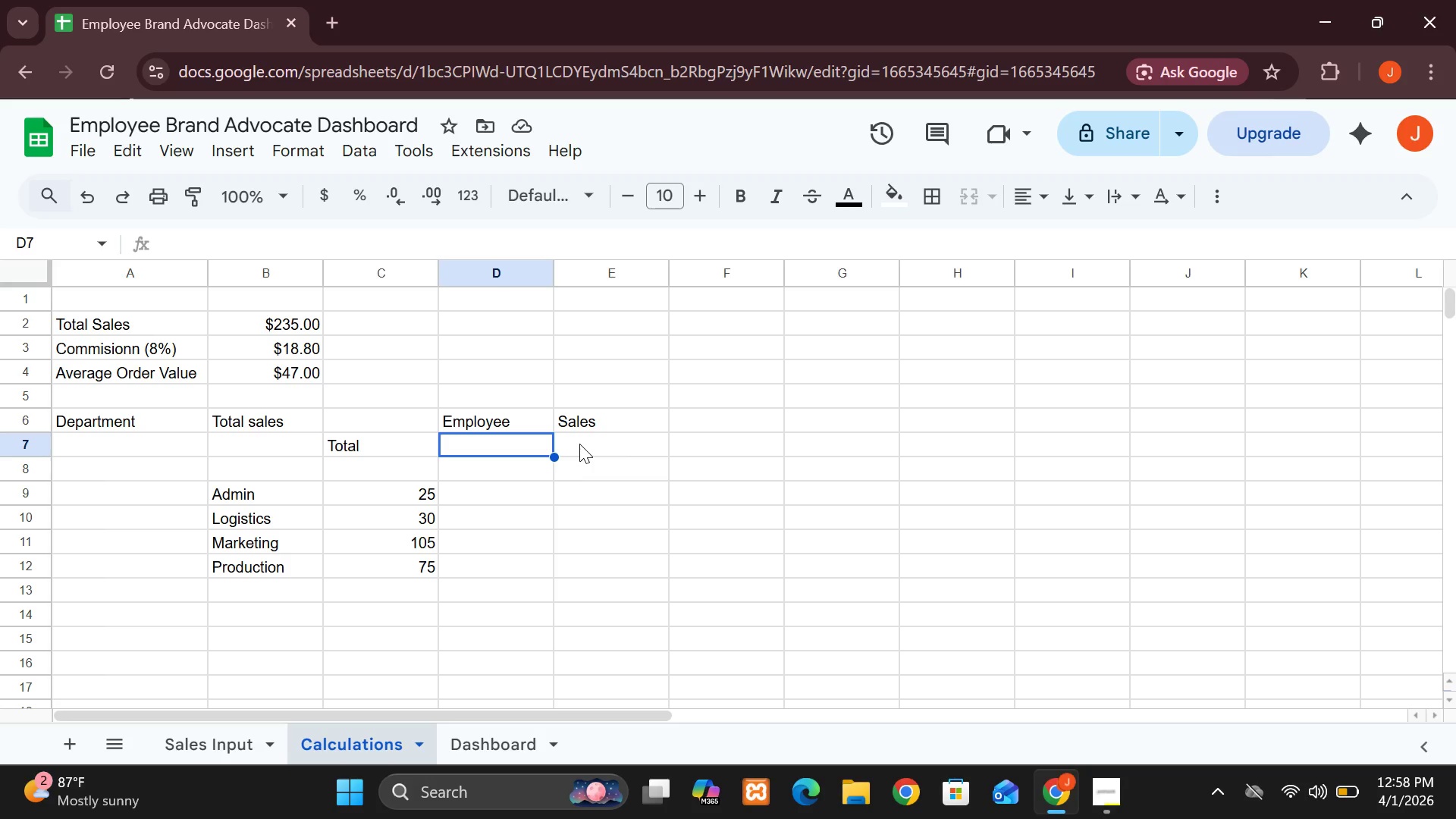 
wait(17.14)
 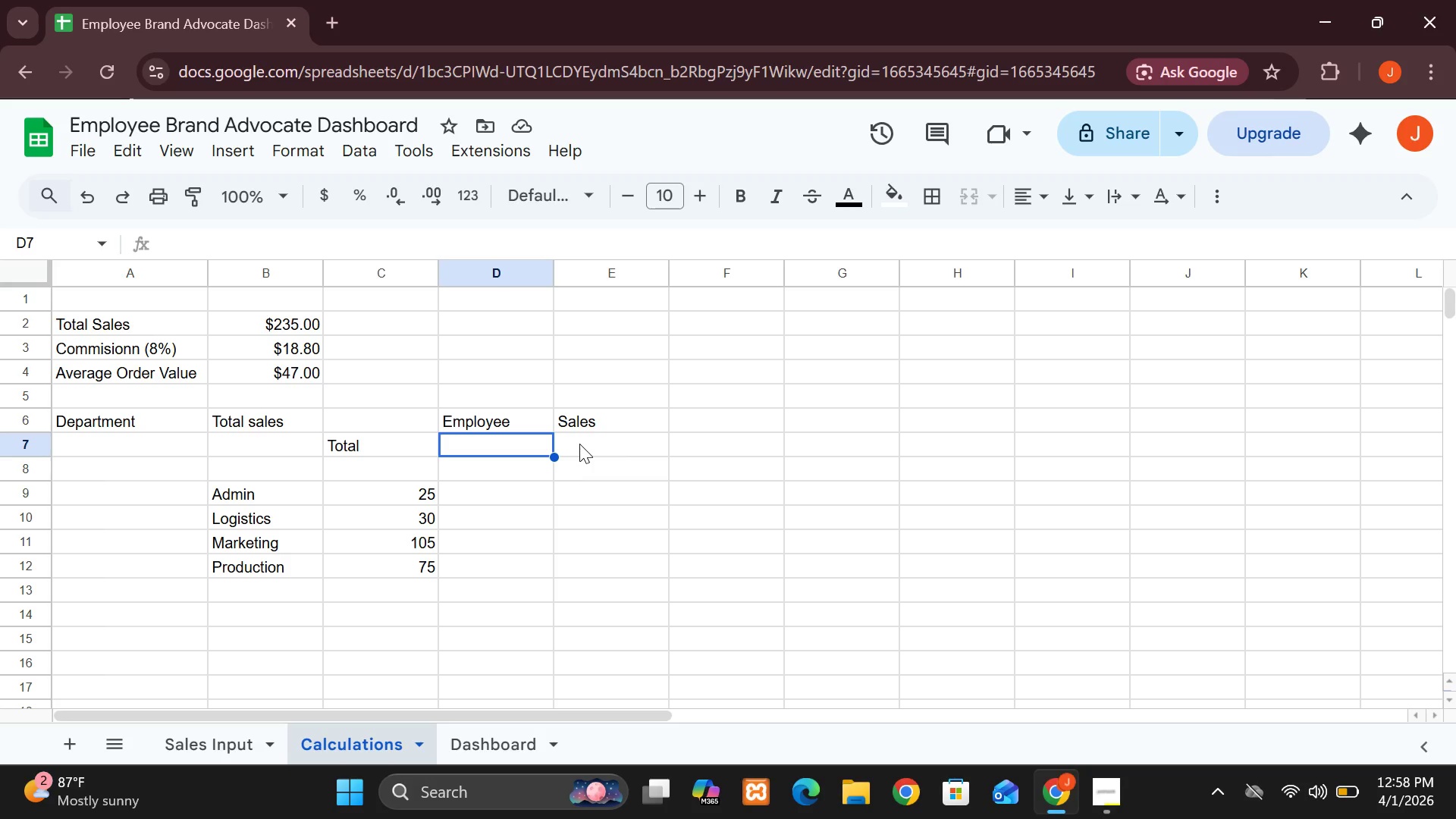 
double_click([336, 450])
 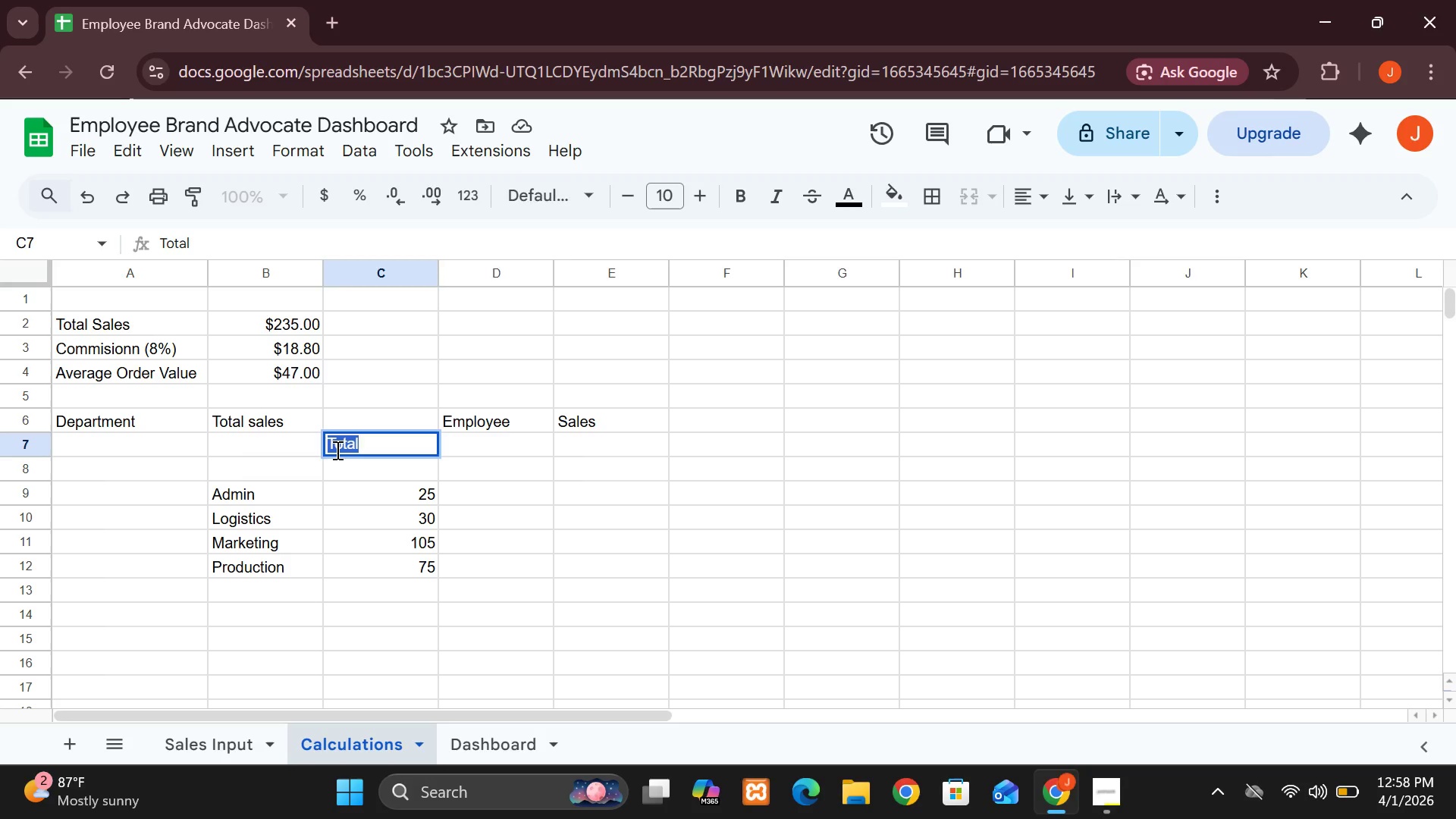 
triple_click([336, 450])
 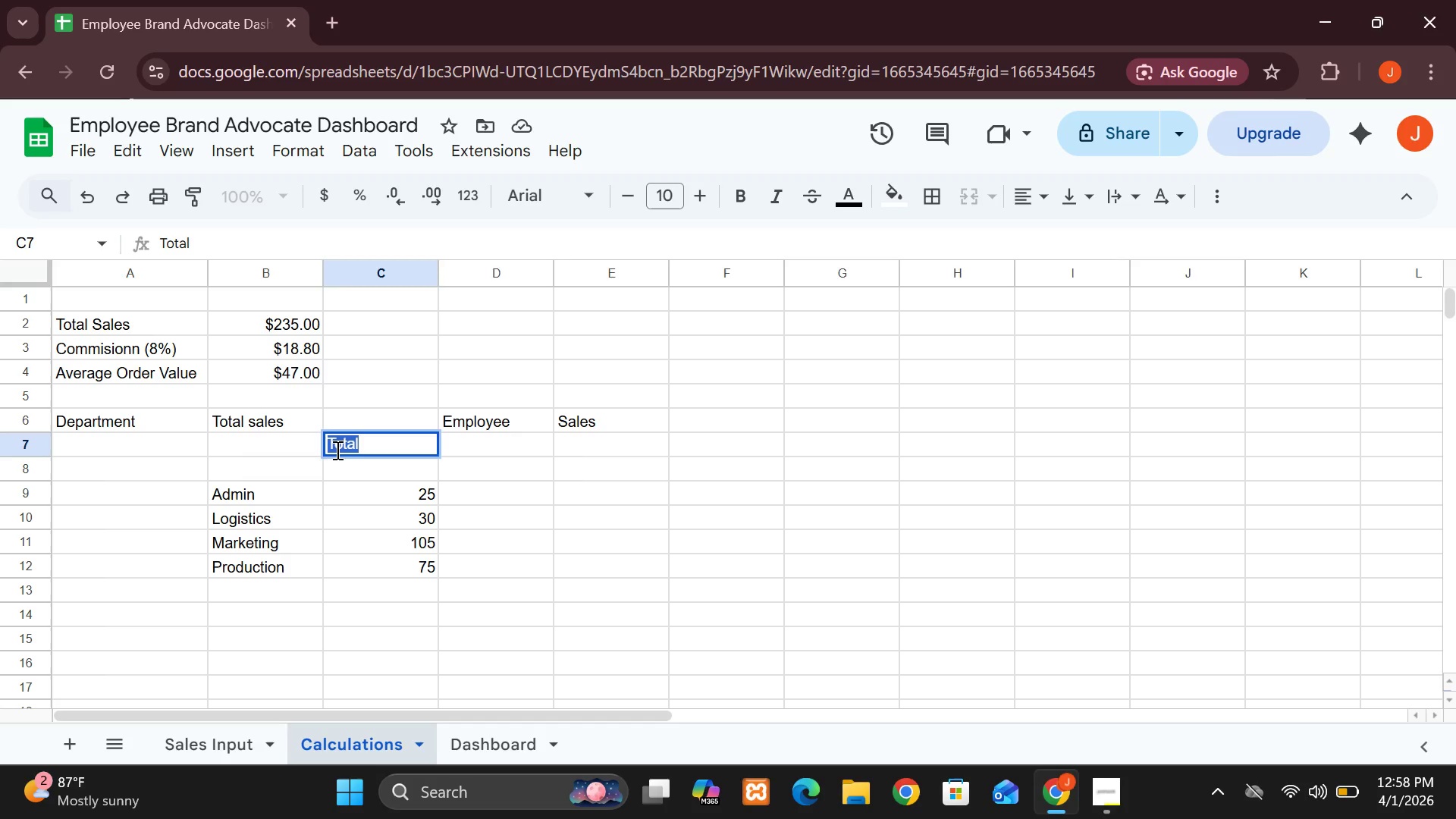 
triple_click([336, 450])
 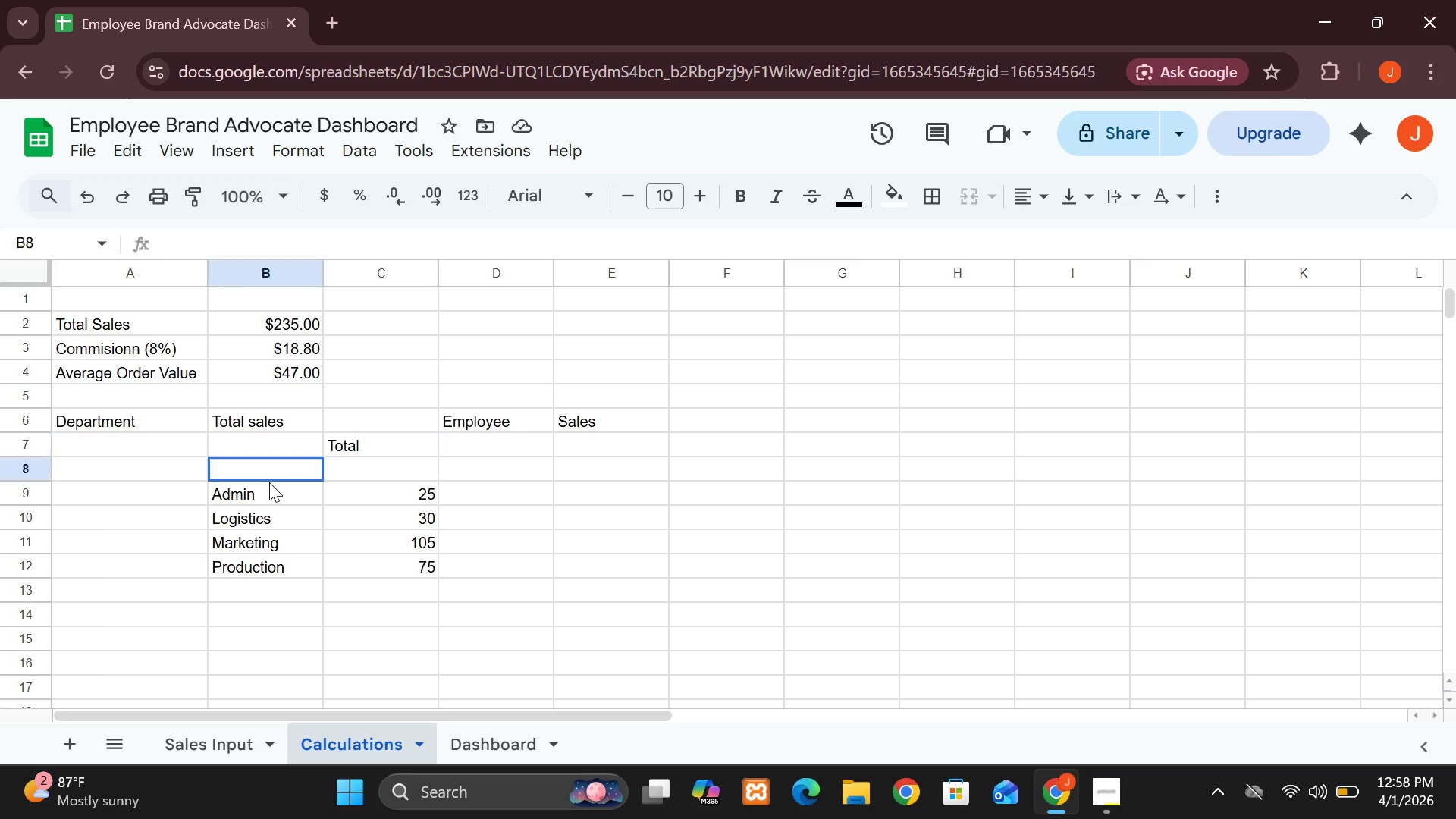 
double_click([269, 482])
 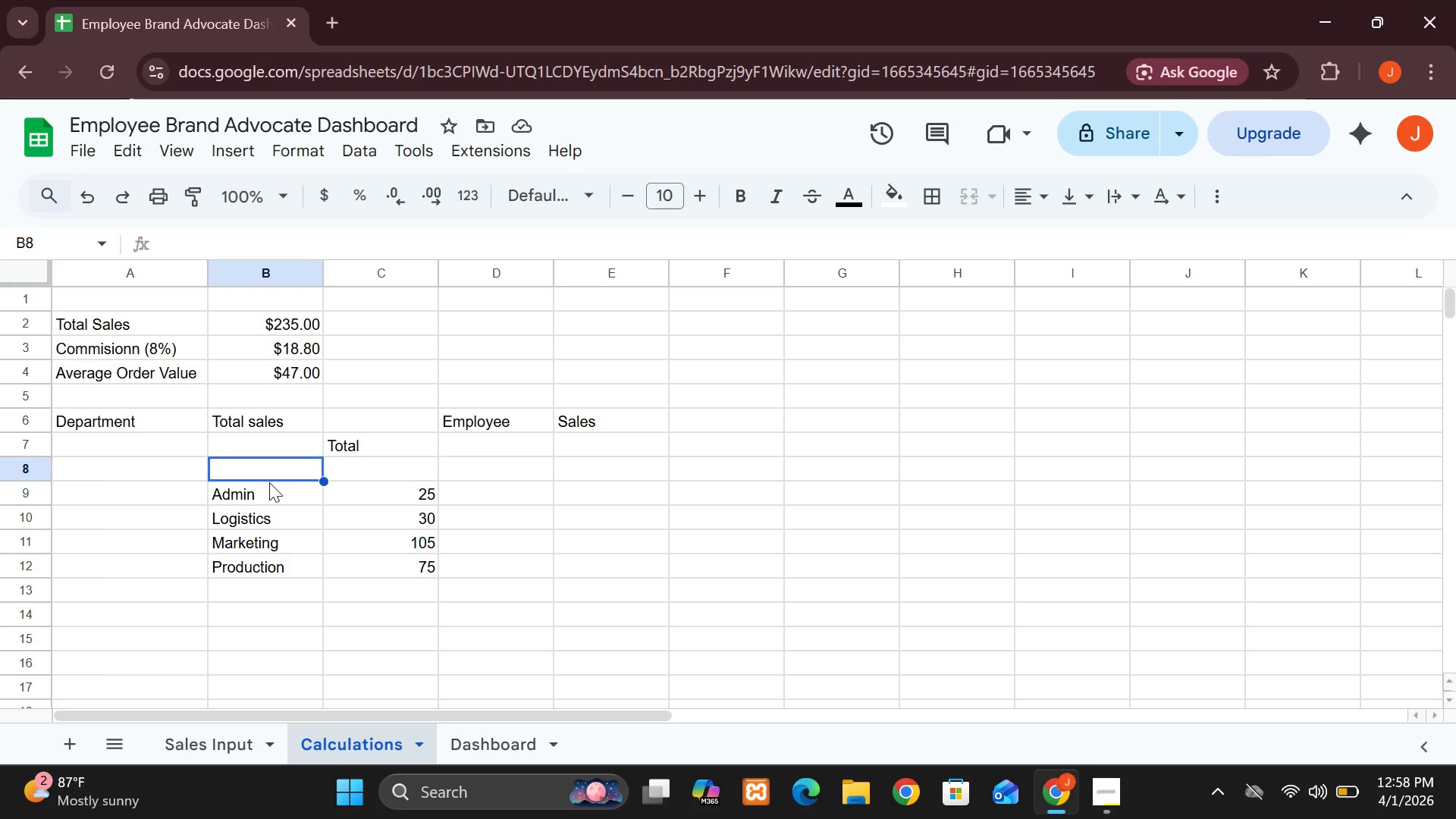 
triple_click([269, 482])
 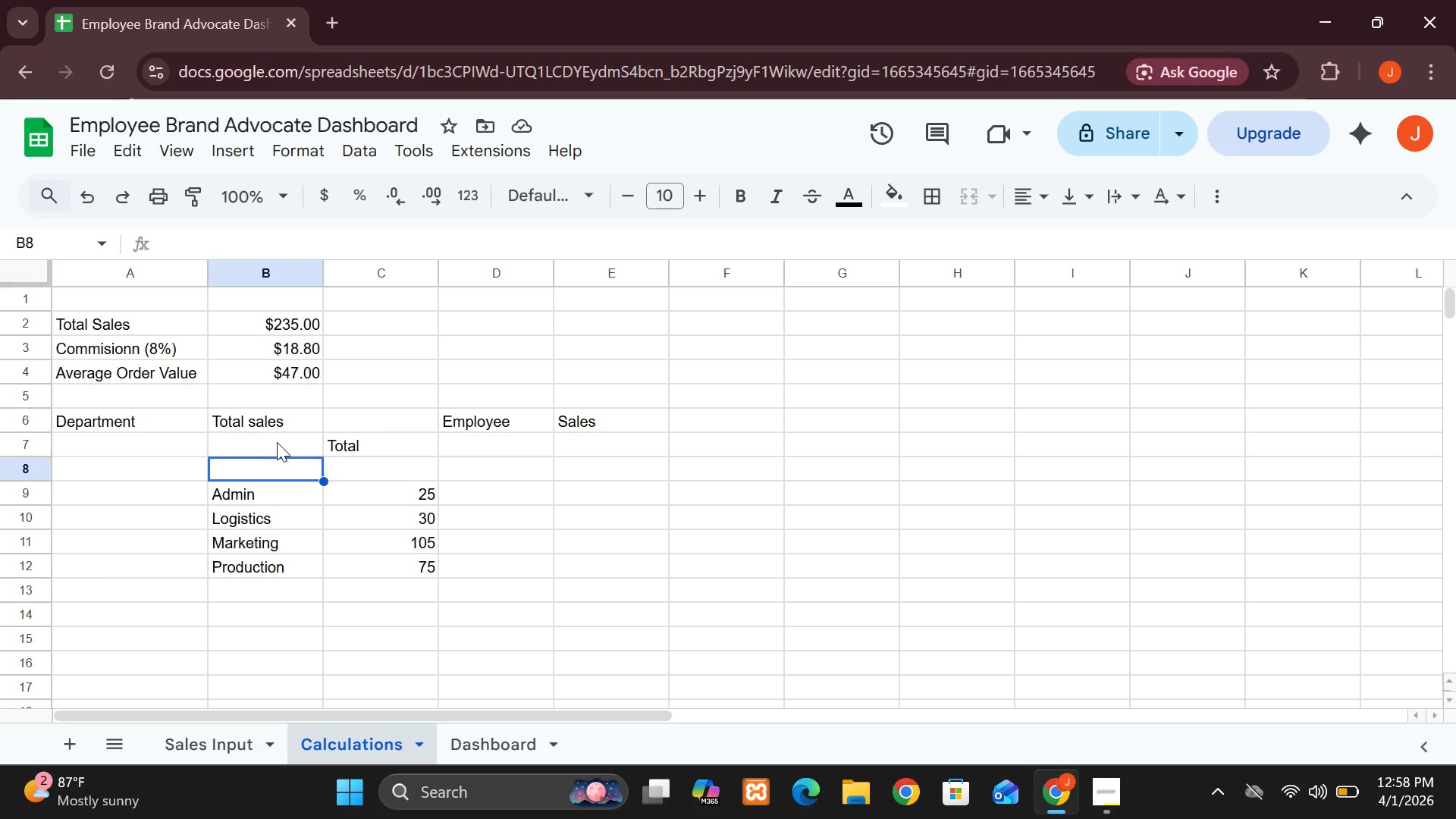 
double_click([277, 442])
 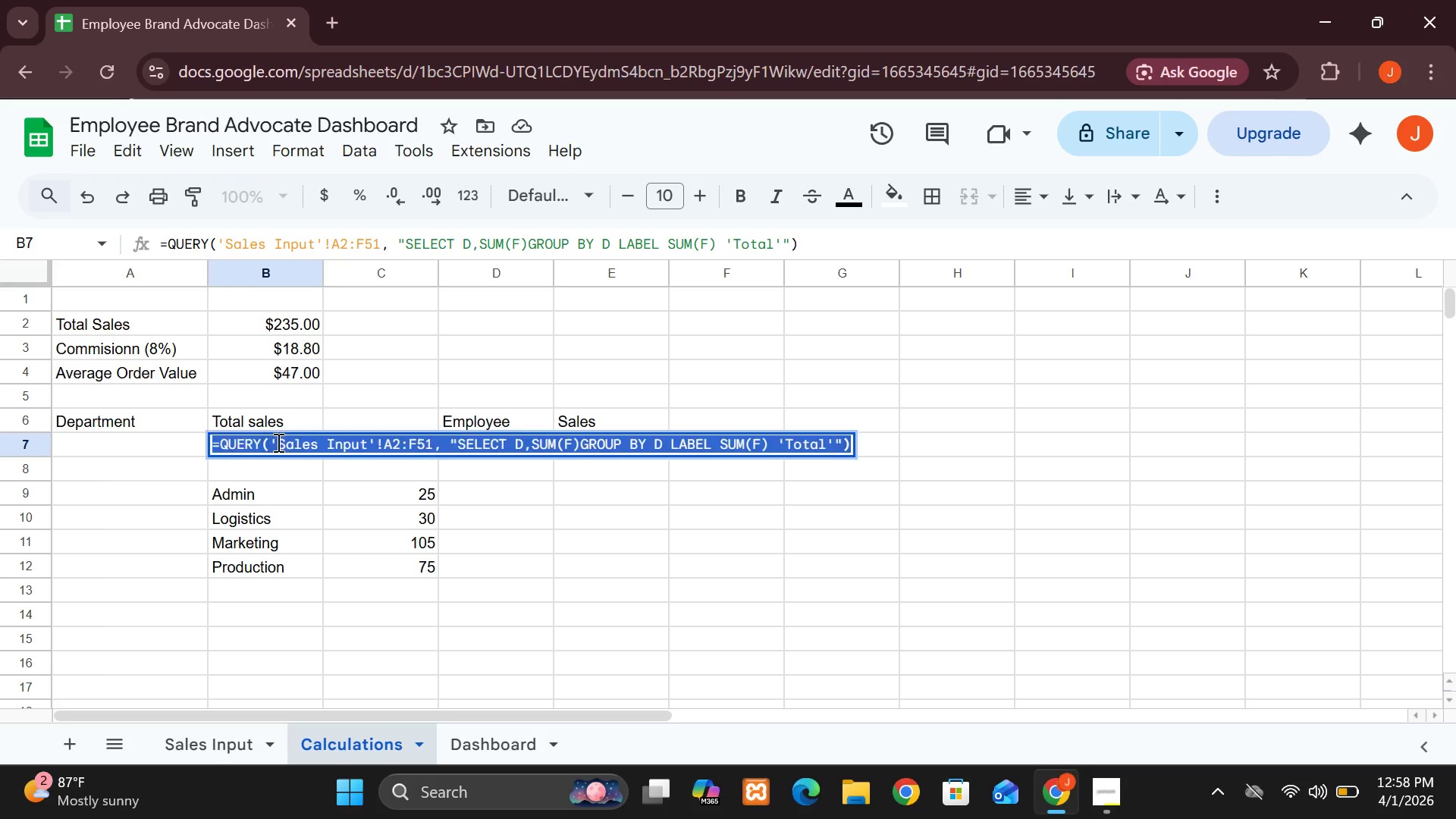 
triple_click([277, 442])
 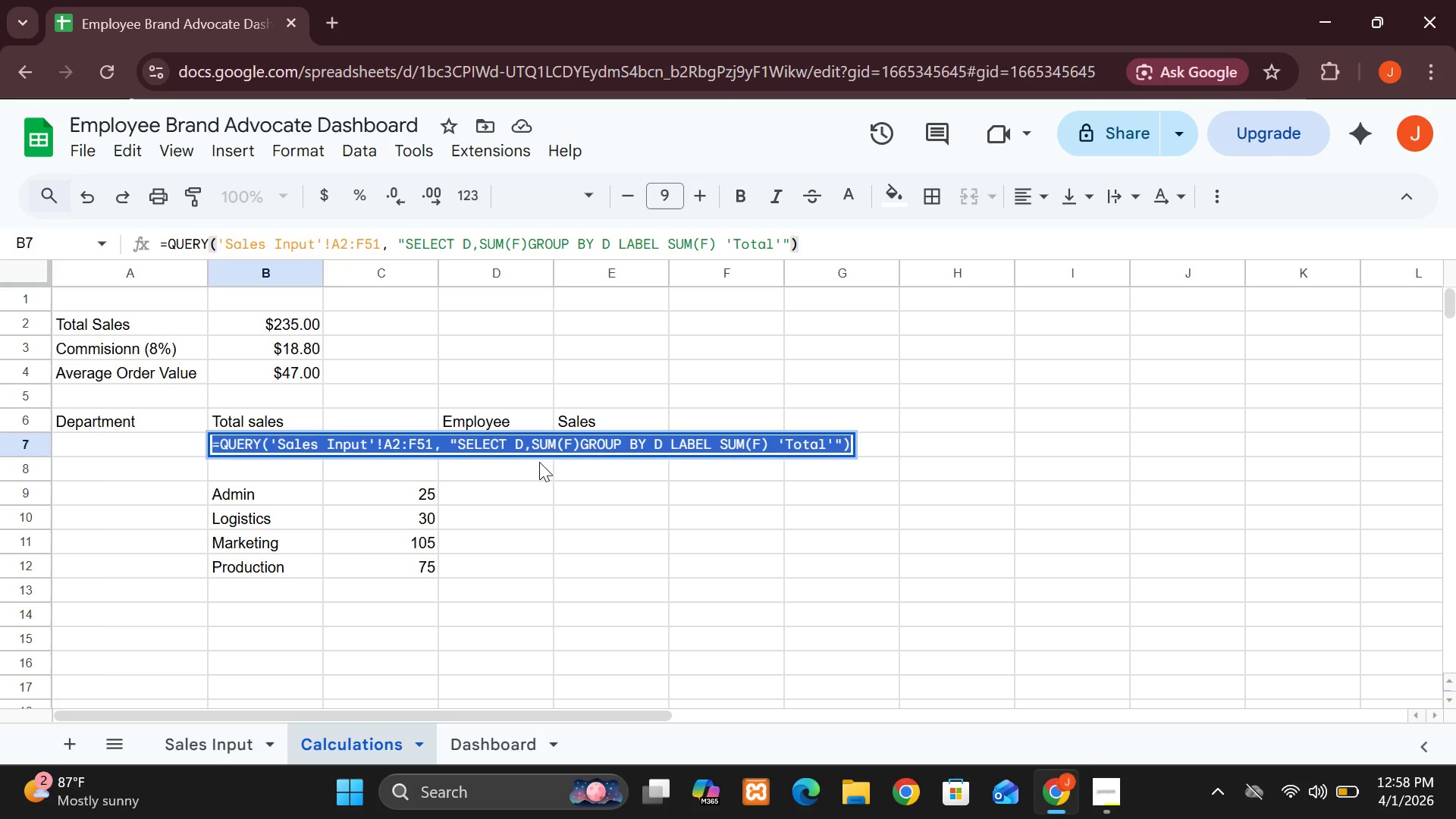 
key(Control+C)
 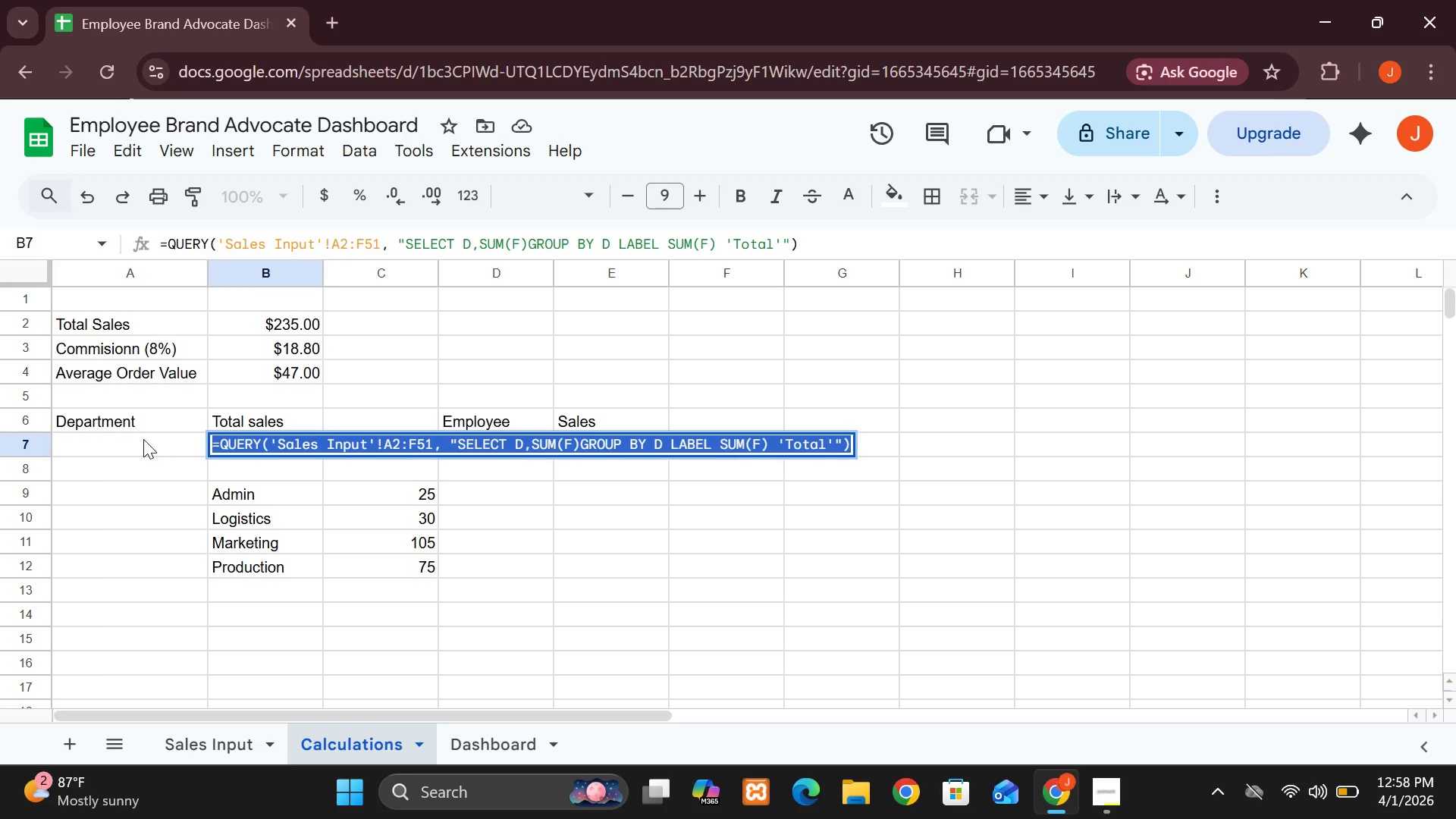 
left_click([142, 439])
 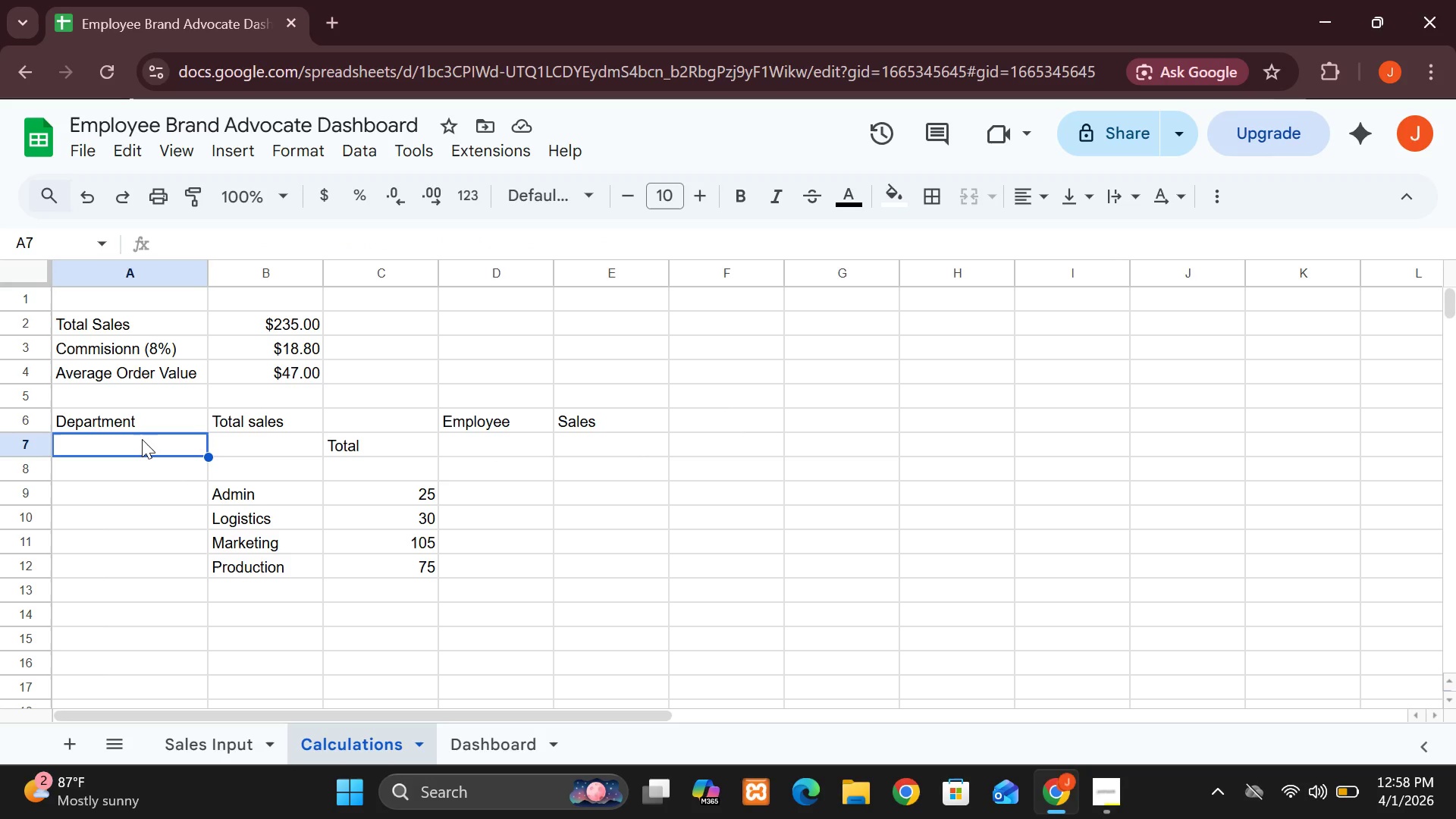 
key(Control+V)
 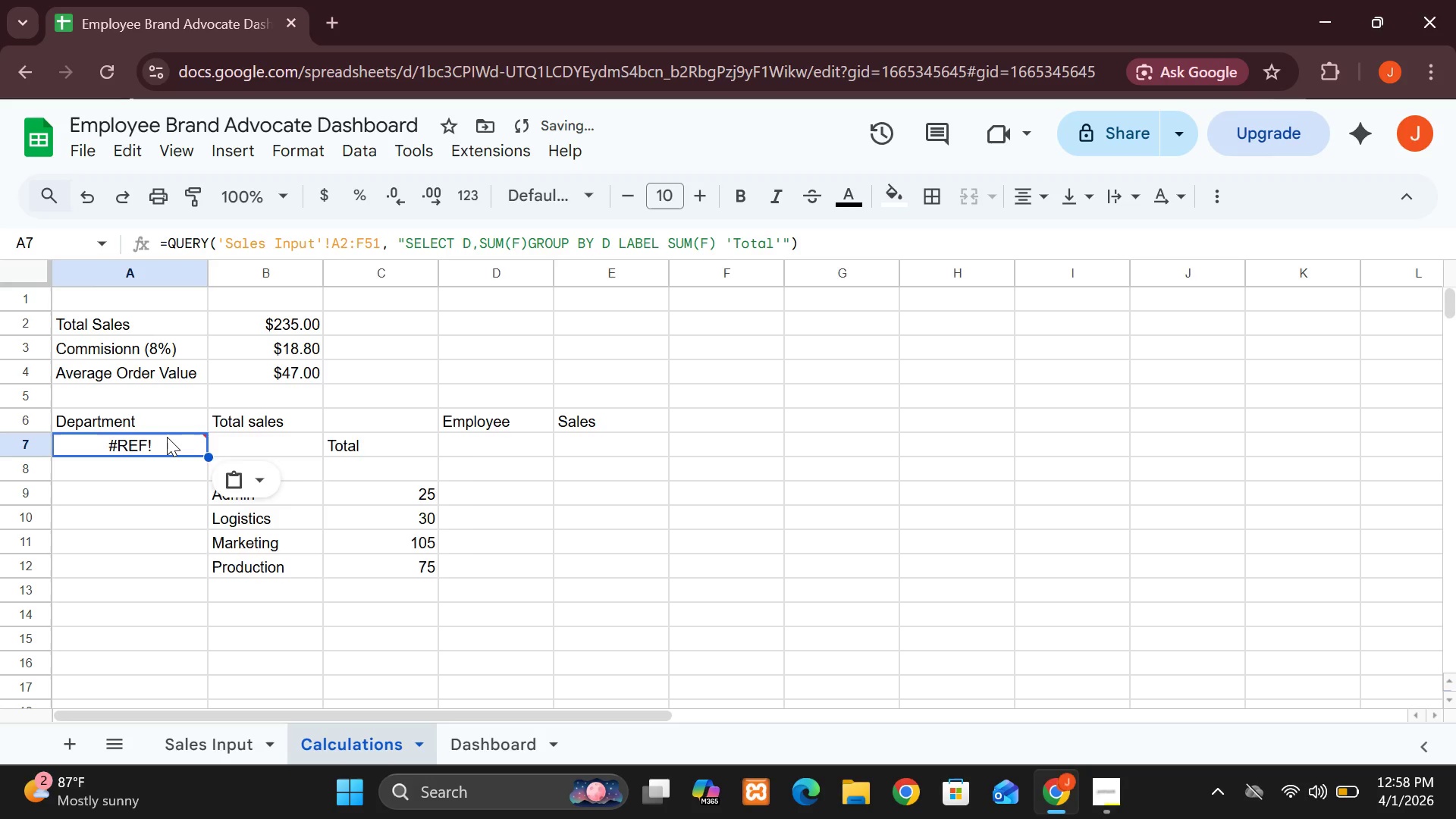 
left_click_drag(start_coordinate=[167, 437], to_coordinate=[376, 512])
 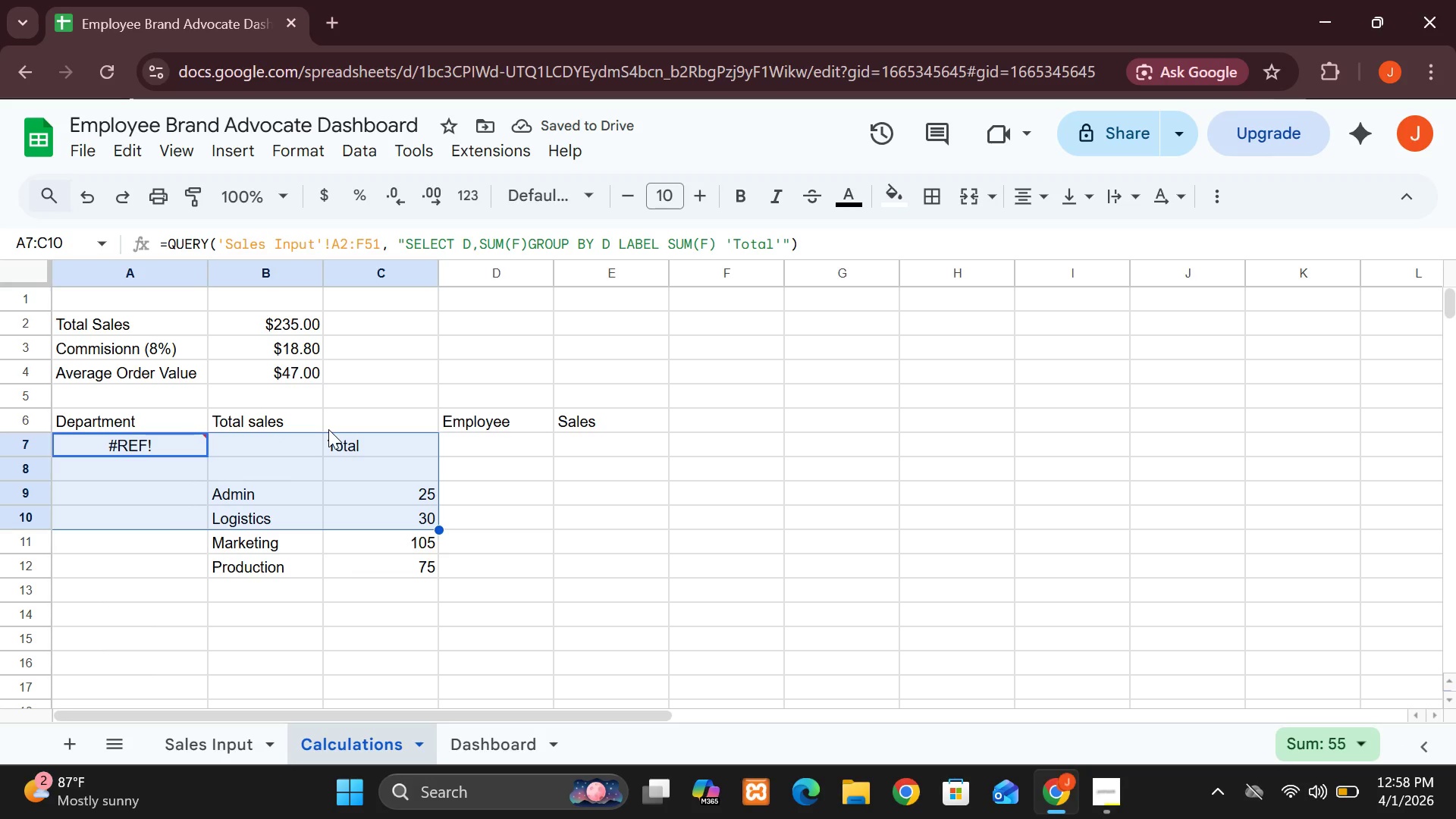 
left_click([328, 429])
 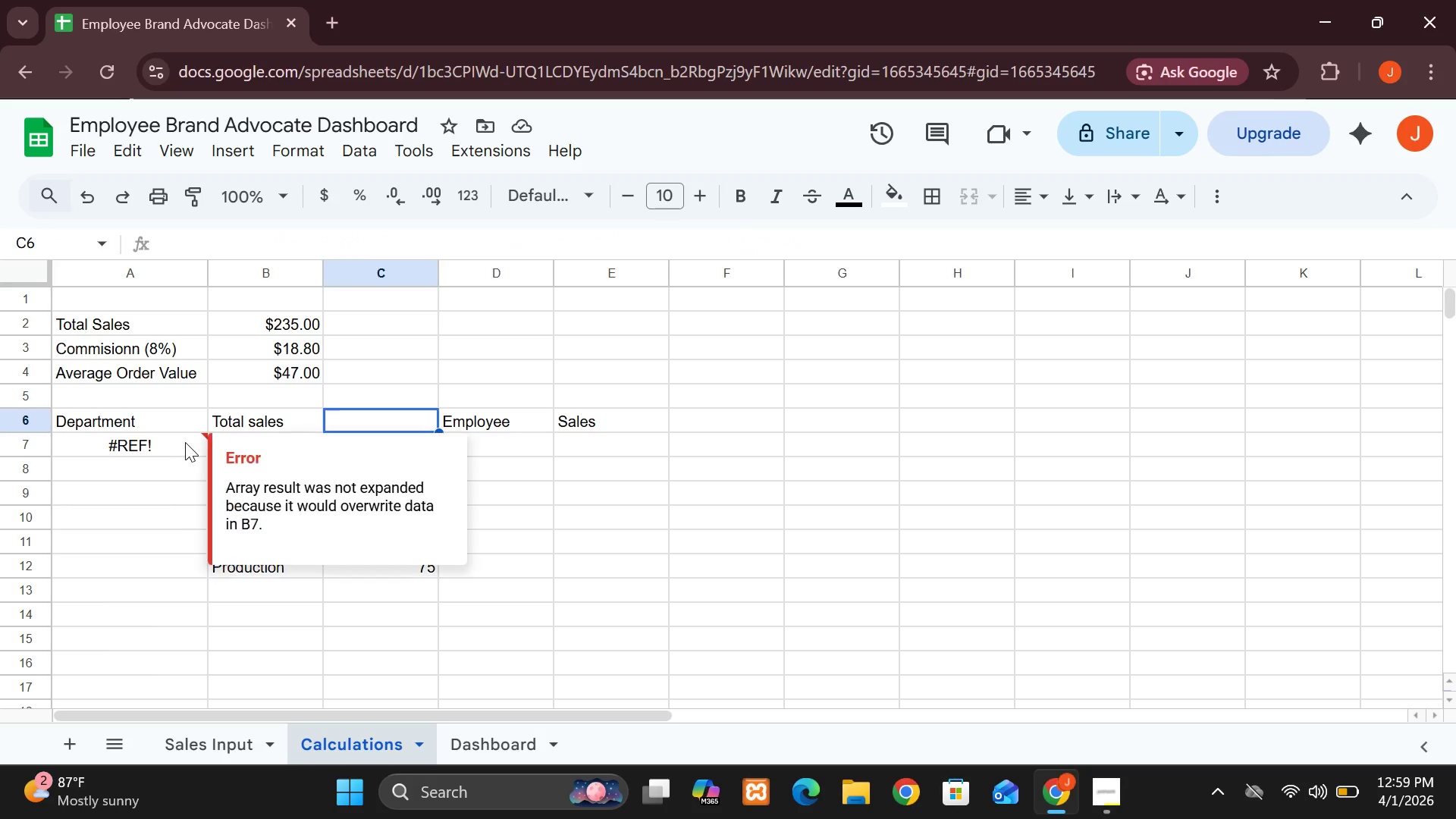 
double_click([185, 442])
 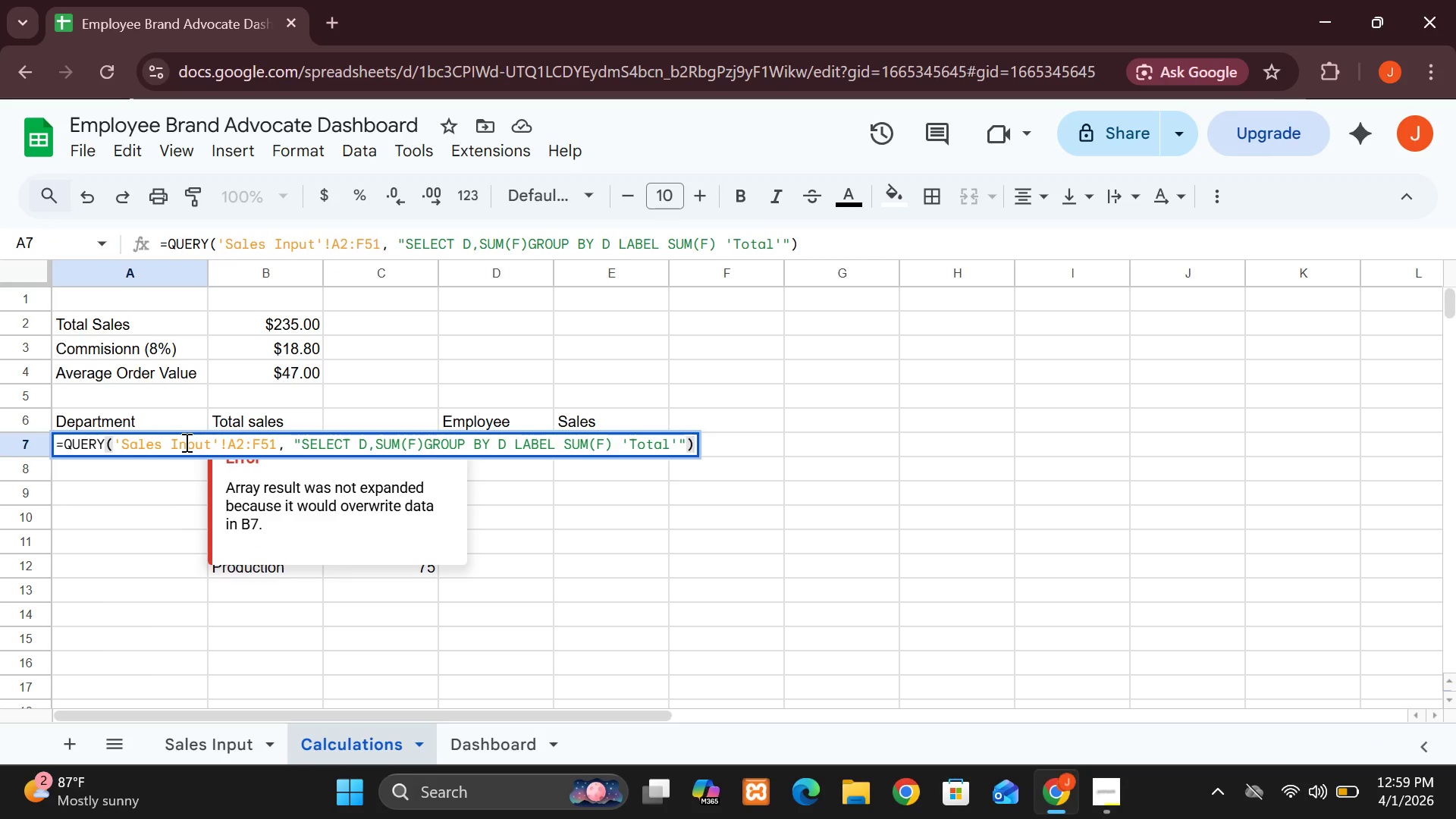 
left_click([185, 442])
 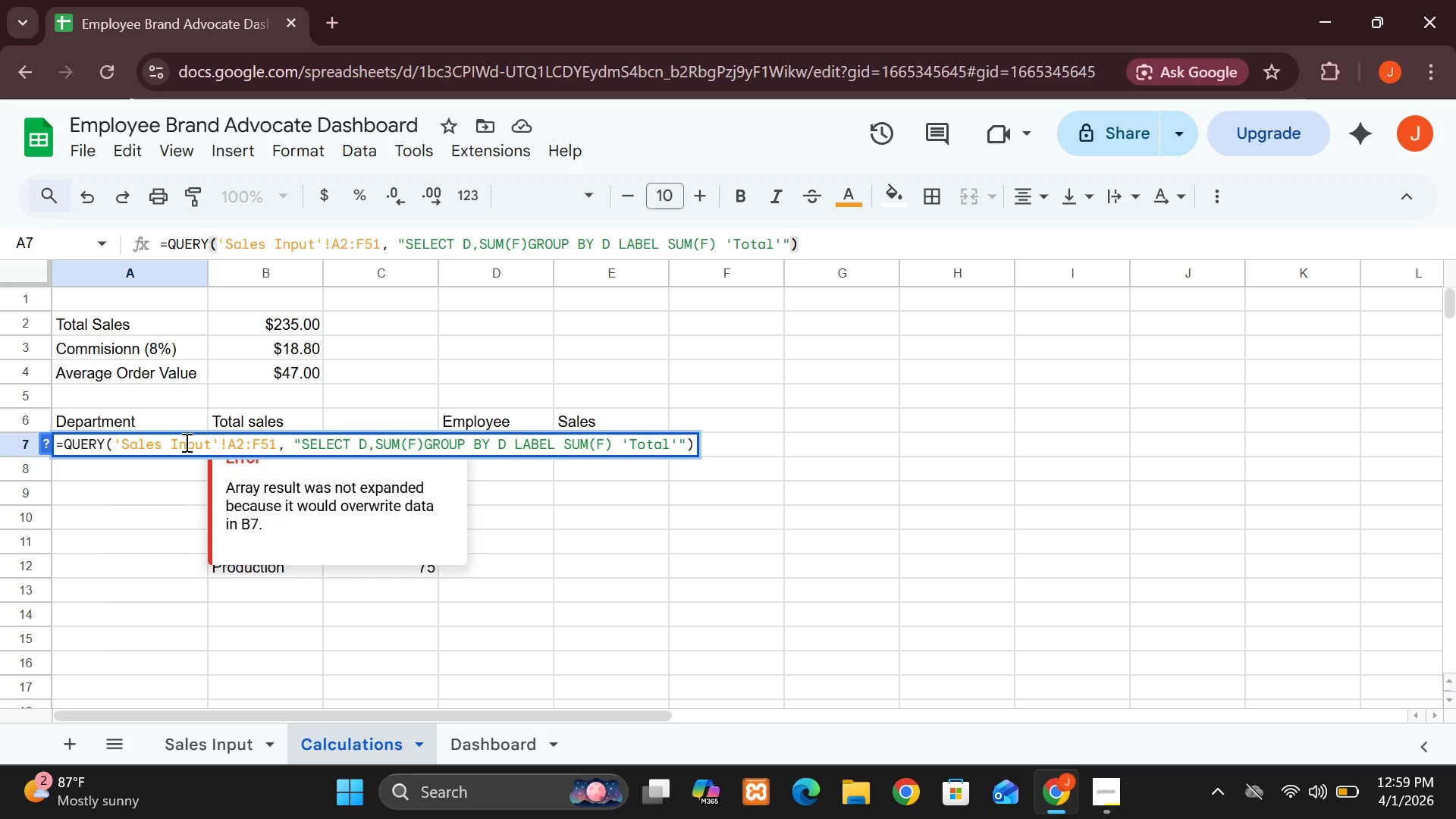 
key(Backspace)
 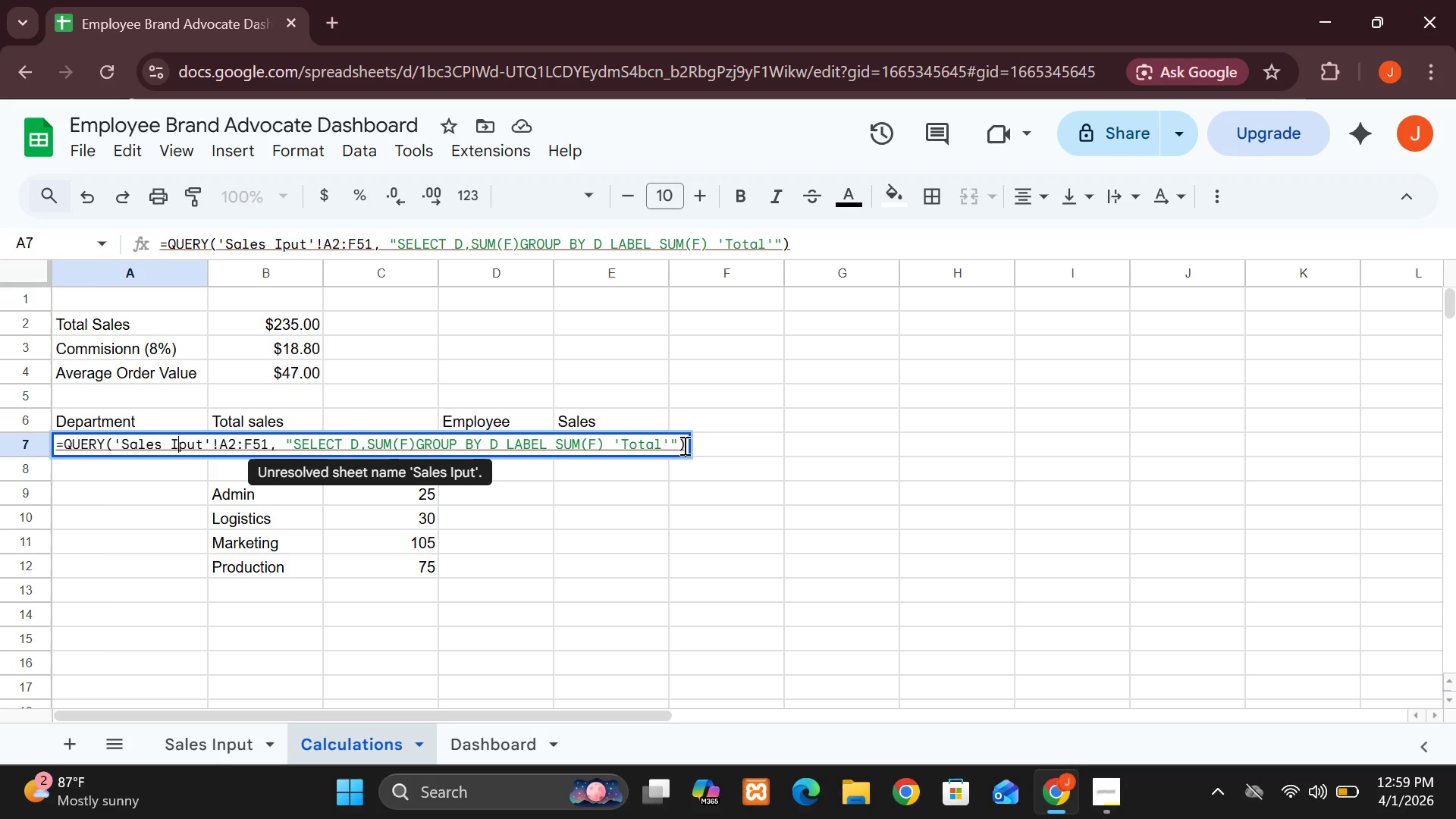 
left_click_drag(start_coordinate=[685, 445], to_coordinate=[0, 453])
 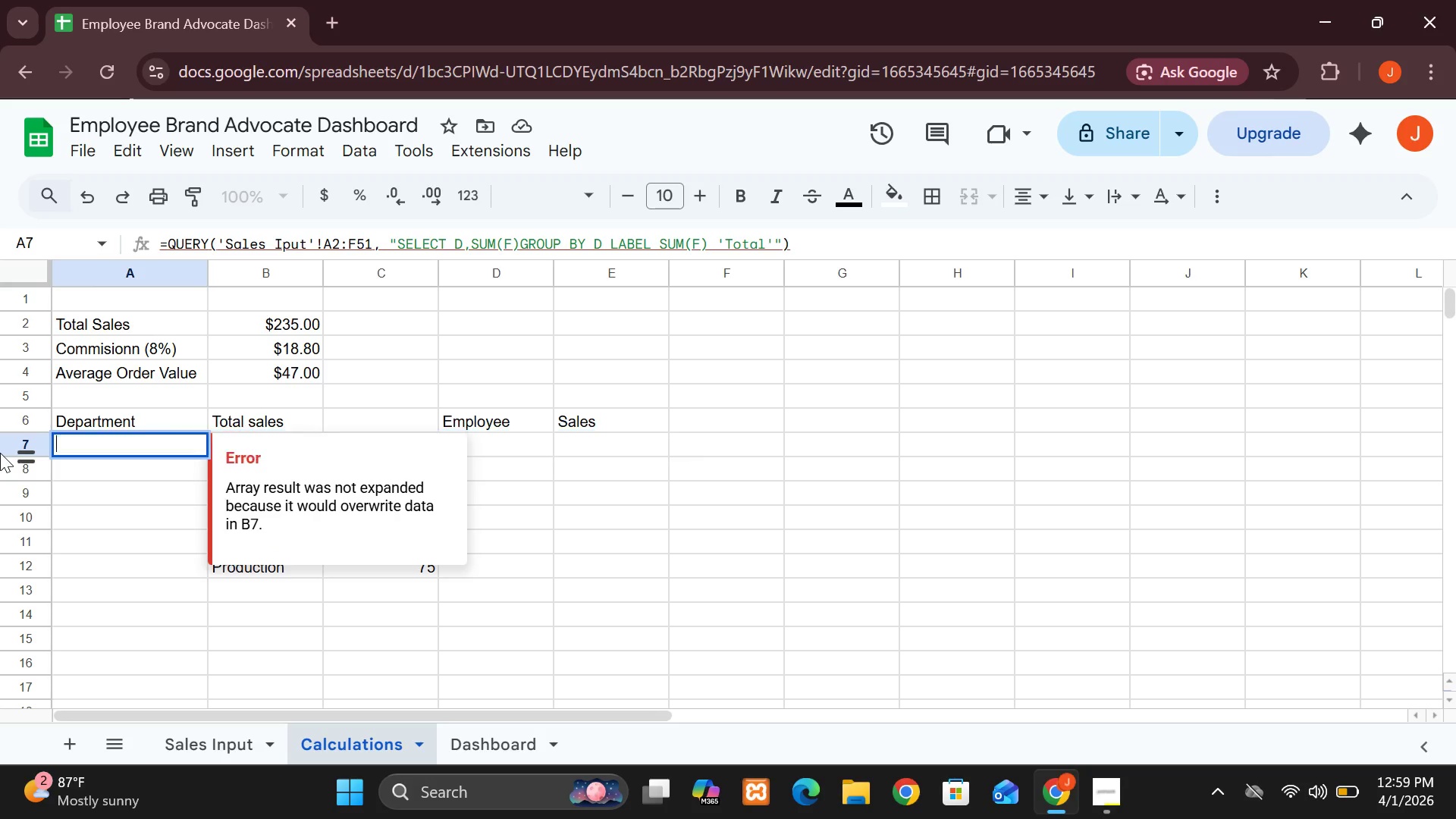 
key(Backspace)
 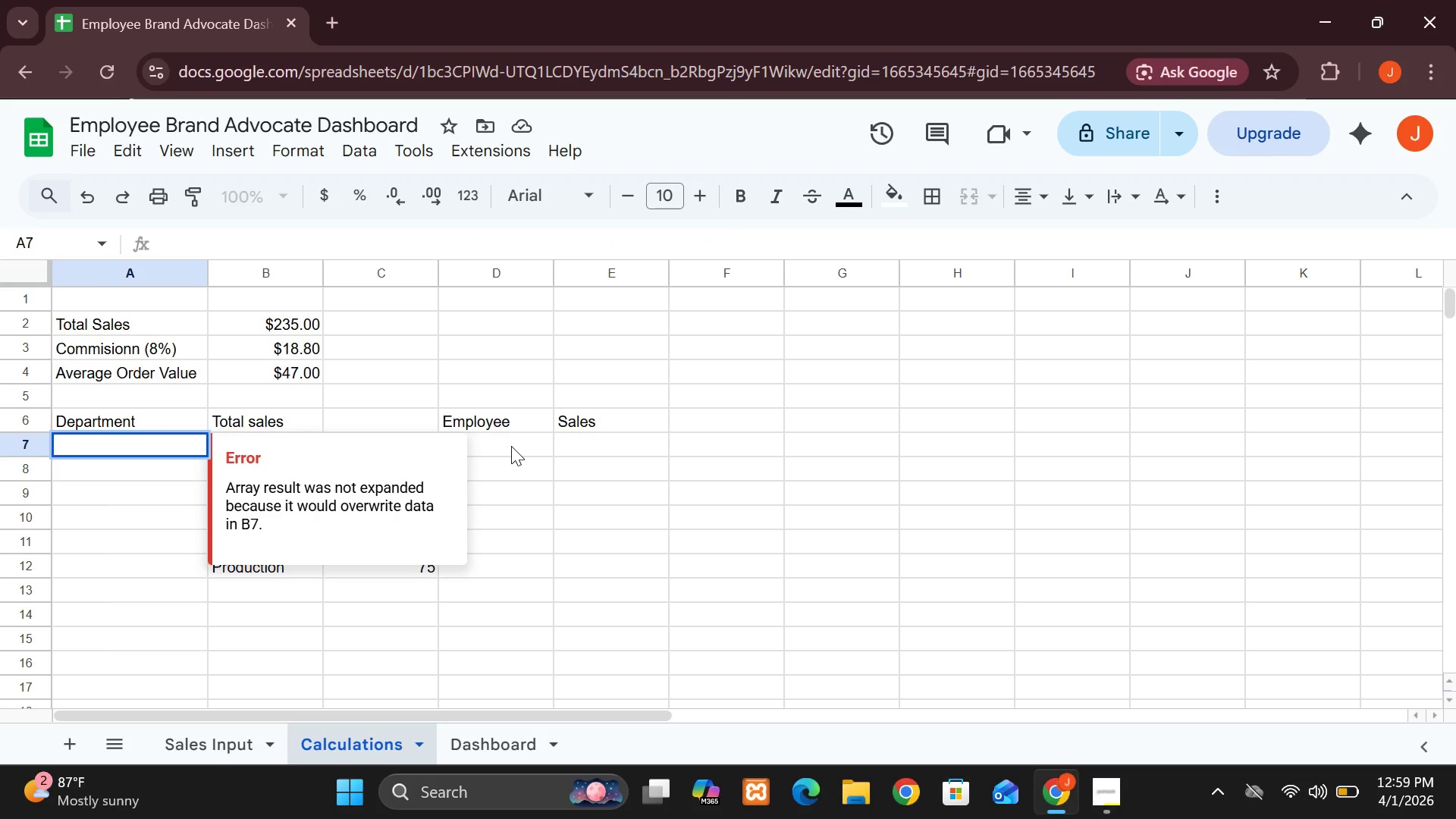 
double_click([511, 446])
 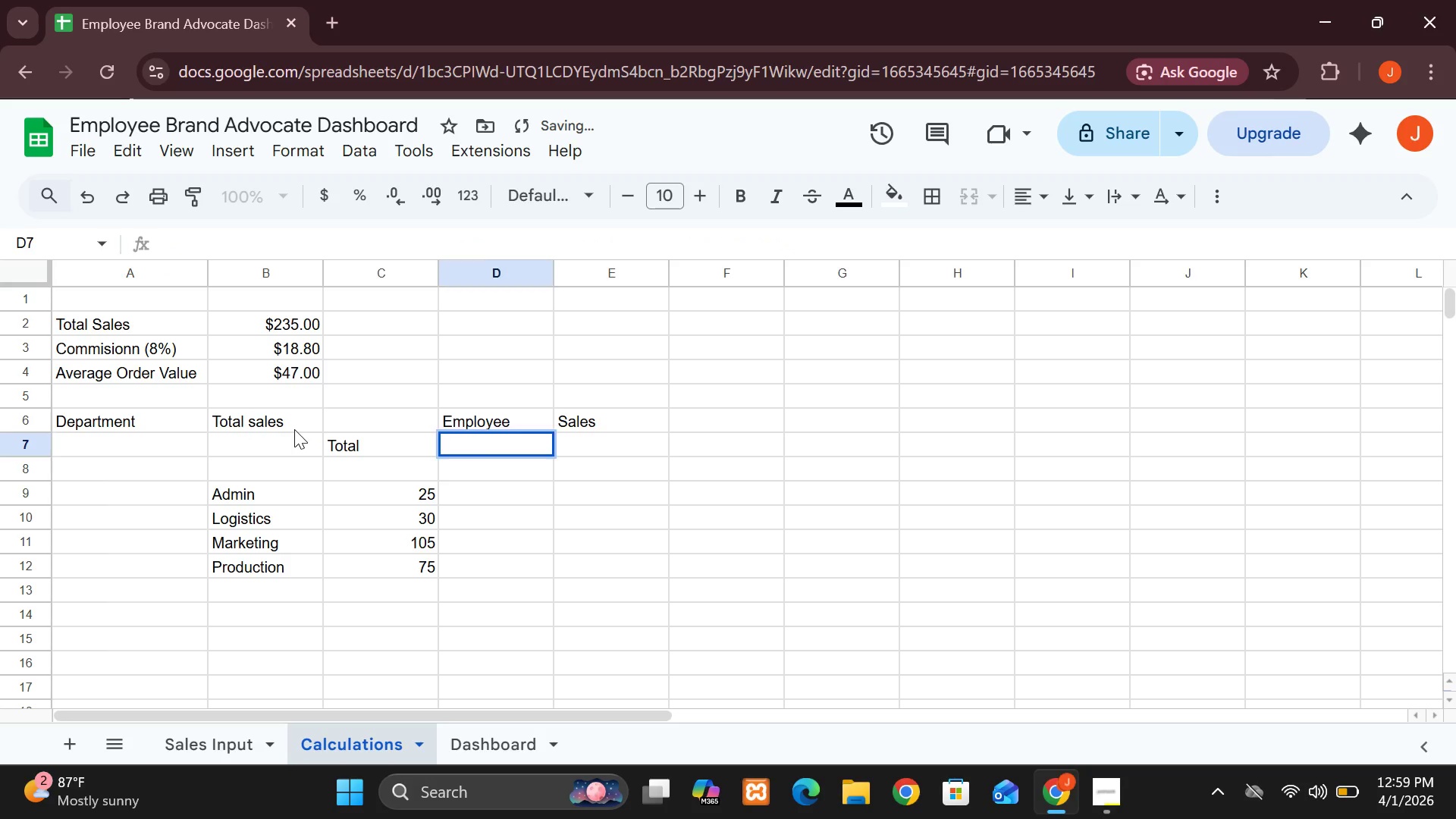 
double_click([294, 429])
 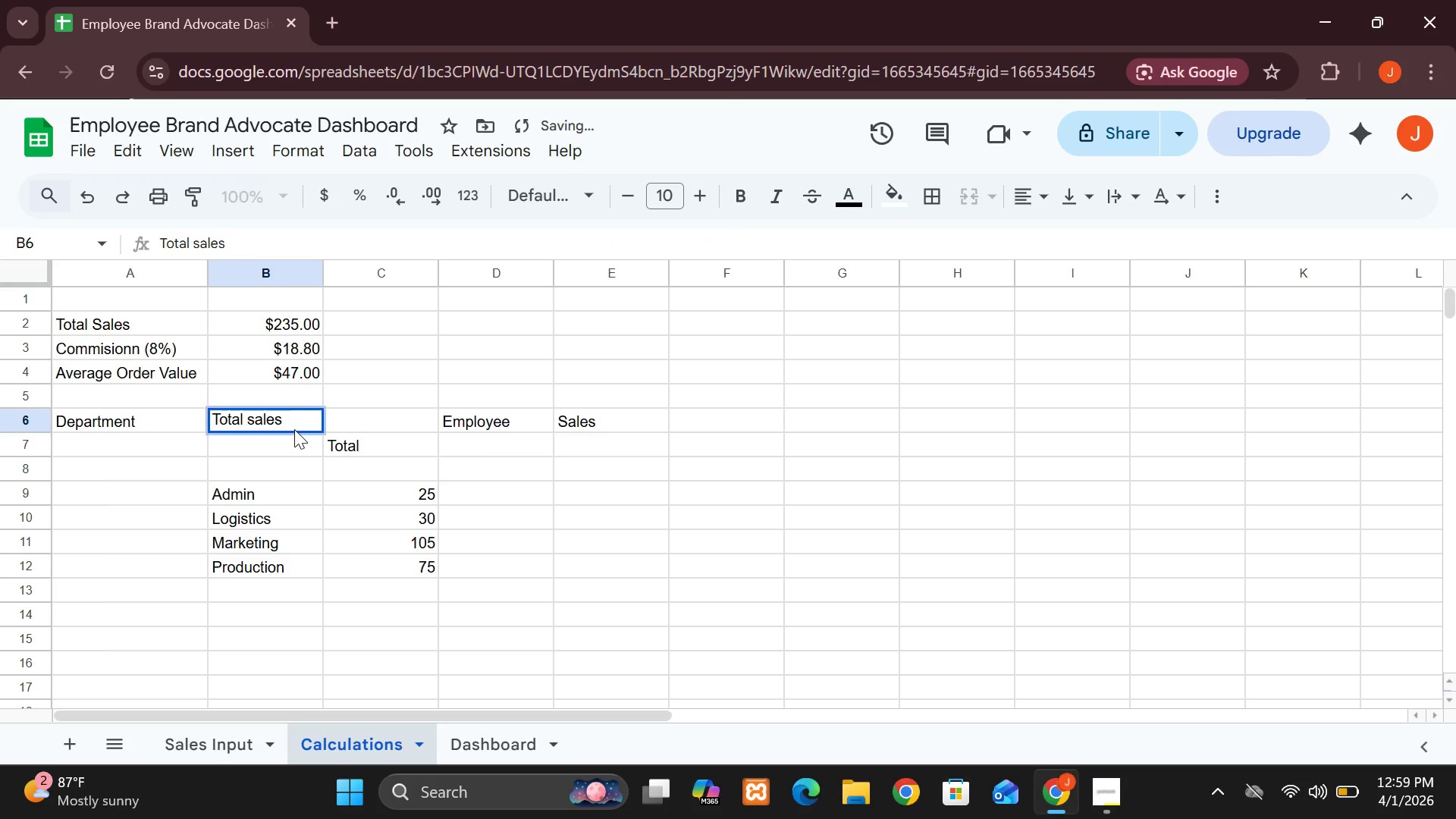 
triple_click([294, 429])
 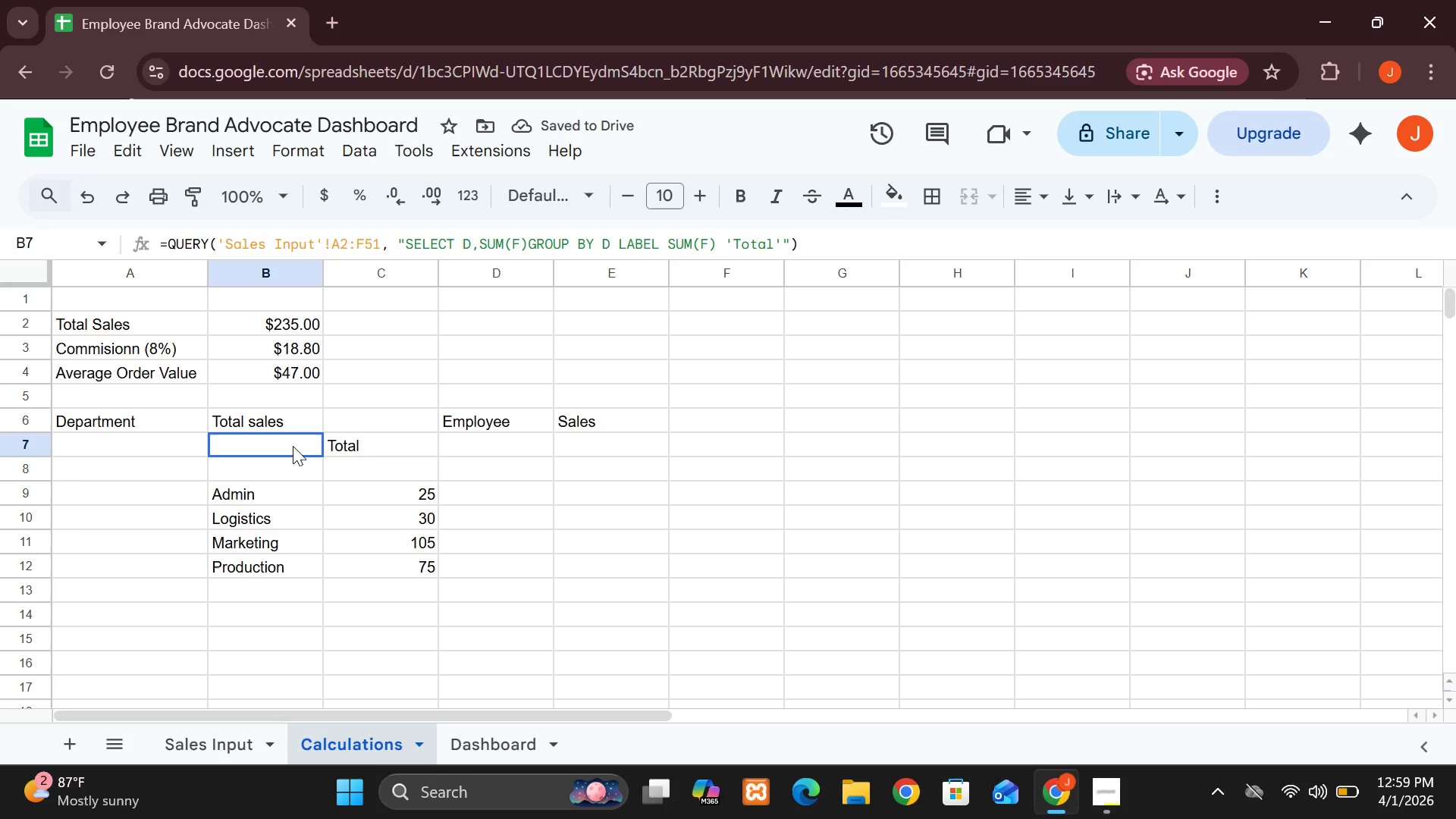 
double_click([293, 446])
 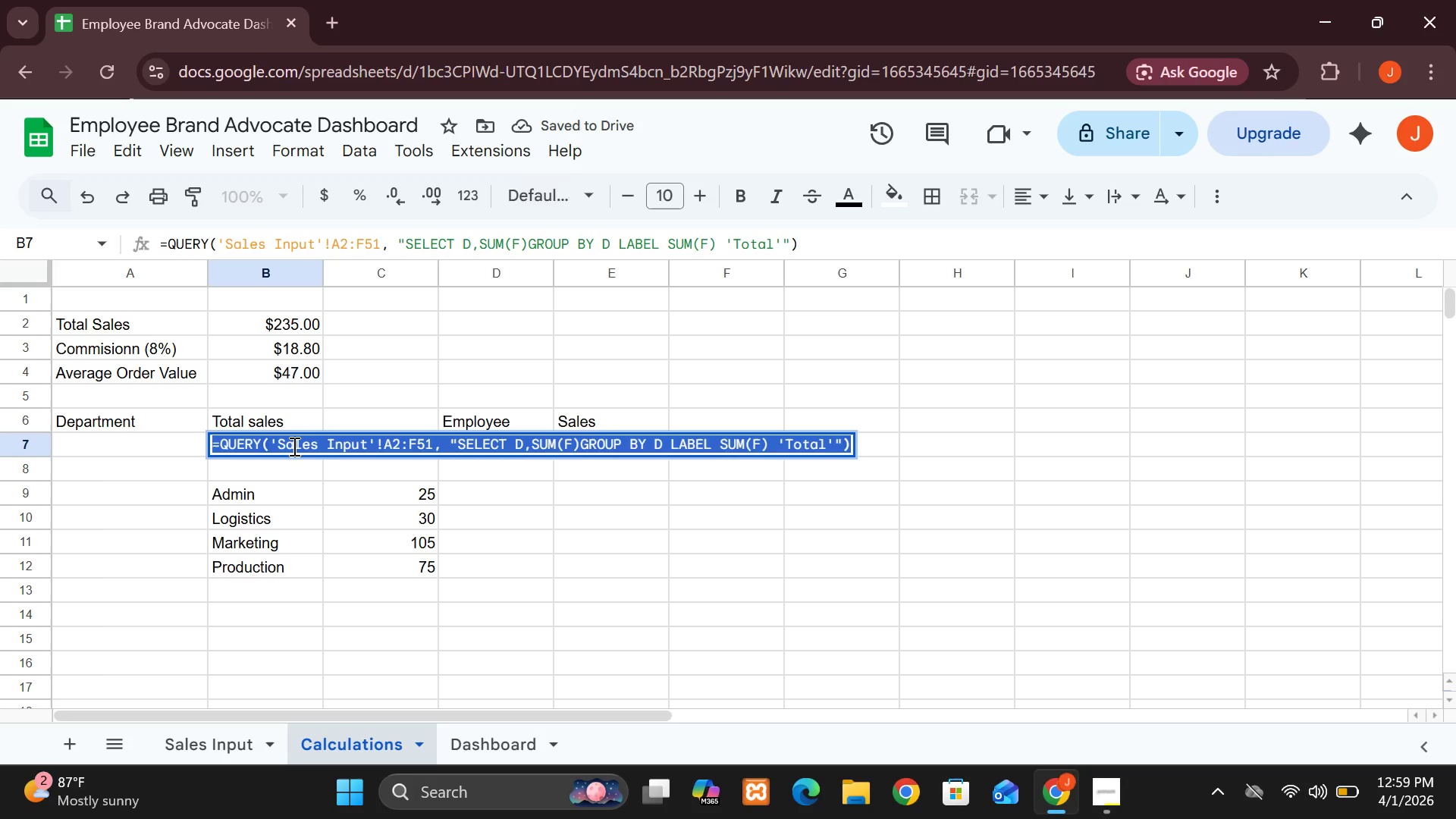 
triple_click([293, 446])
 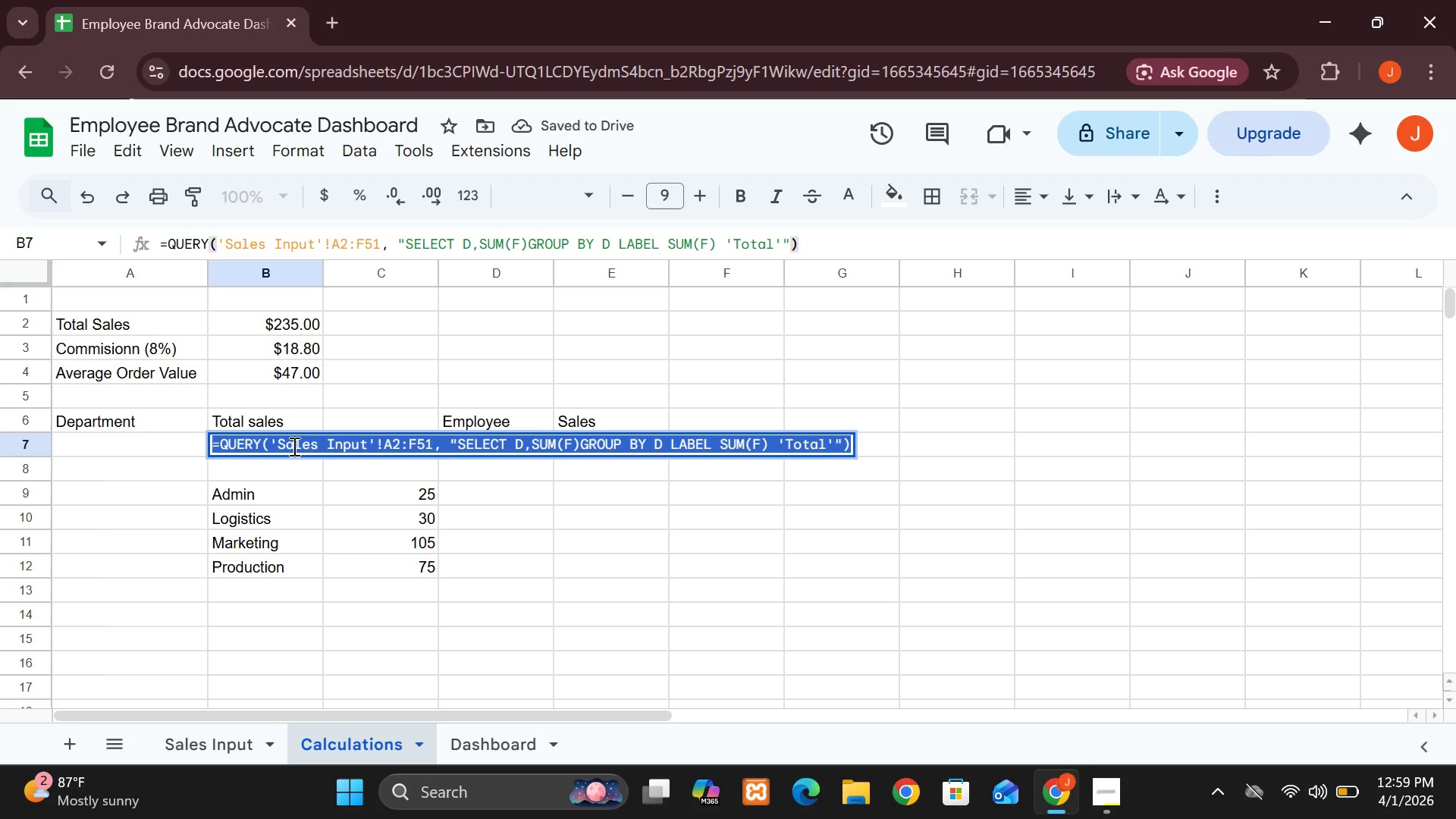 
key(Control+C)
 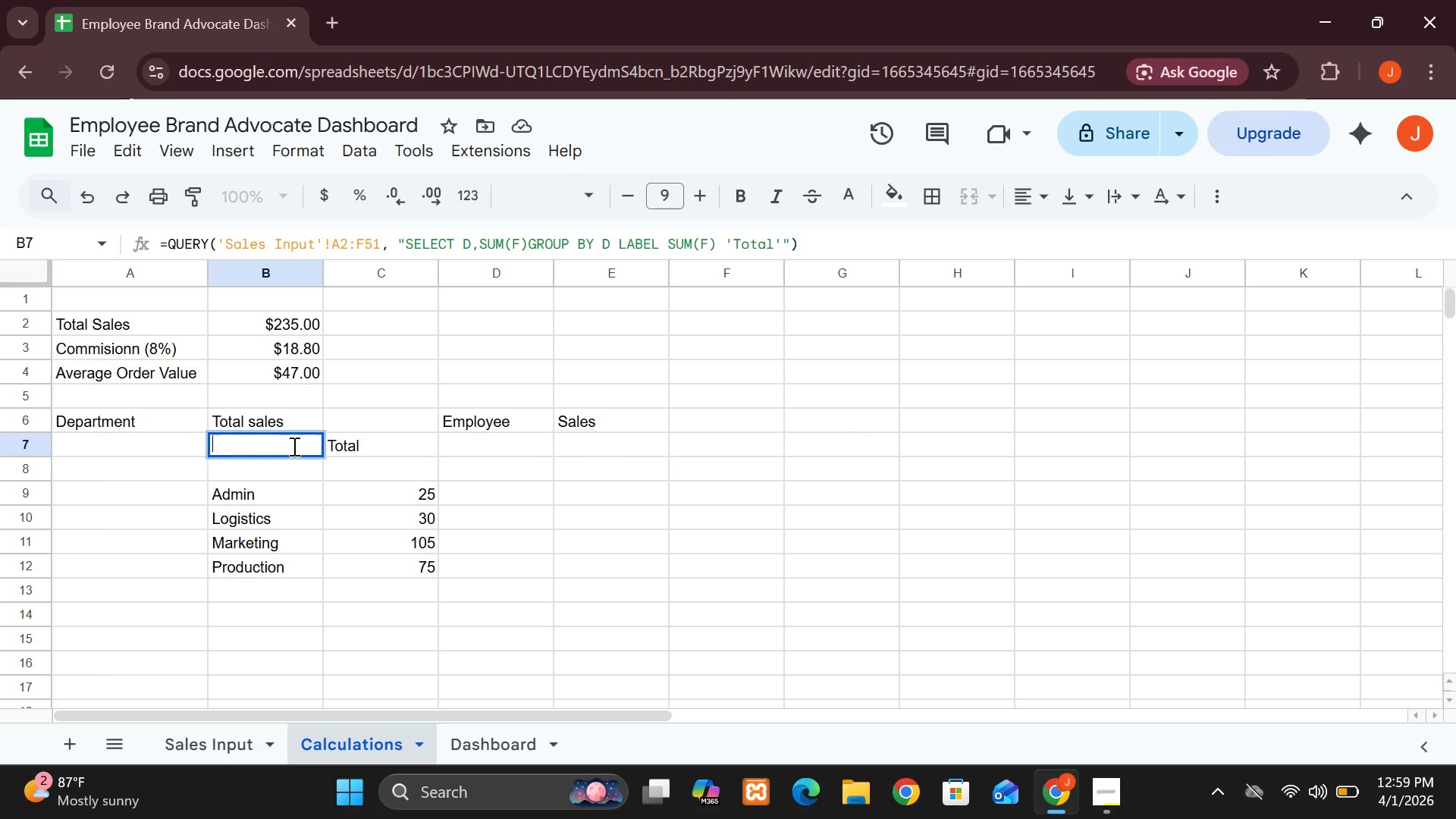 
key(Backspace)
 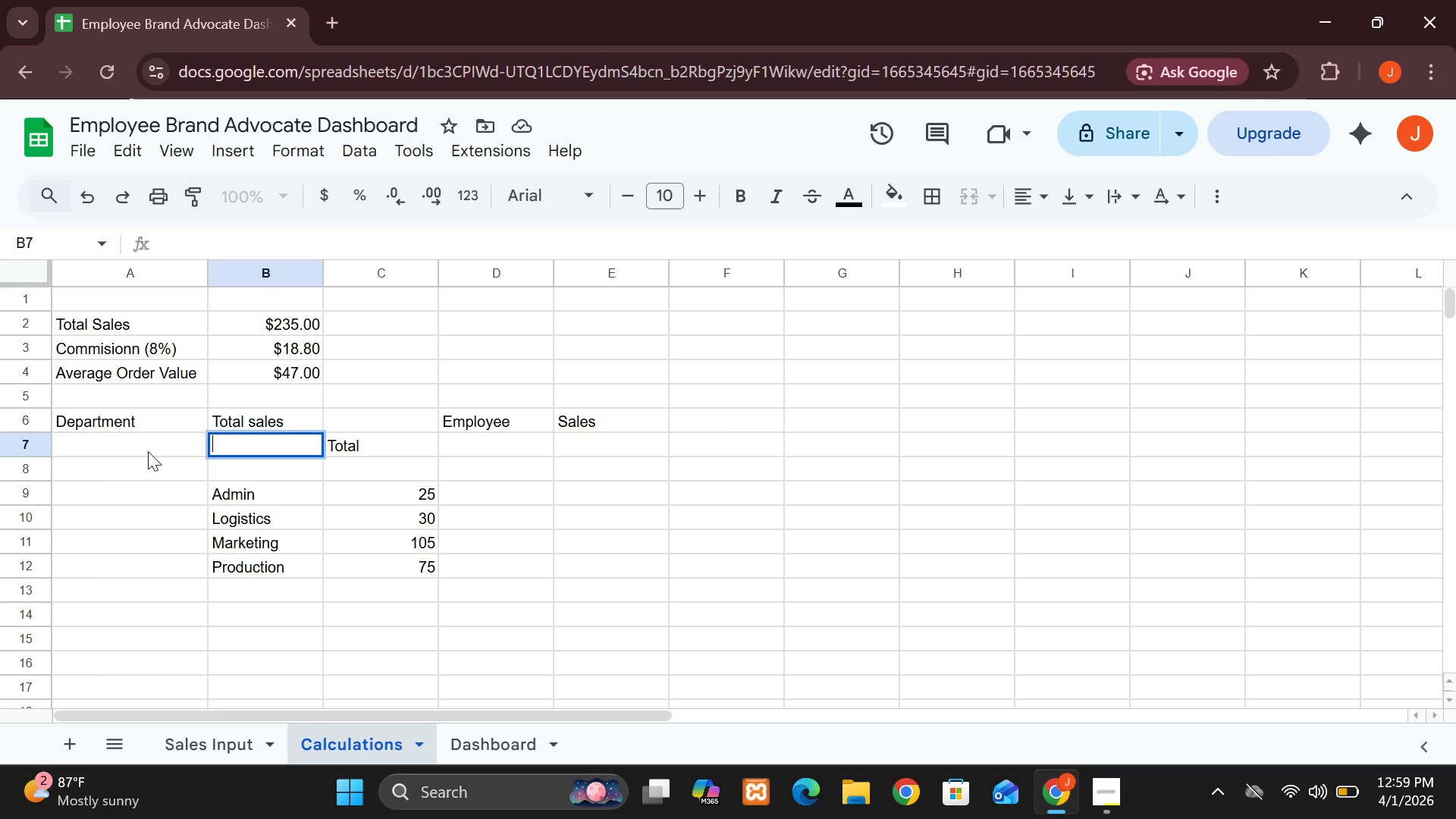 
double_click([148, 451])
 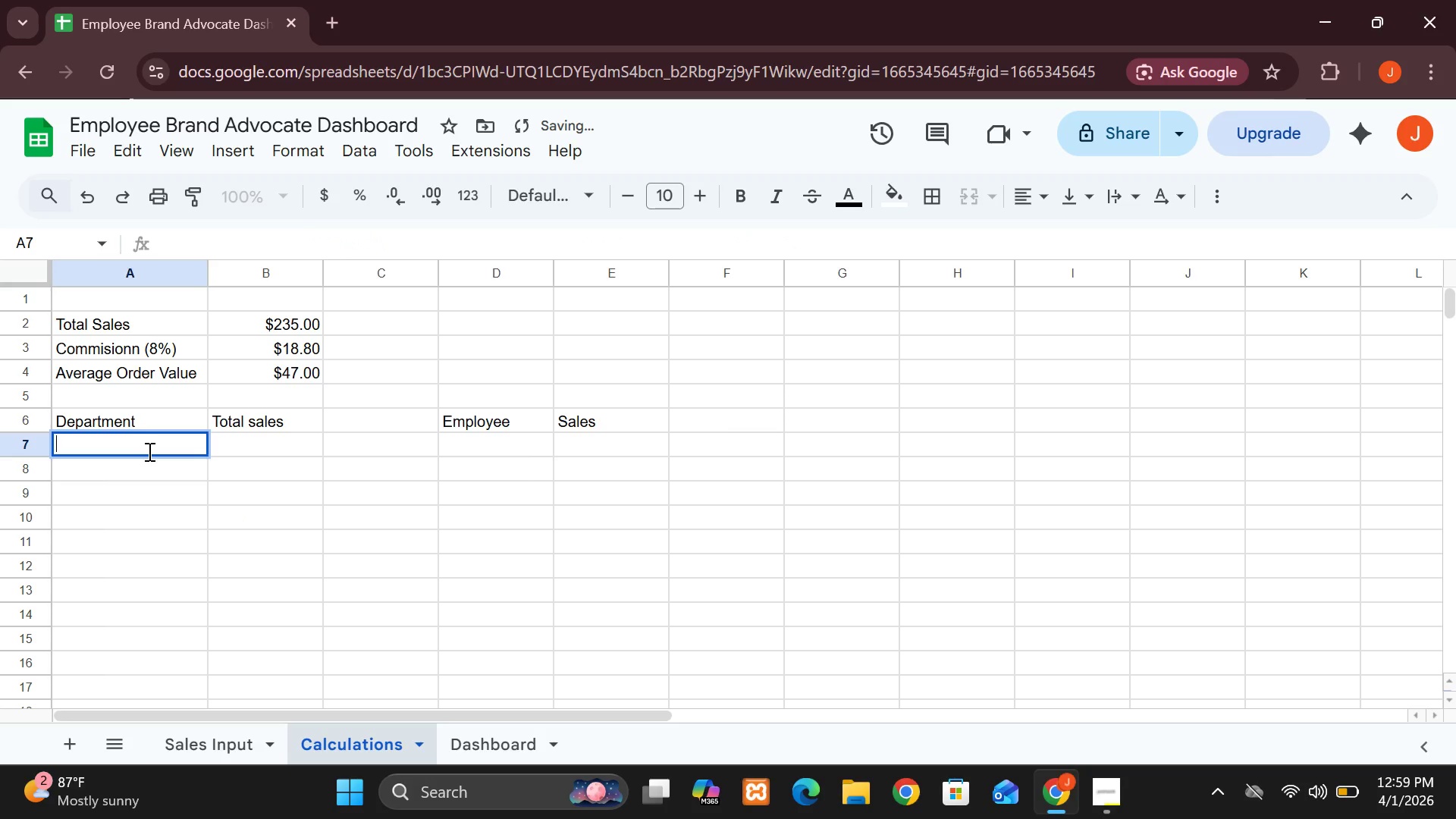 
key(Control+V)
 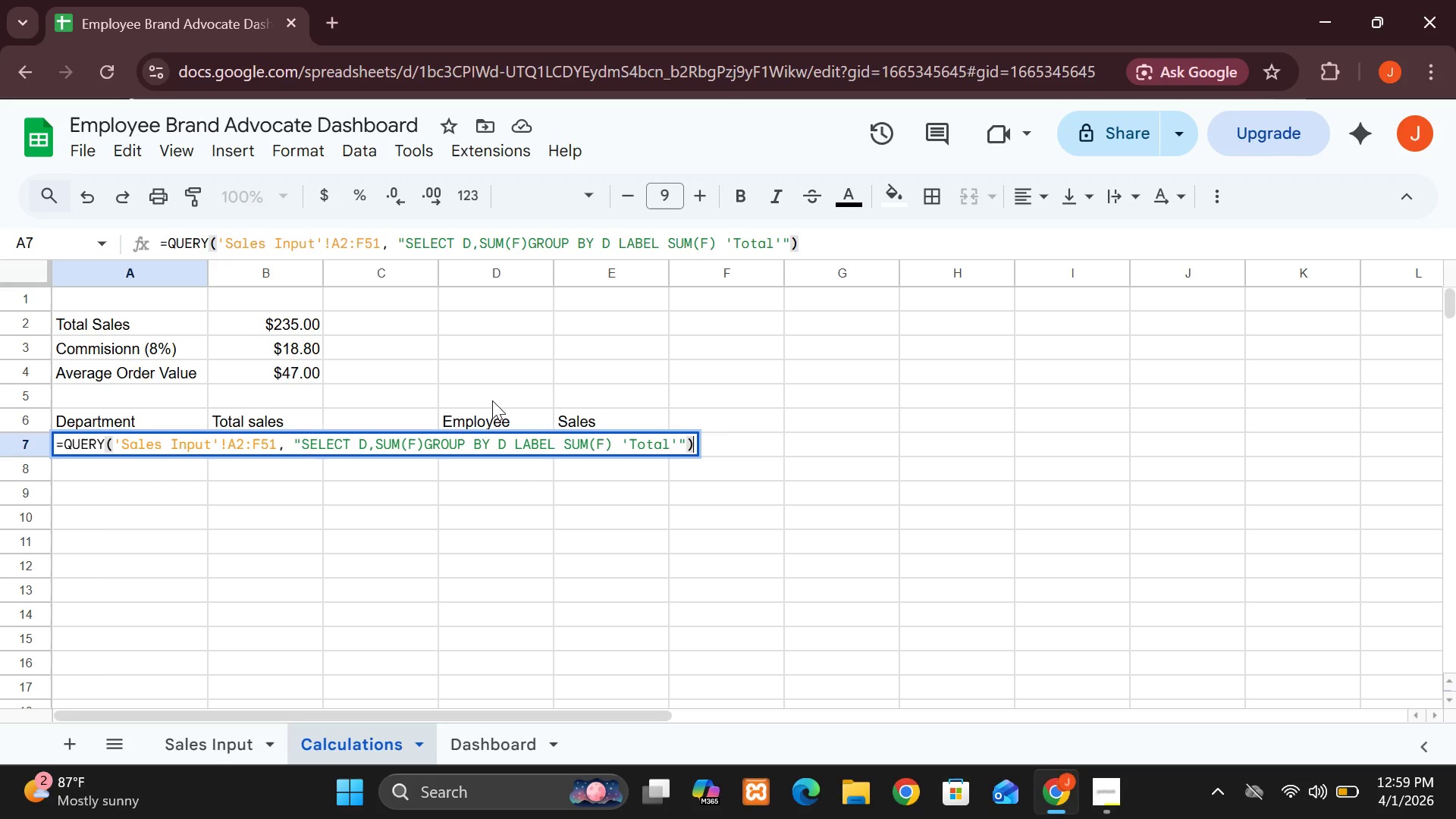 
left_click([494, 409])
 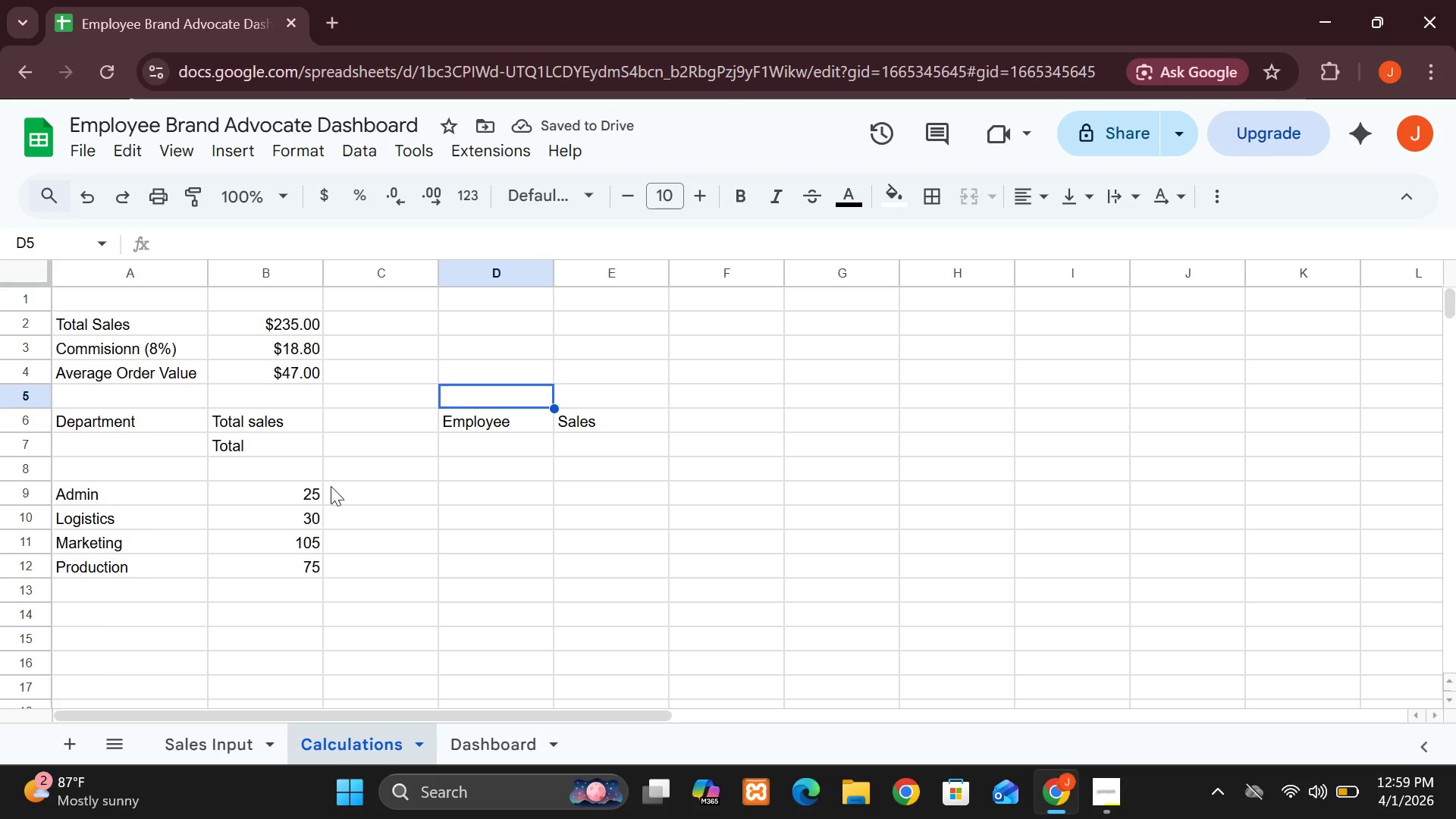 
wait(5.48)
 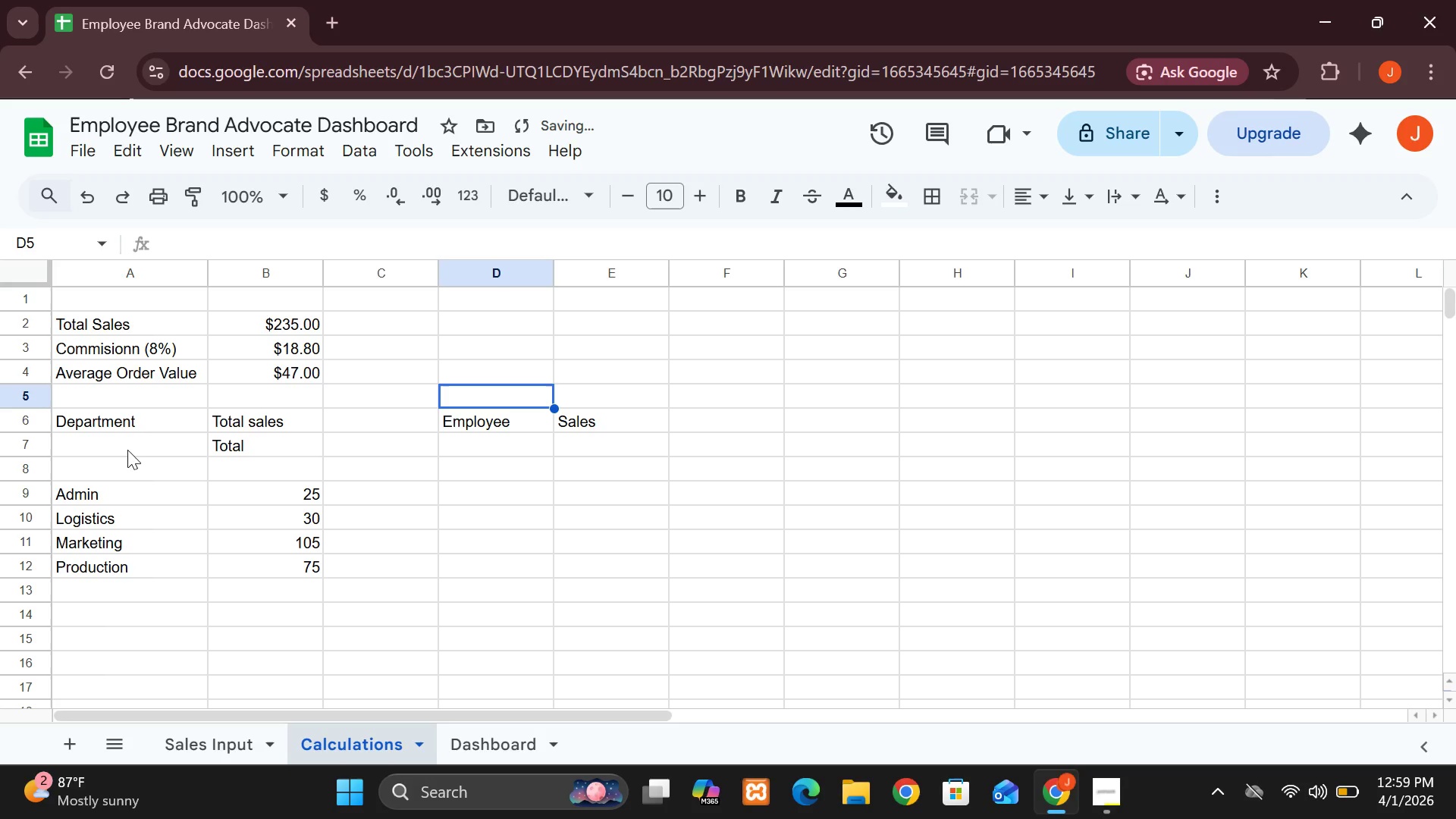 
left_click([467, 446])
 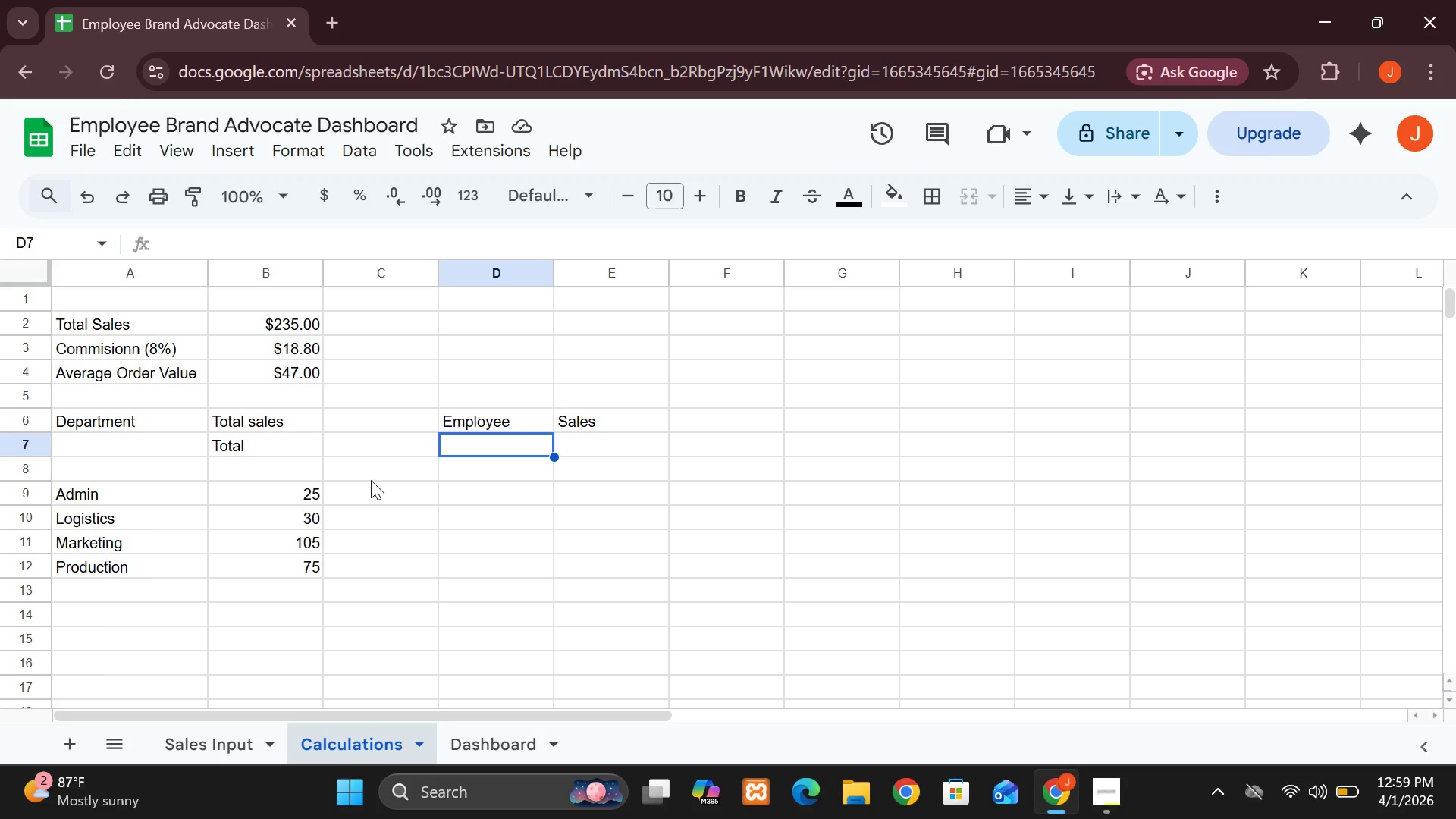 
wait(8.72)
 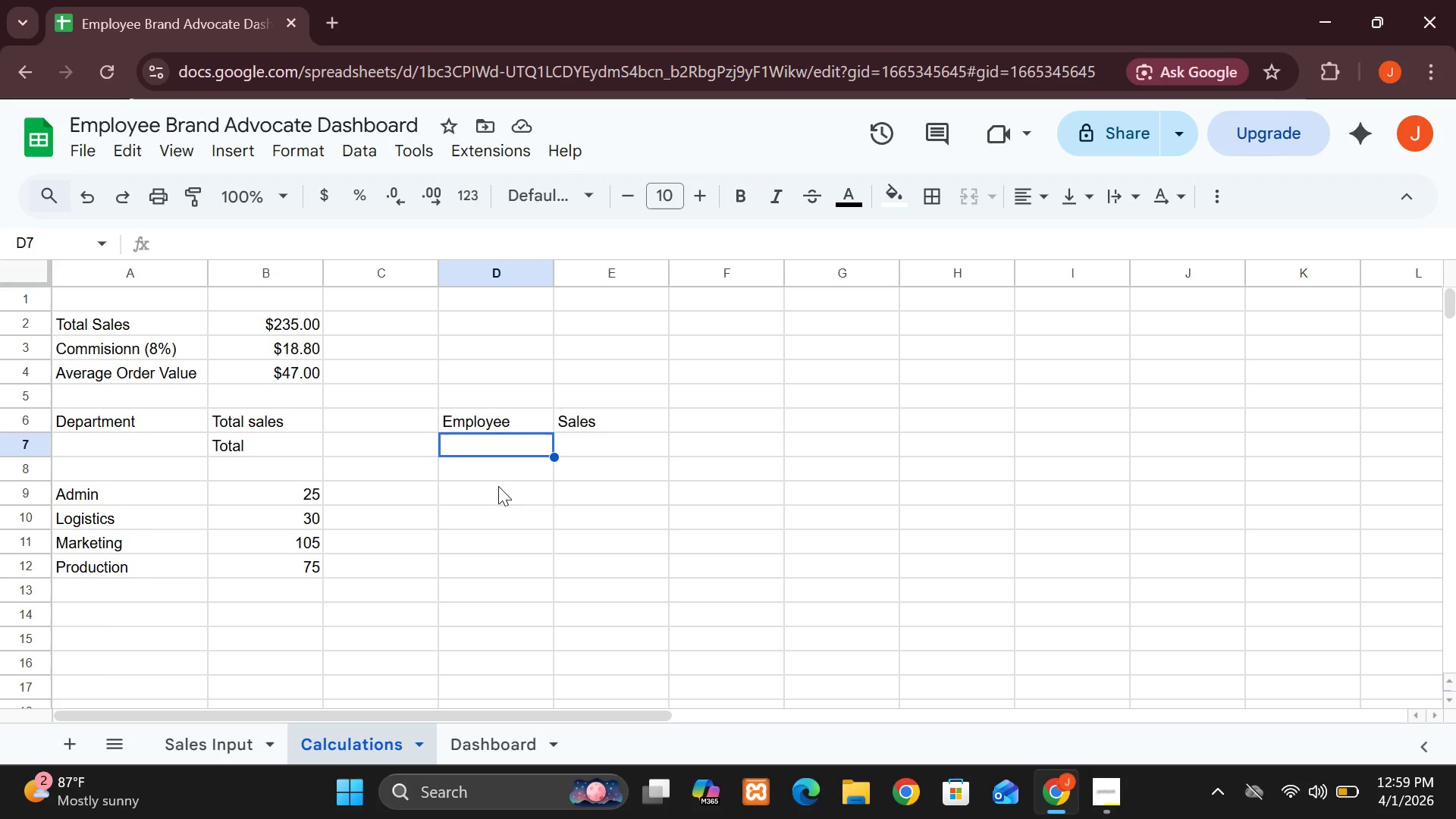 
key(Control+V)
 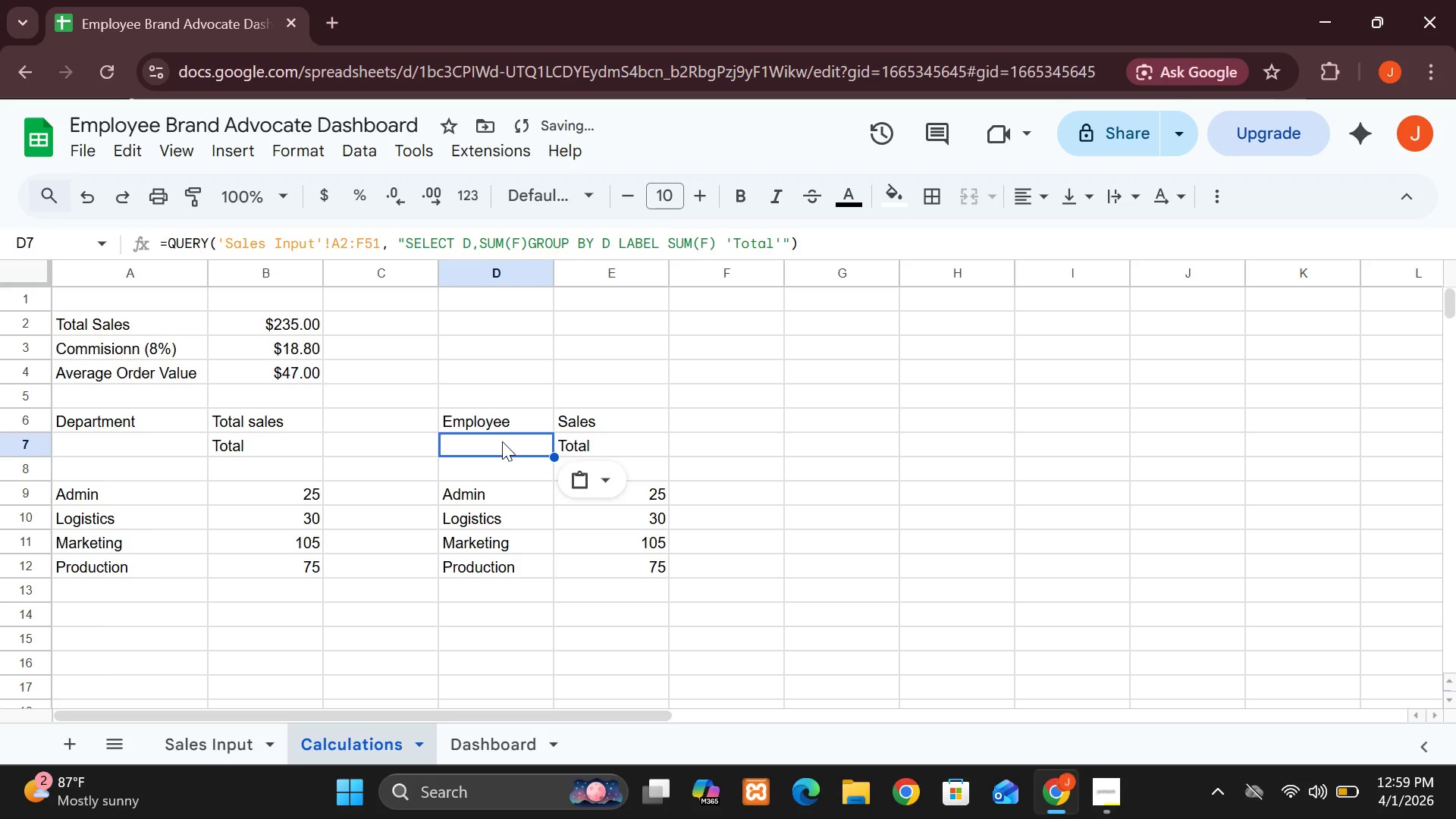 
double_click([502, 441])
 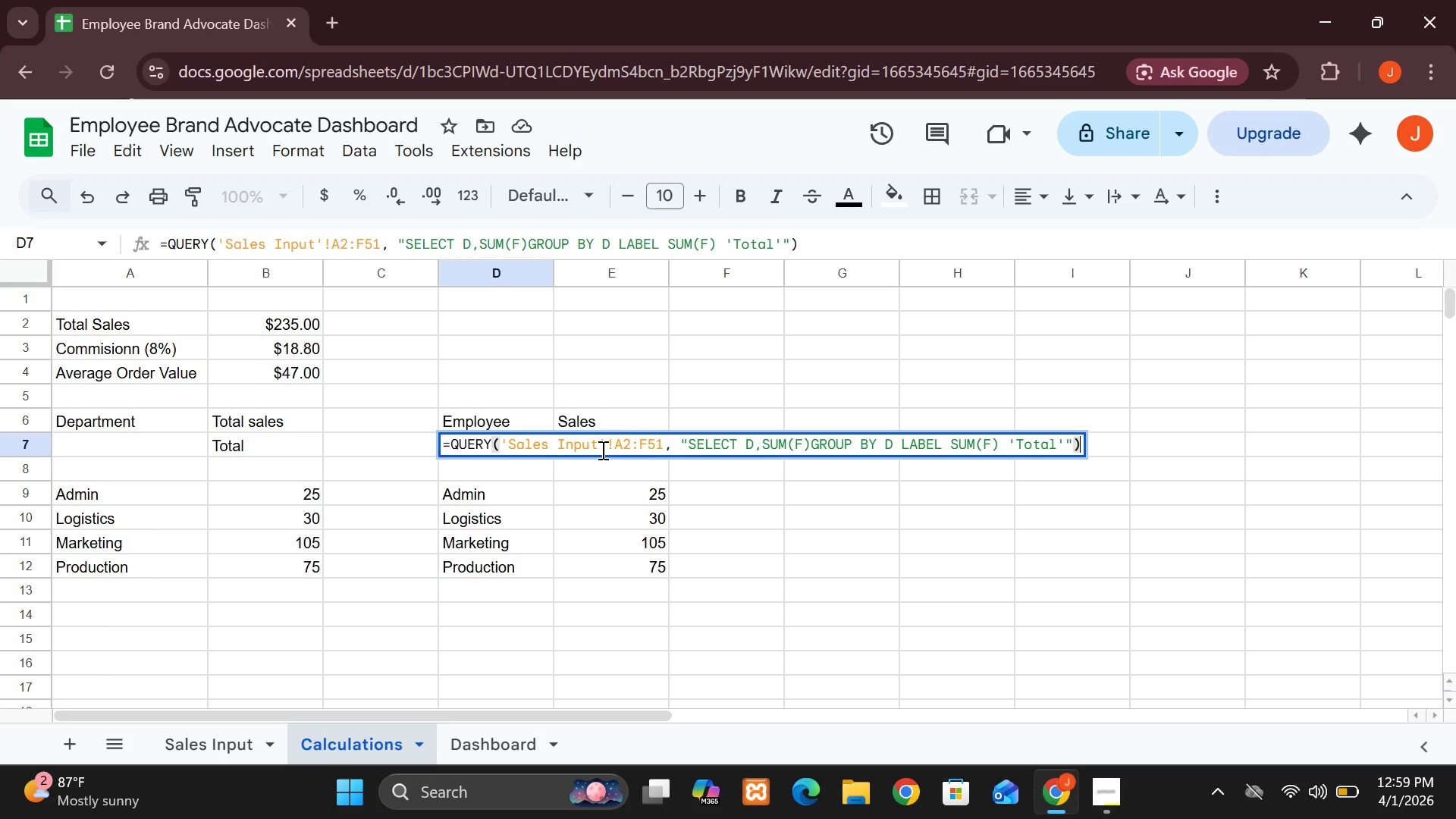 
wait(16.09)
 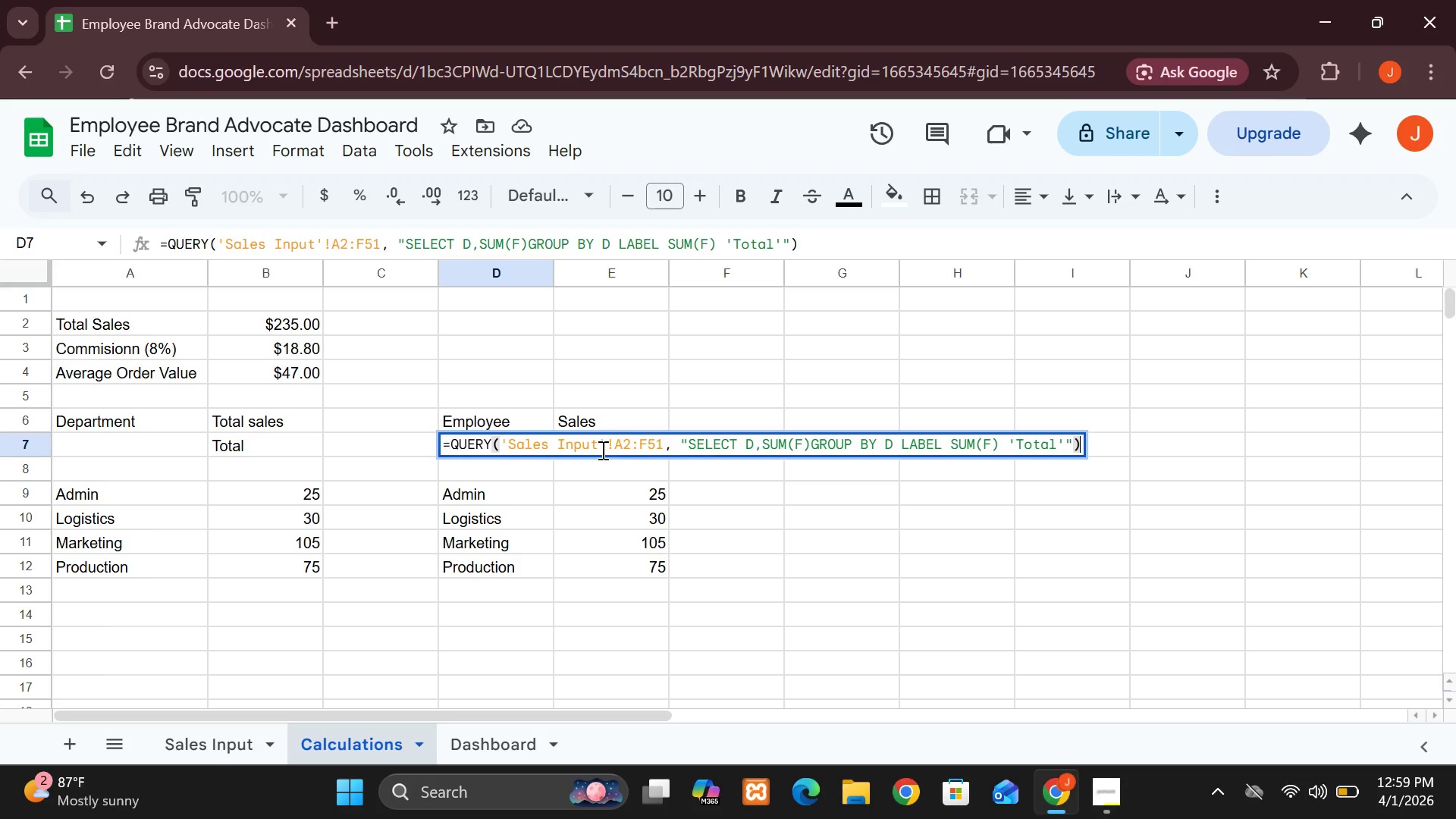 
left_click([752, 444])
 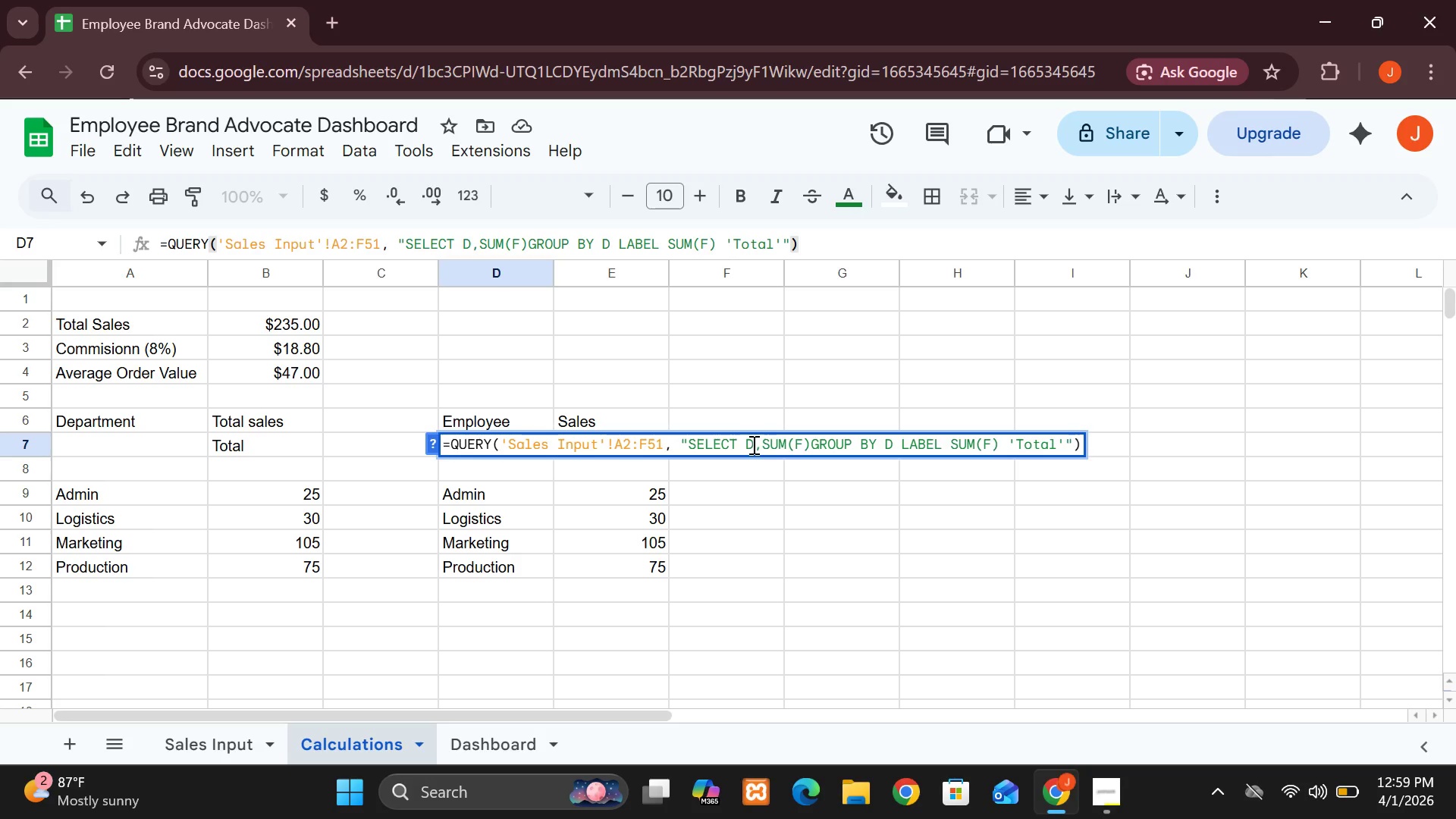 
key(Backspace)
 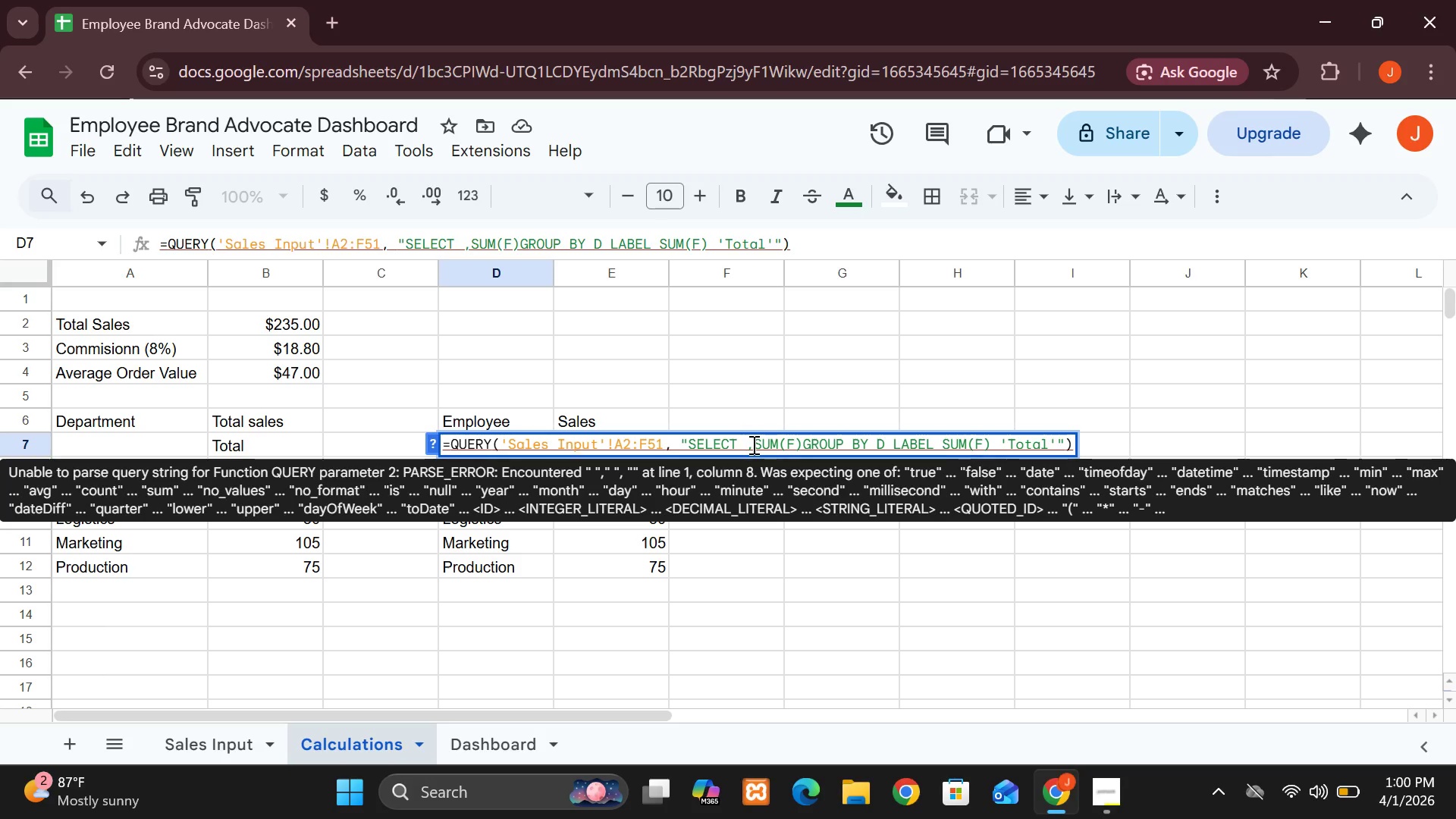 
key(Shift+C)
 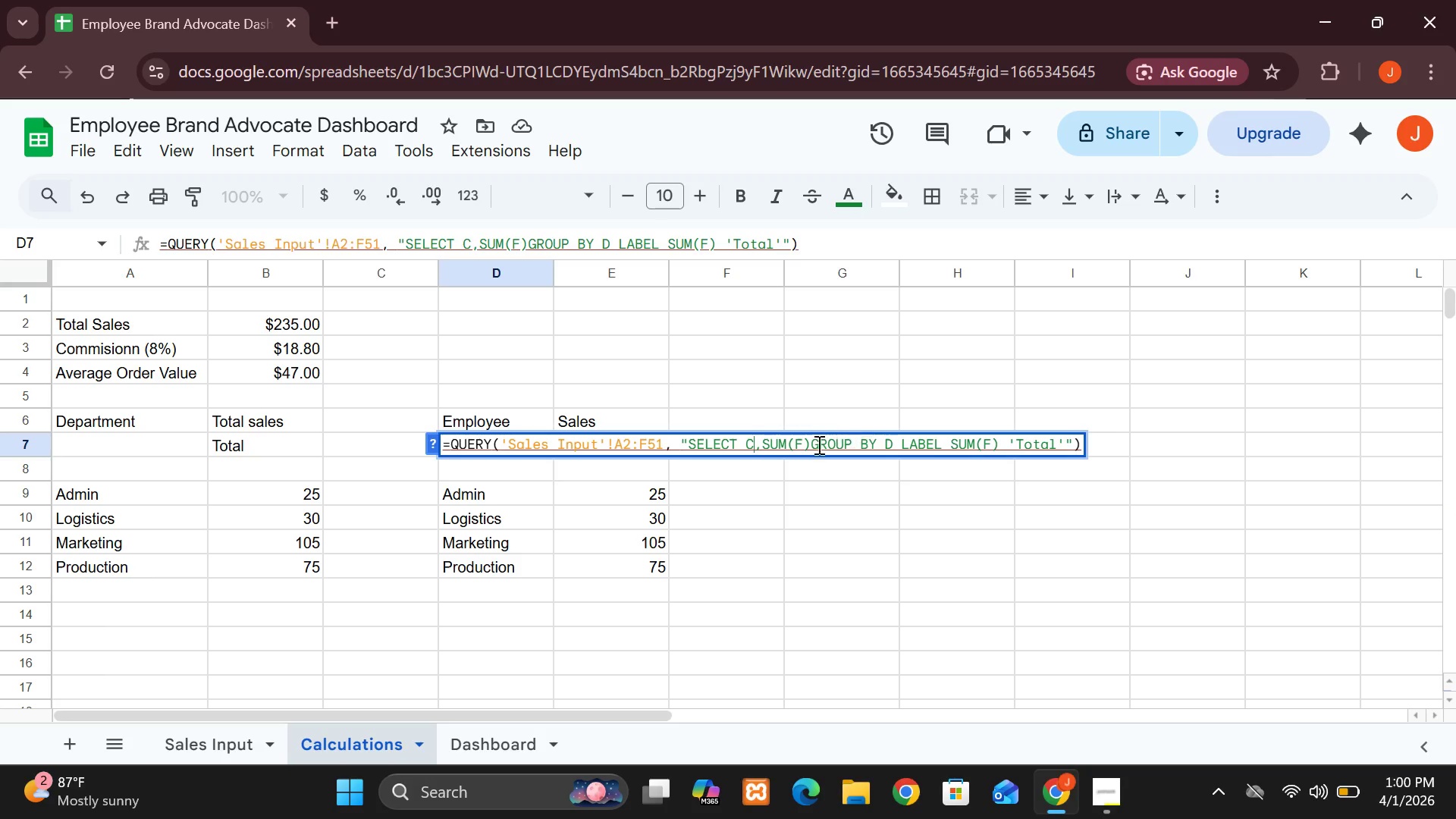 
wait(6.19)
 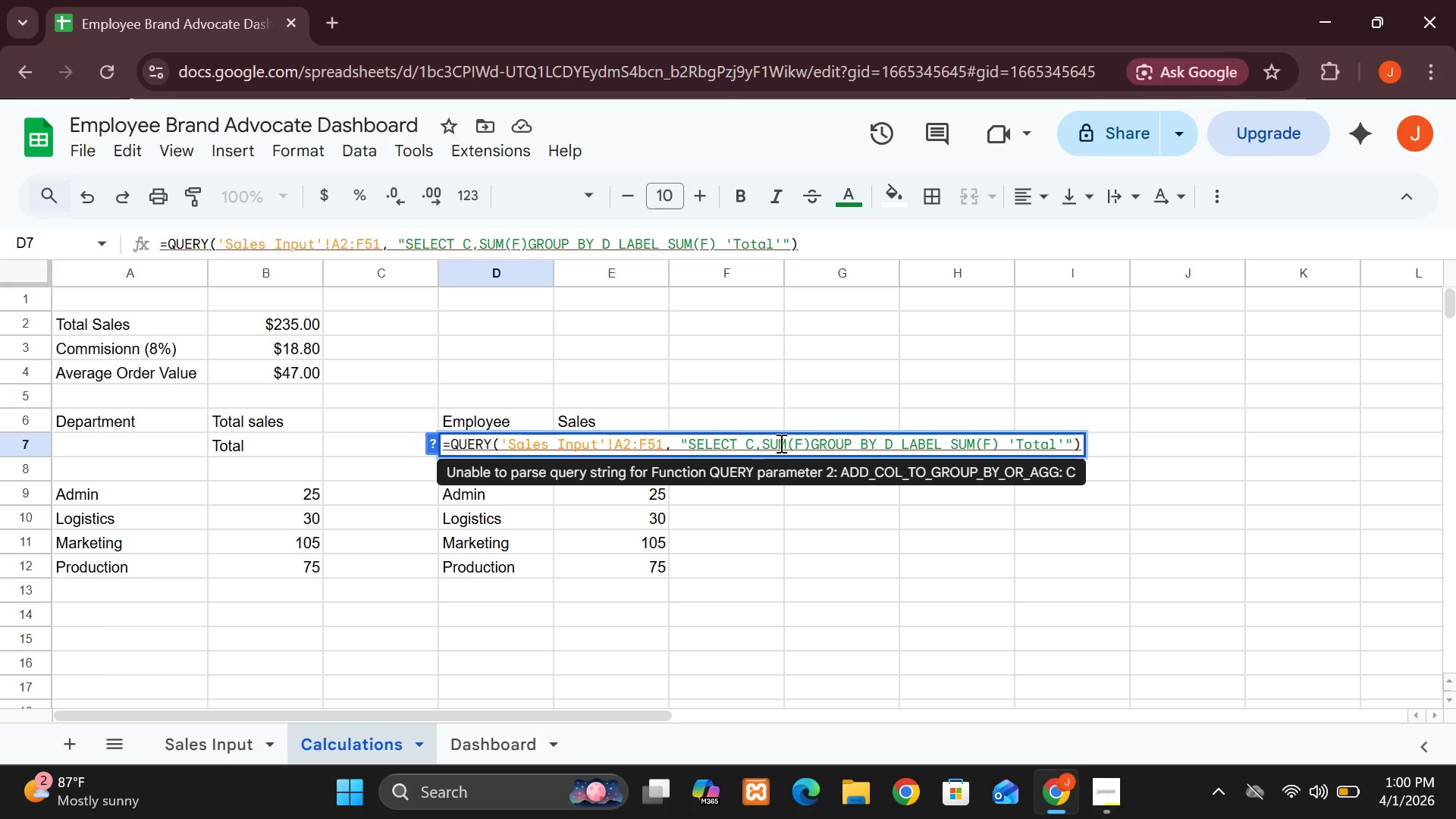 
left_click([895, 445])
 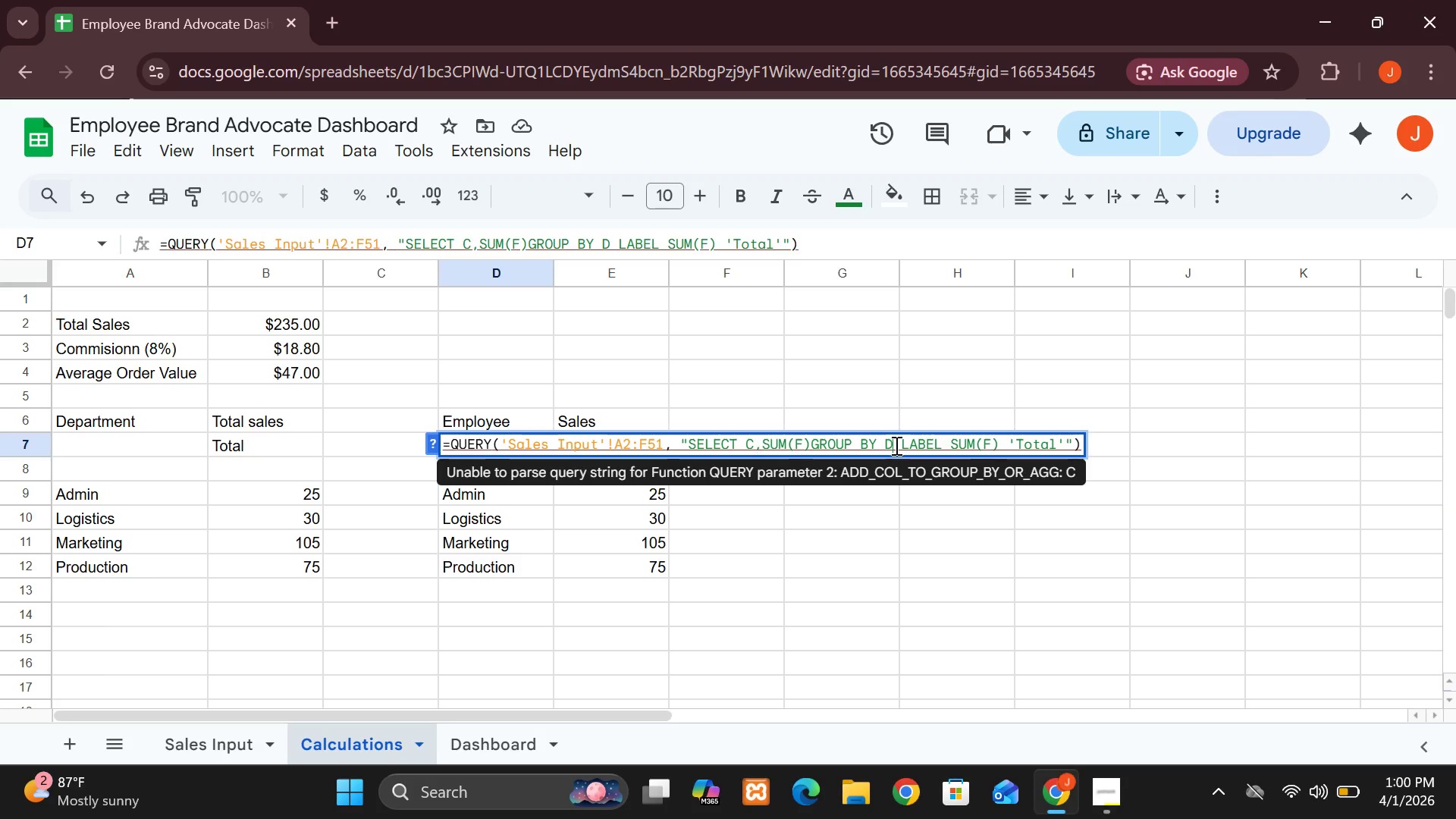 
key(Backspace)
 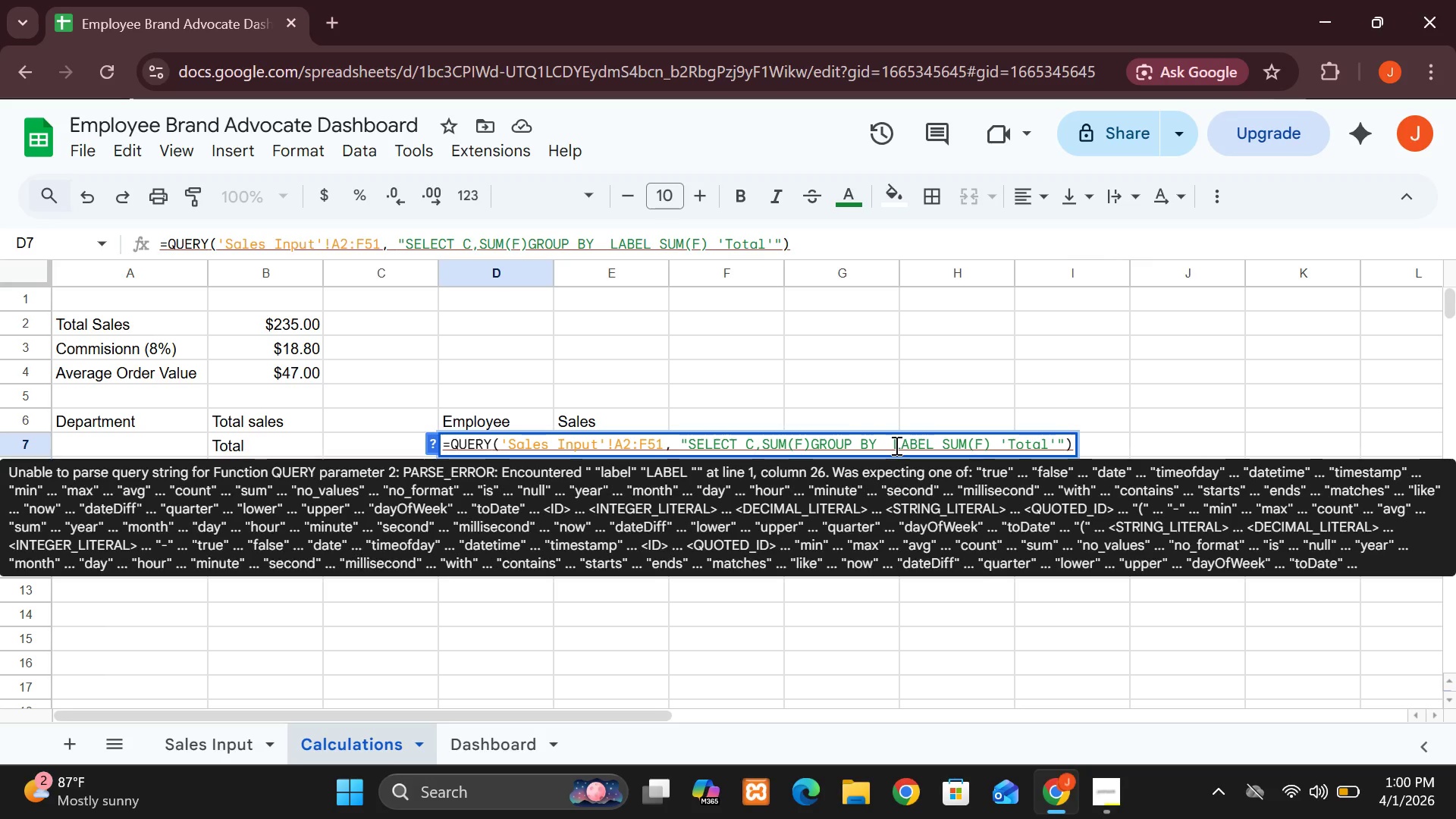 
key(Shift+C)
 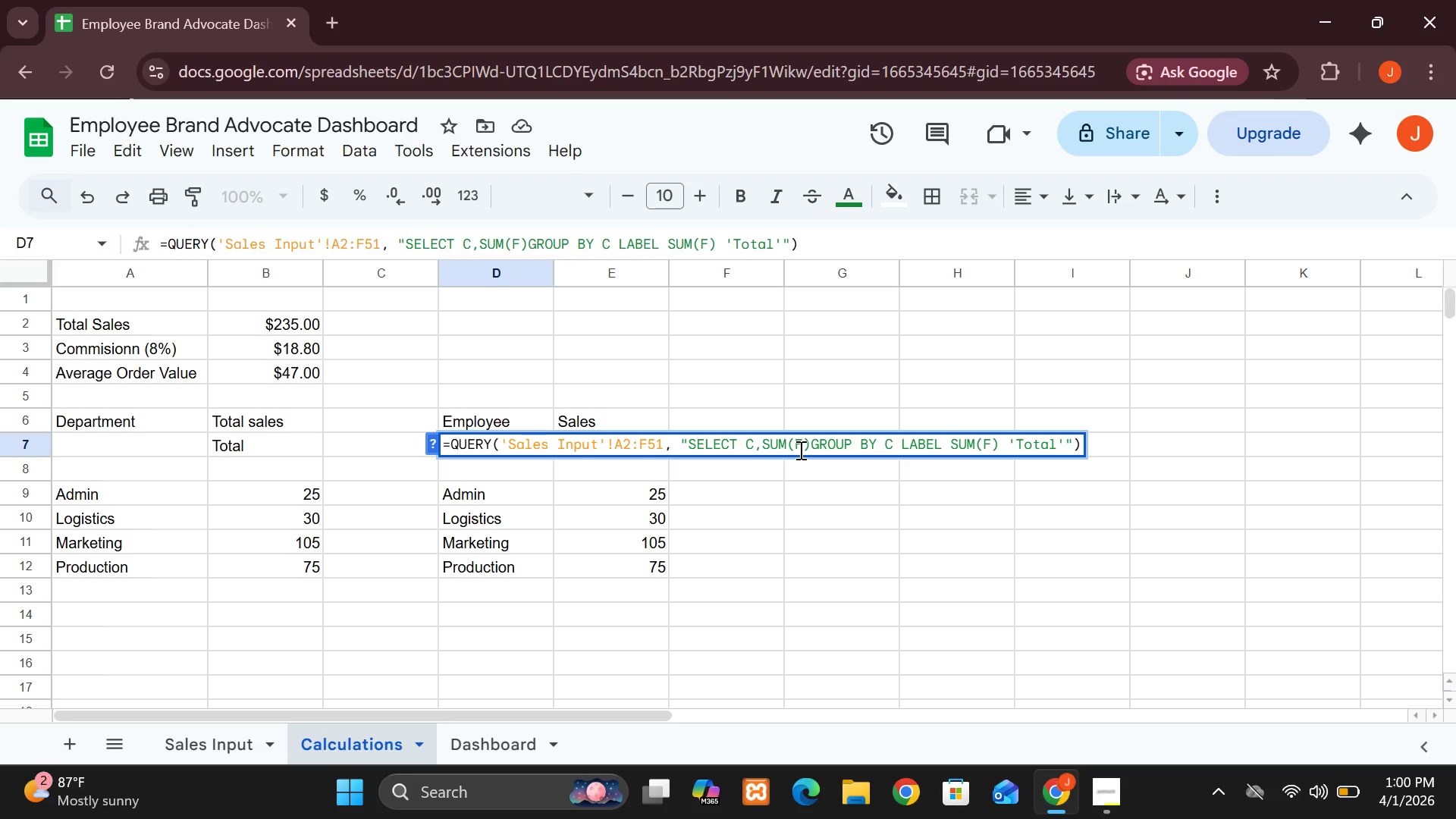 
wait(12.28)
 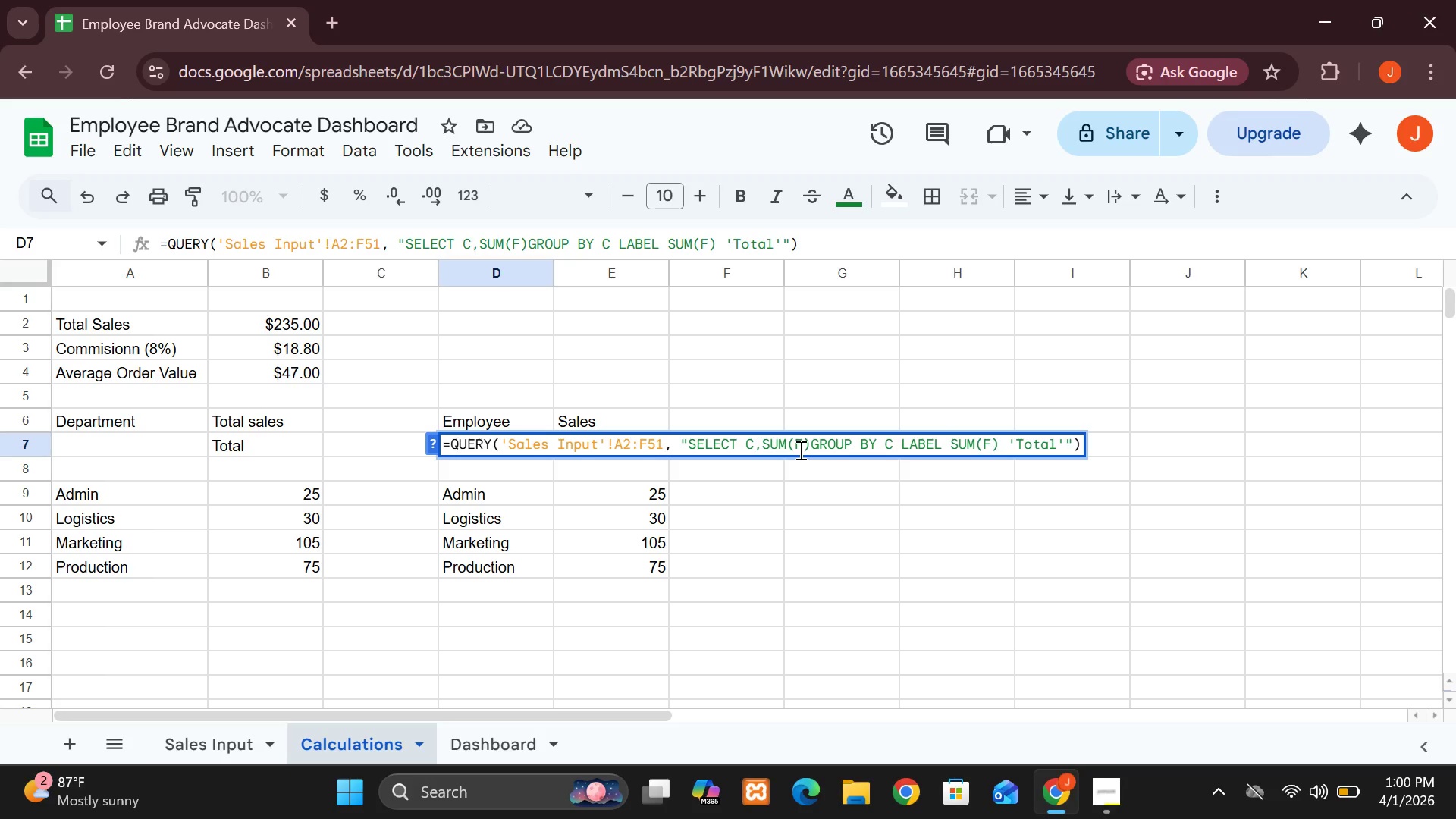 
type( ORDER BY SUM()
 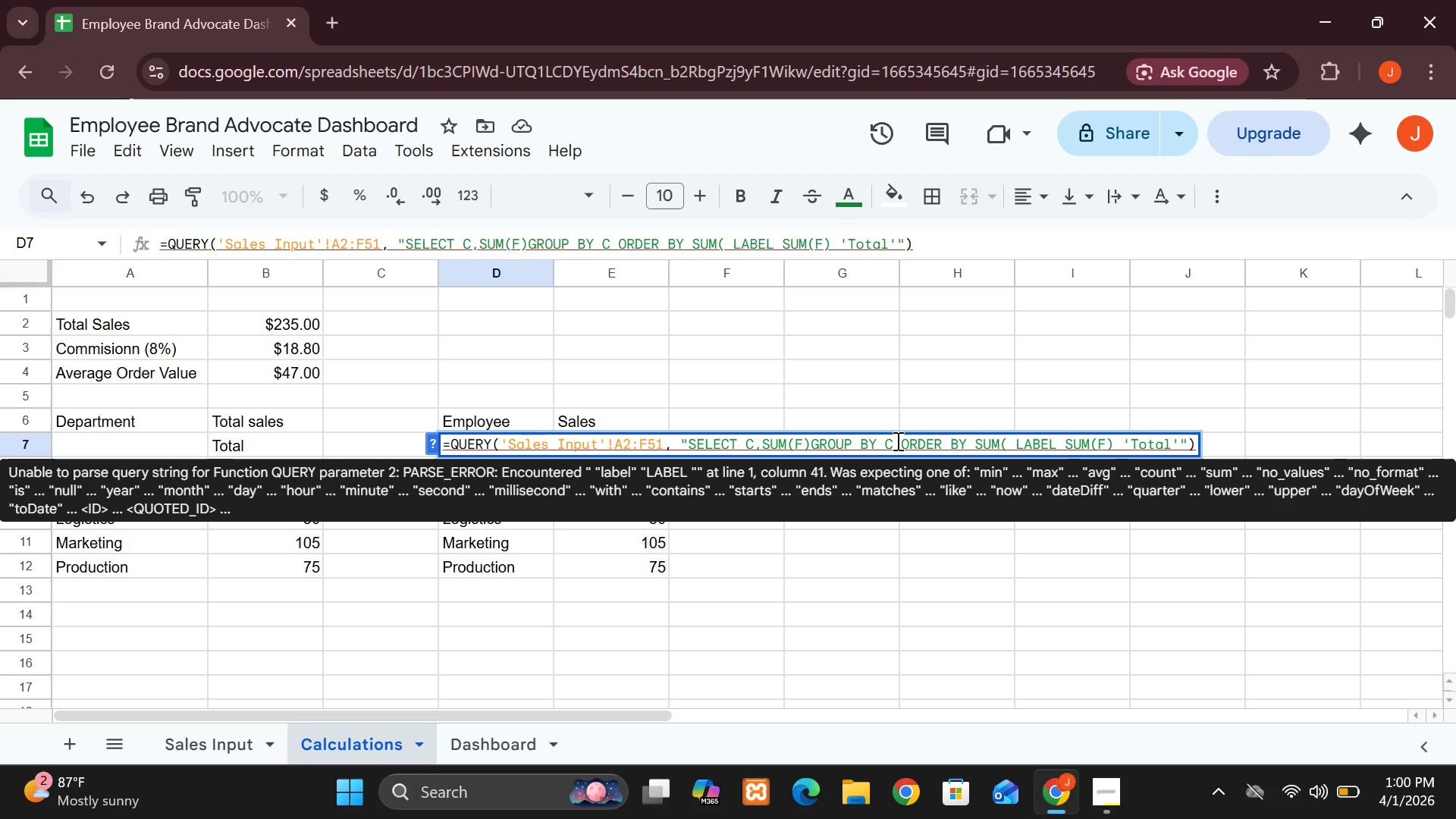 
wait(6.56)
 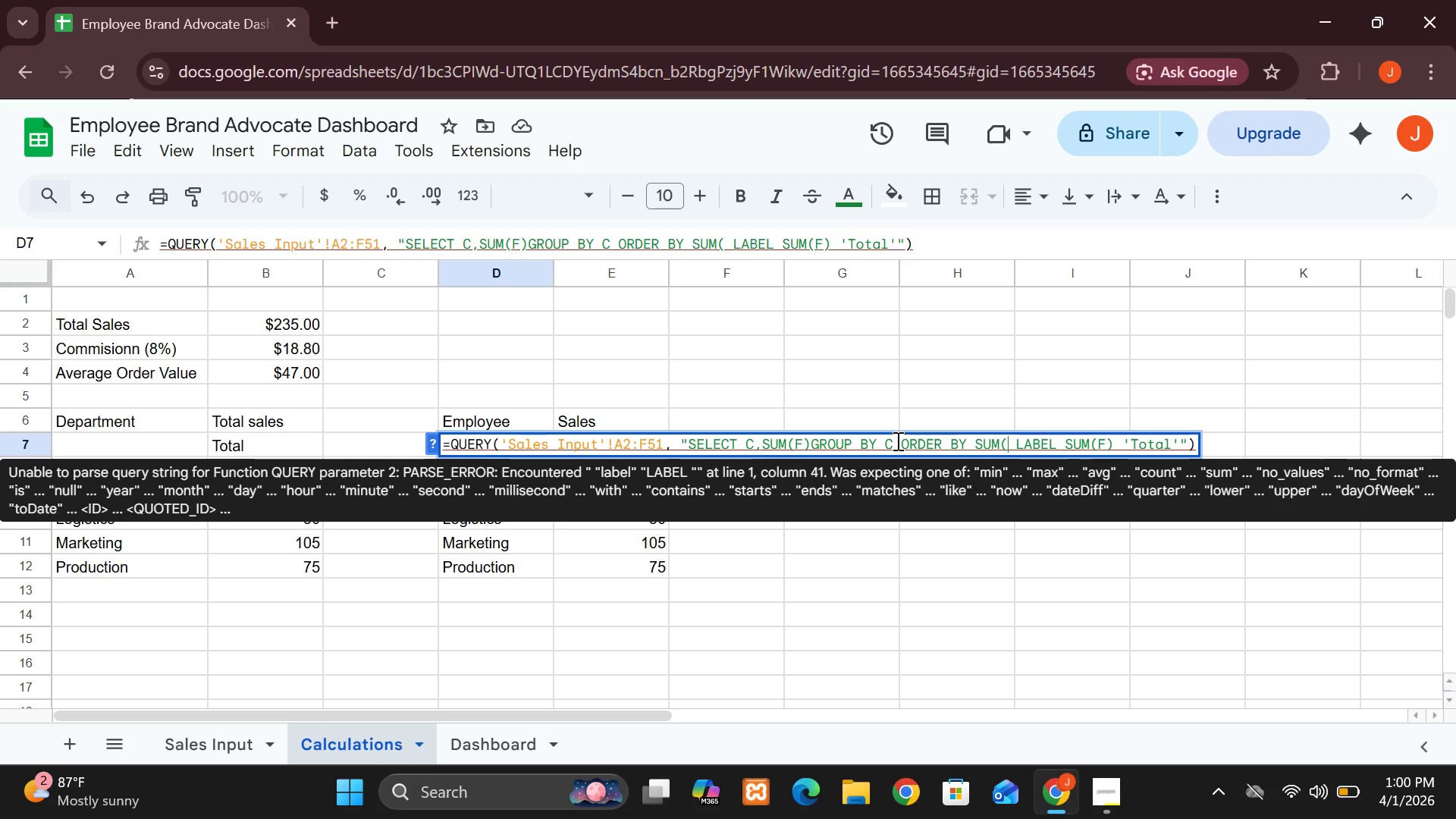 
key(Shift+F)
 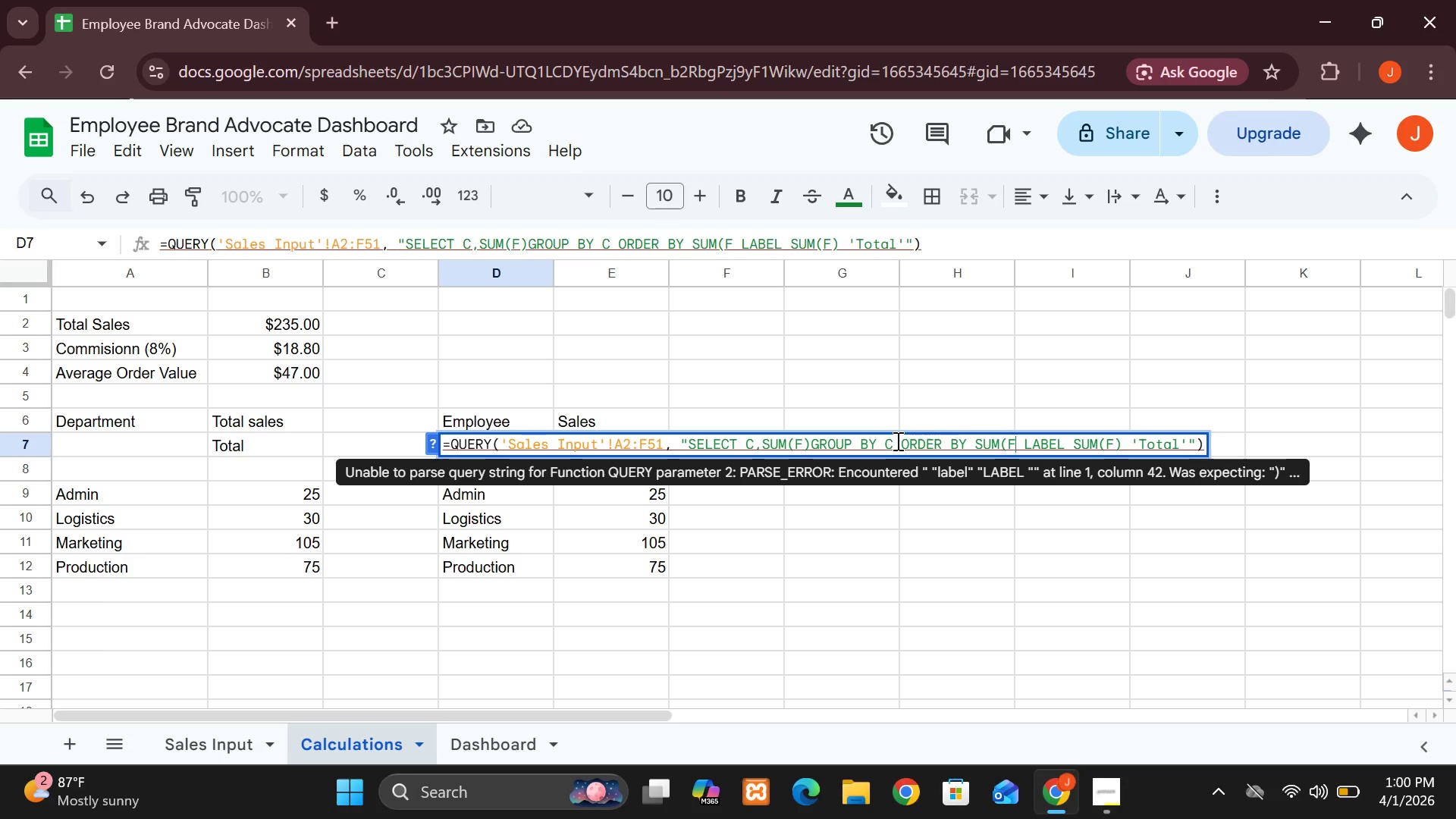 
hold_key(key=ShiftRight, duration=1.5)
 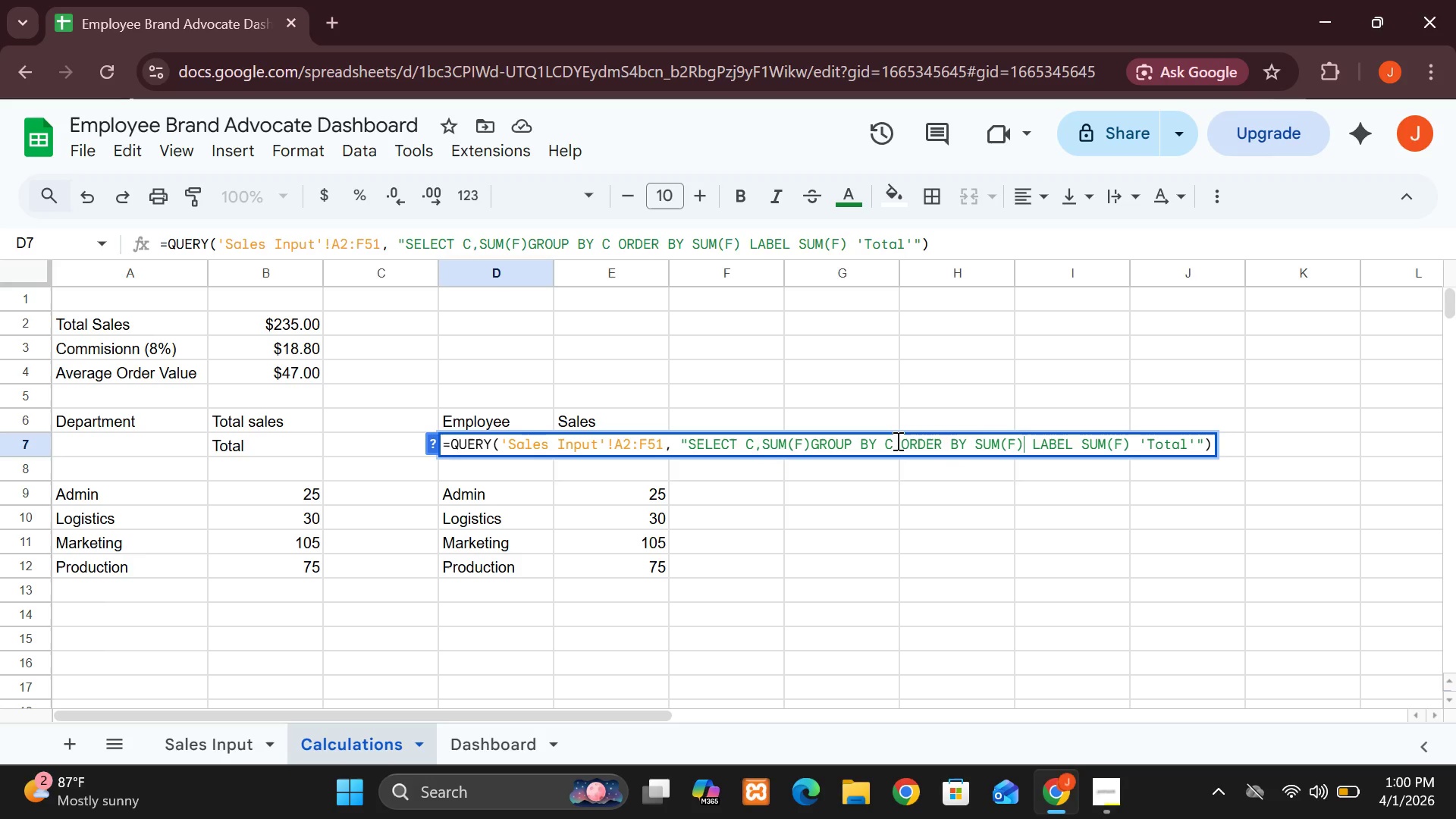 
key(Shift+0)
 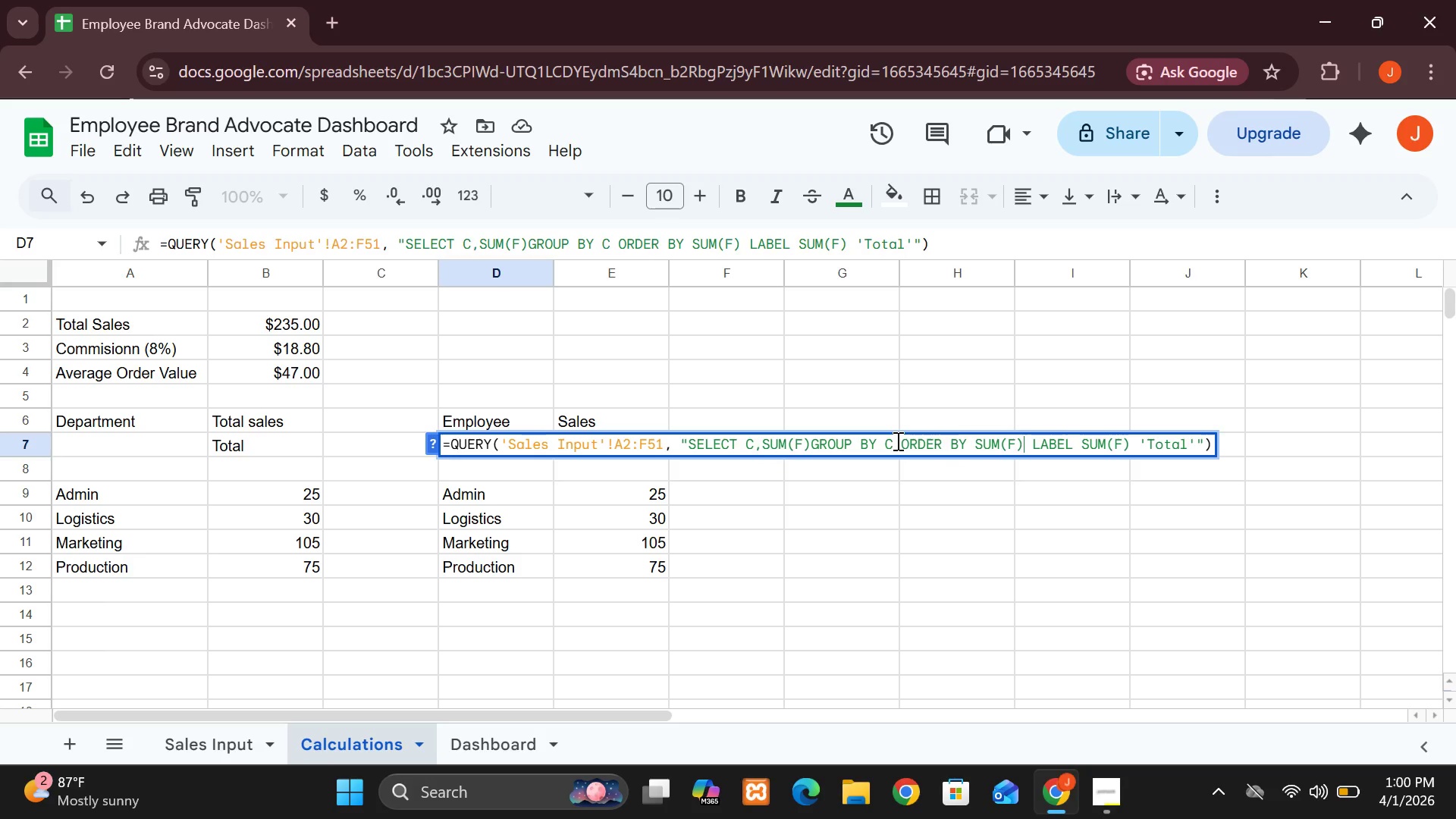 
type( DESC)
 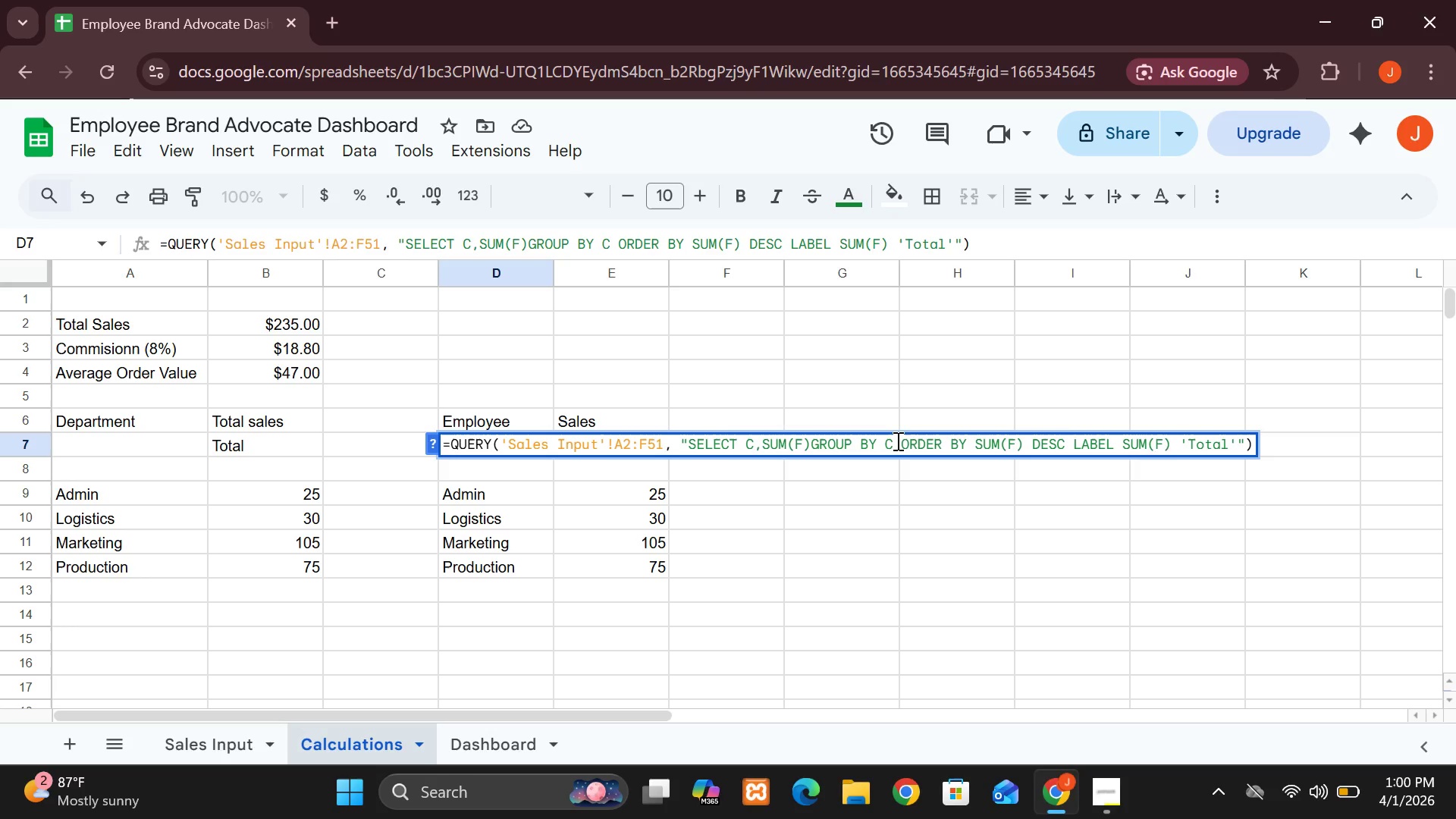 
wait(7.53)
 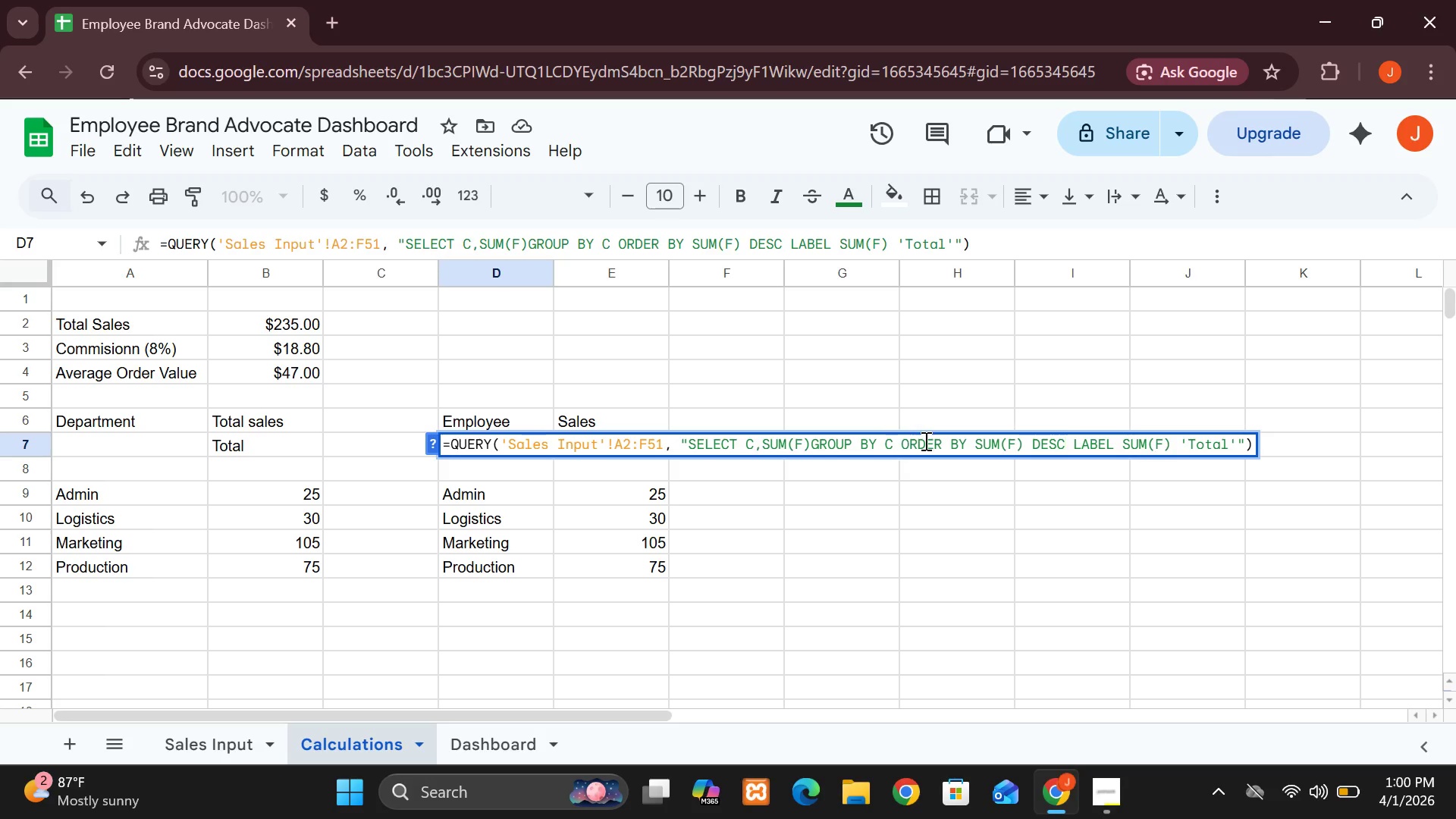 
left_click_drag(start_coordinate=[1070, 445], to_coordinate=[1254, 436])
 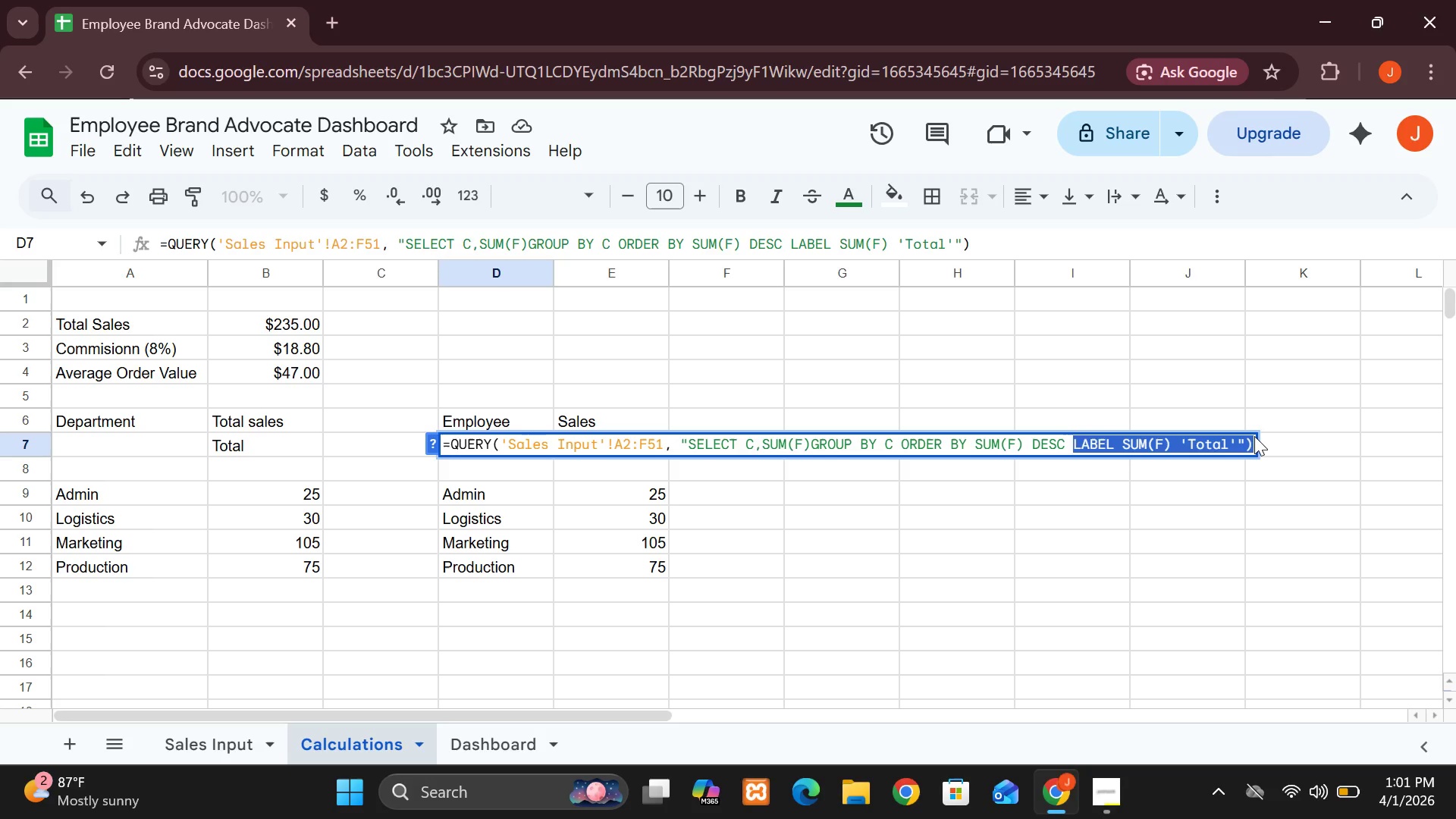 
type(LIMi)
key(Backspace)
type(IT %)
key(Backspace)
type(5")
 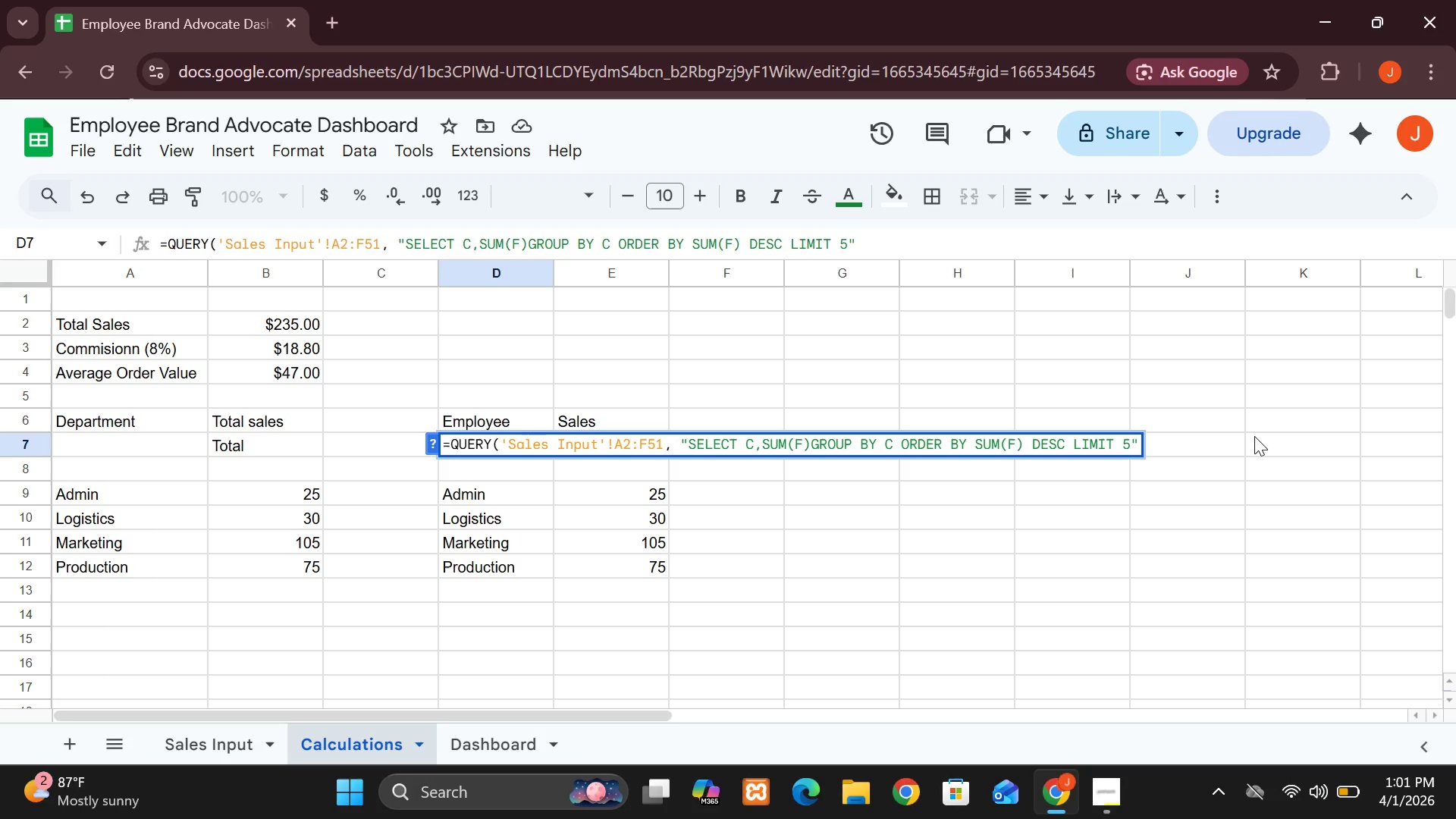 
wait(17.92)
 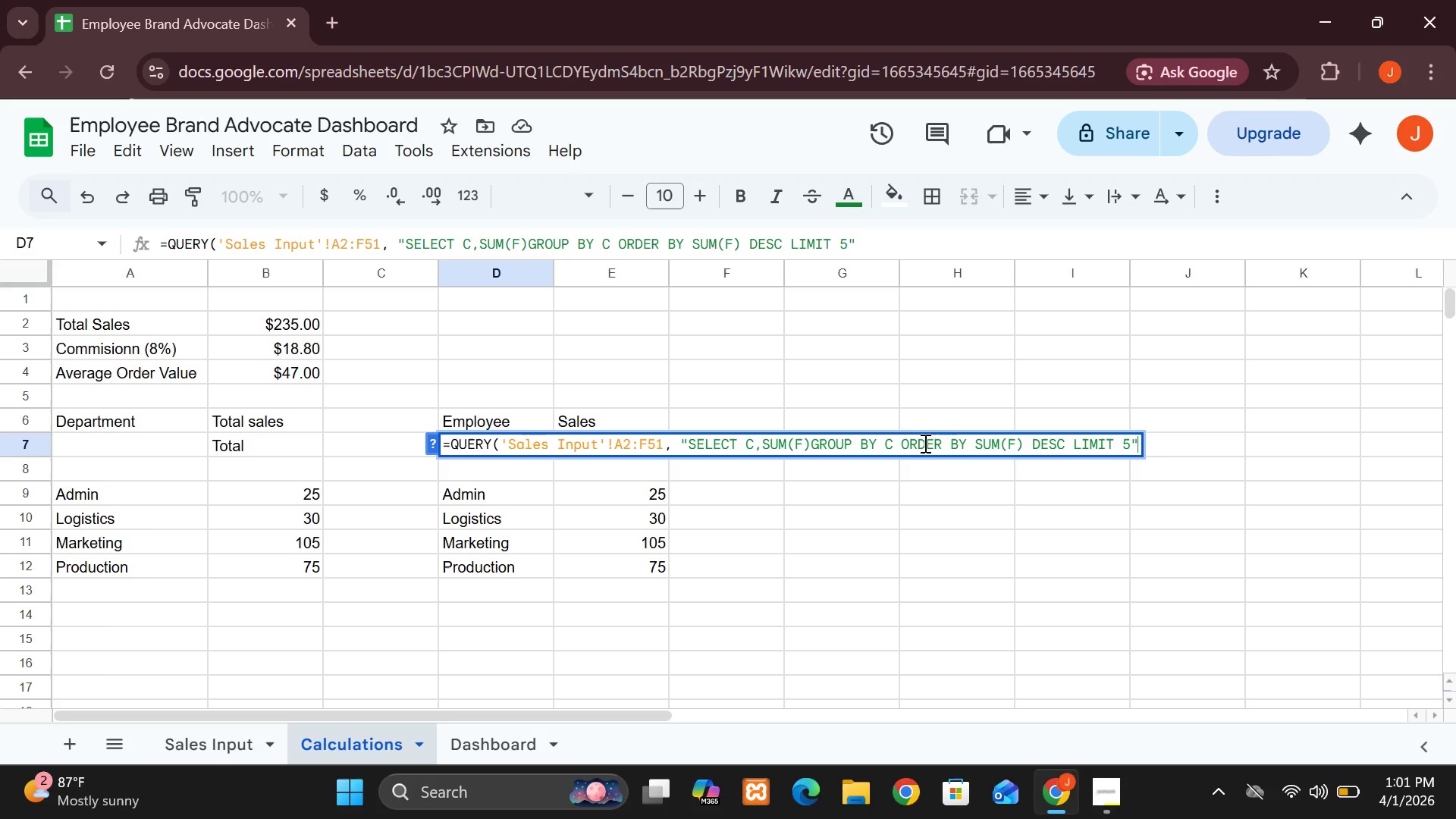 
left_click([982, 444])
 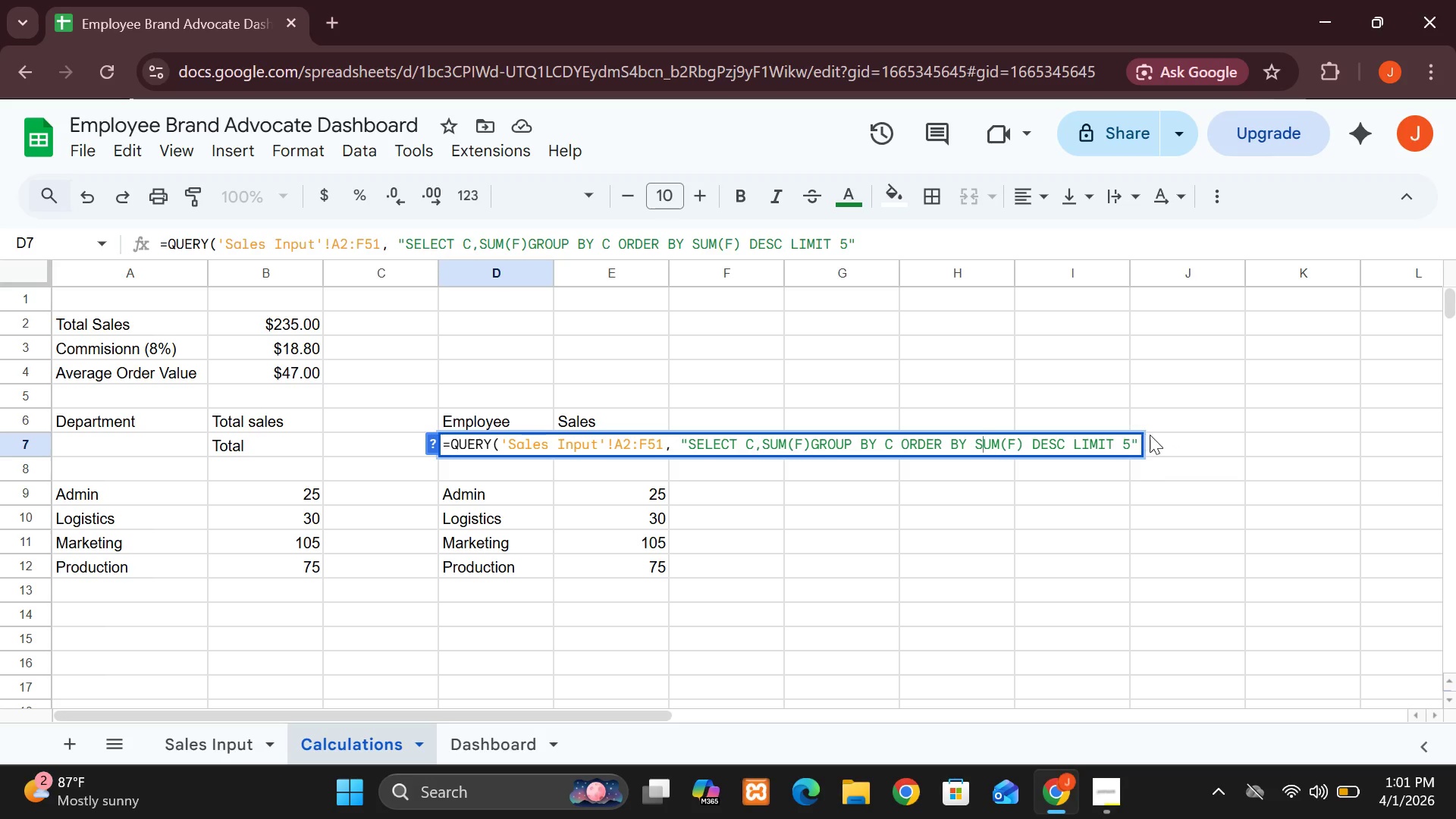 
left_click([1137, 444])
 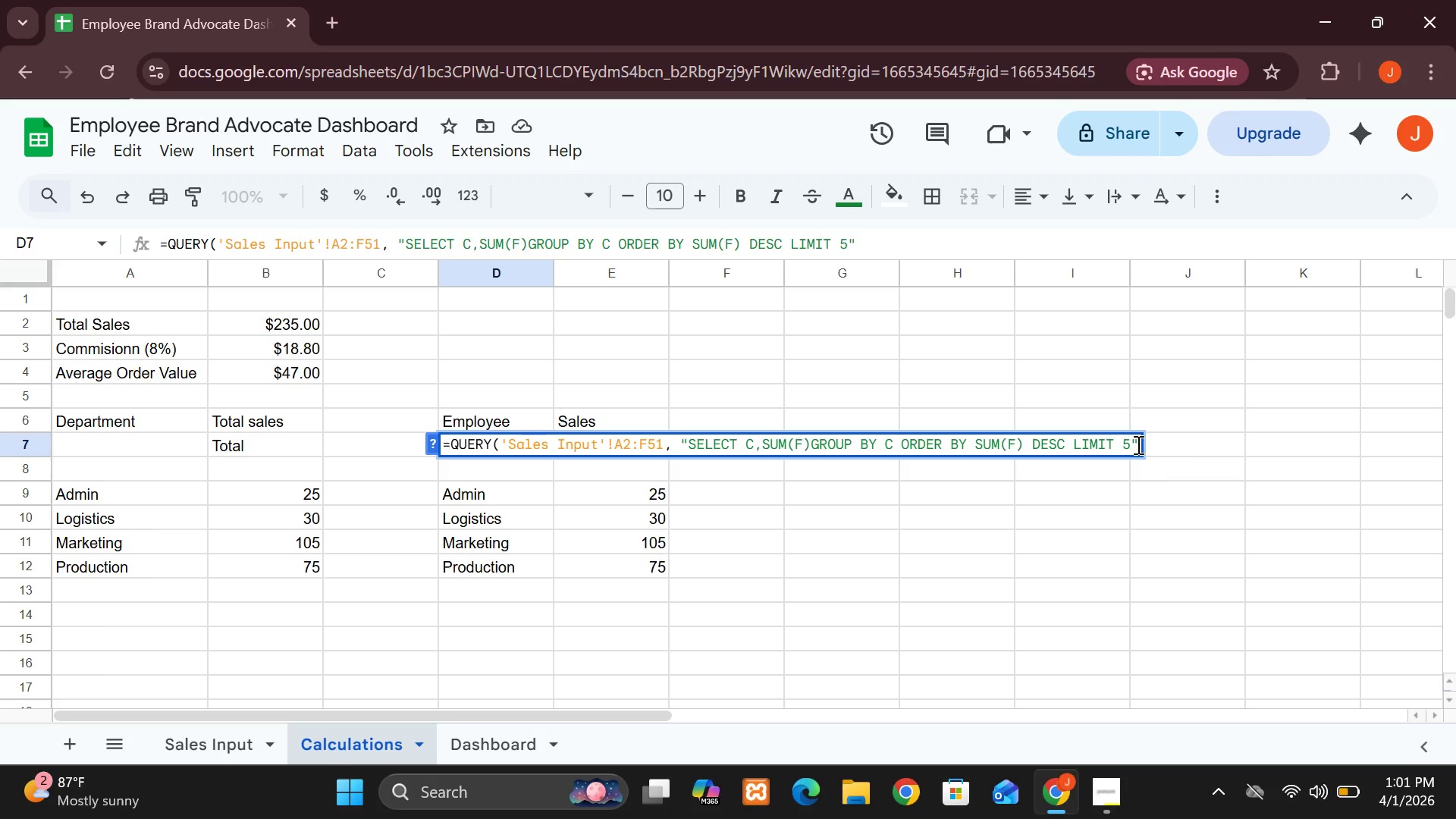 
key(Shift+0)
 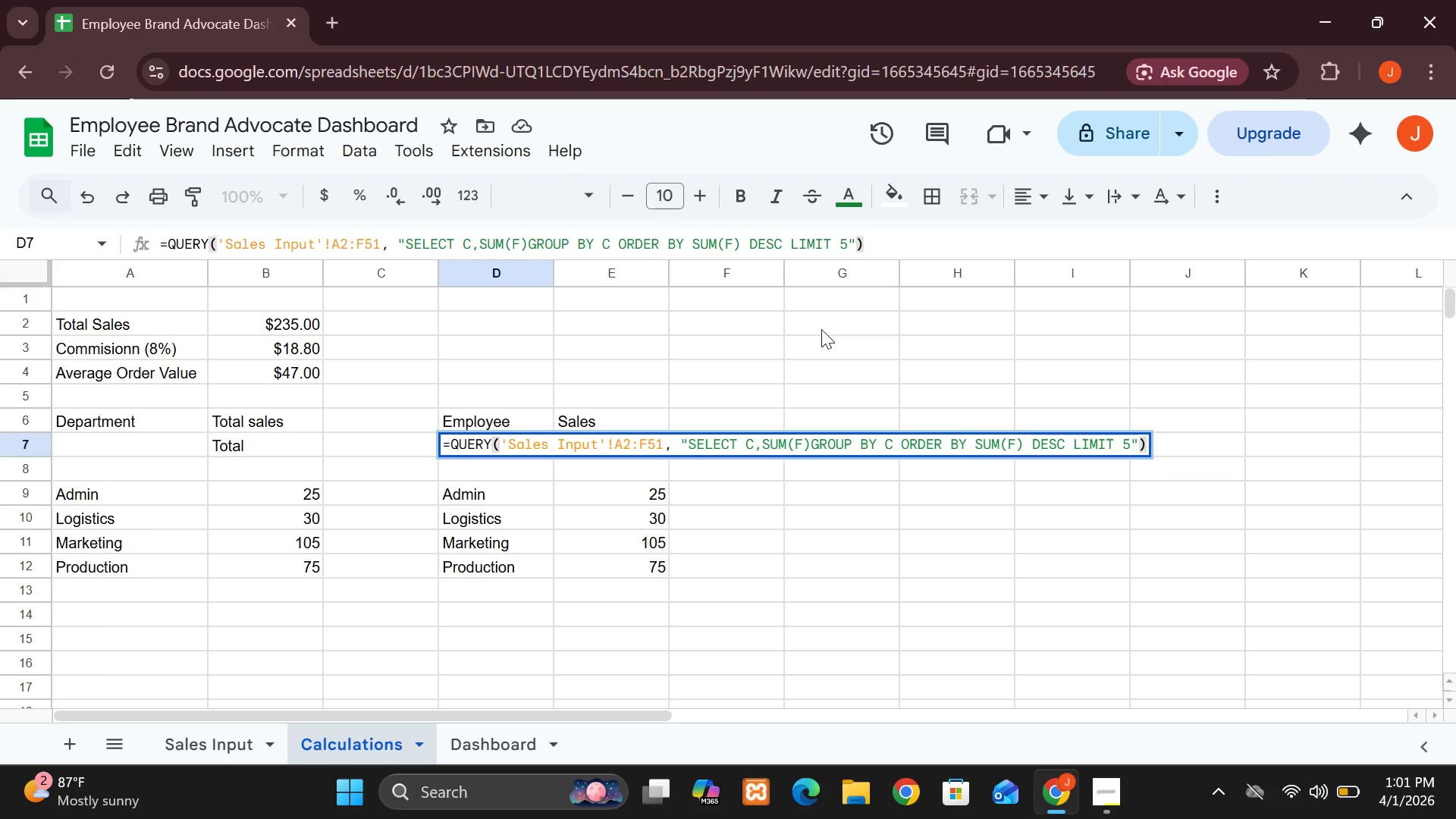 
left_click([821, 329])
 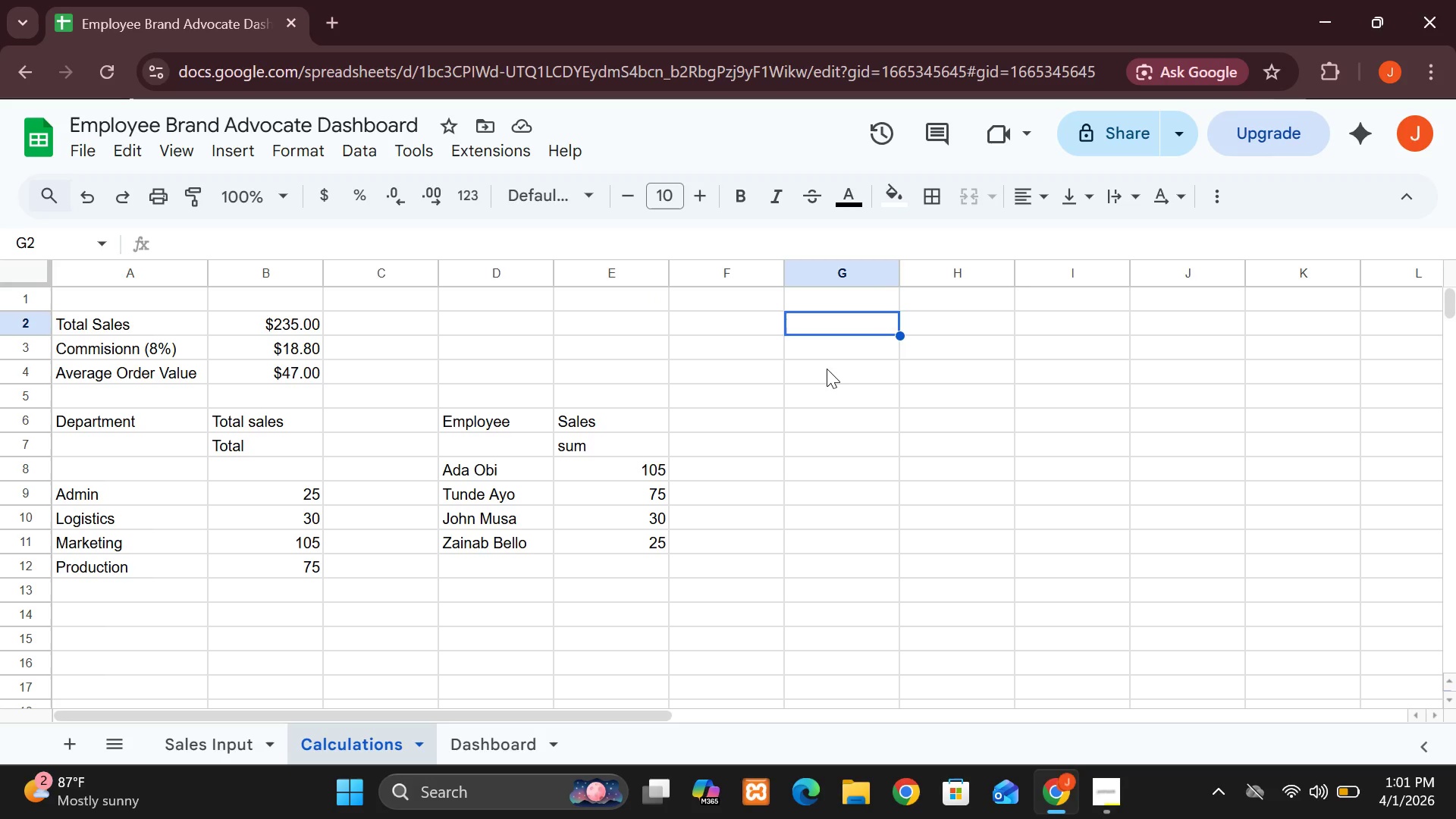 
wait(17.66)
 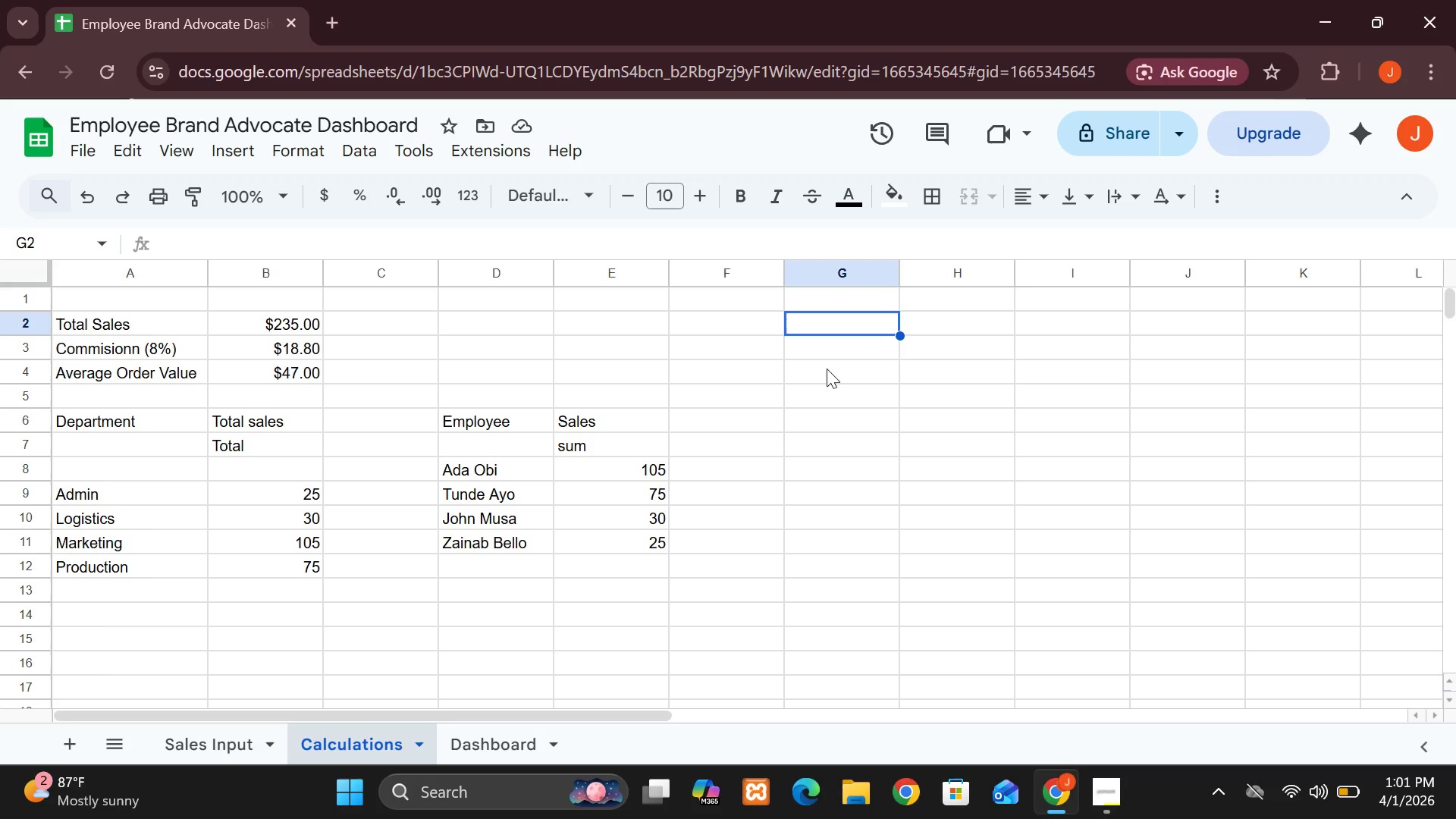 
left_click([738, 414])
 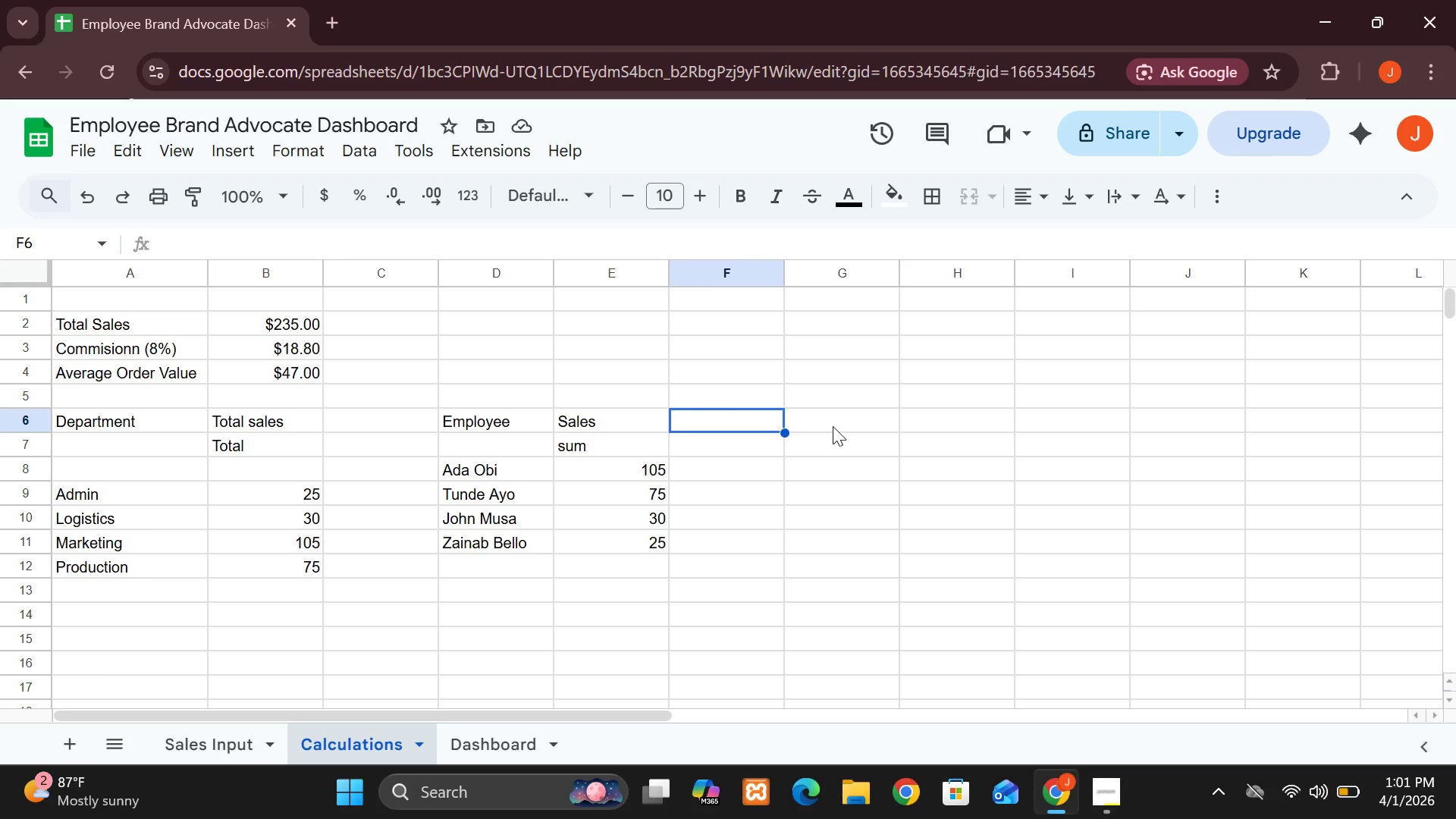 
left_click([833, 426])
 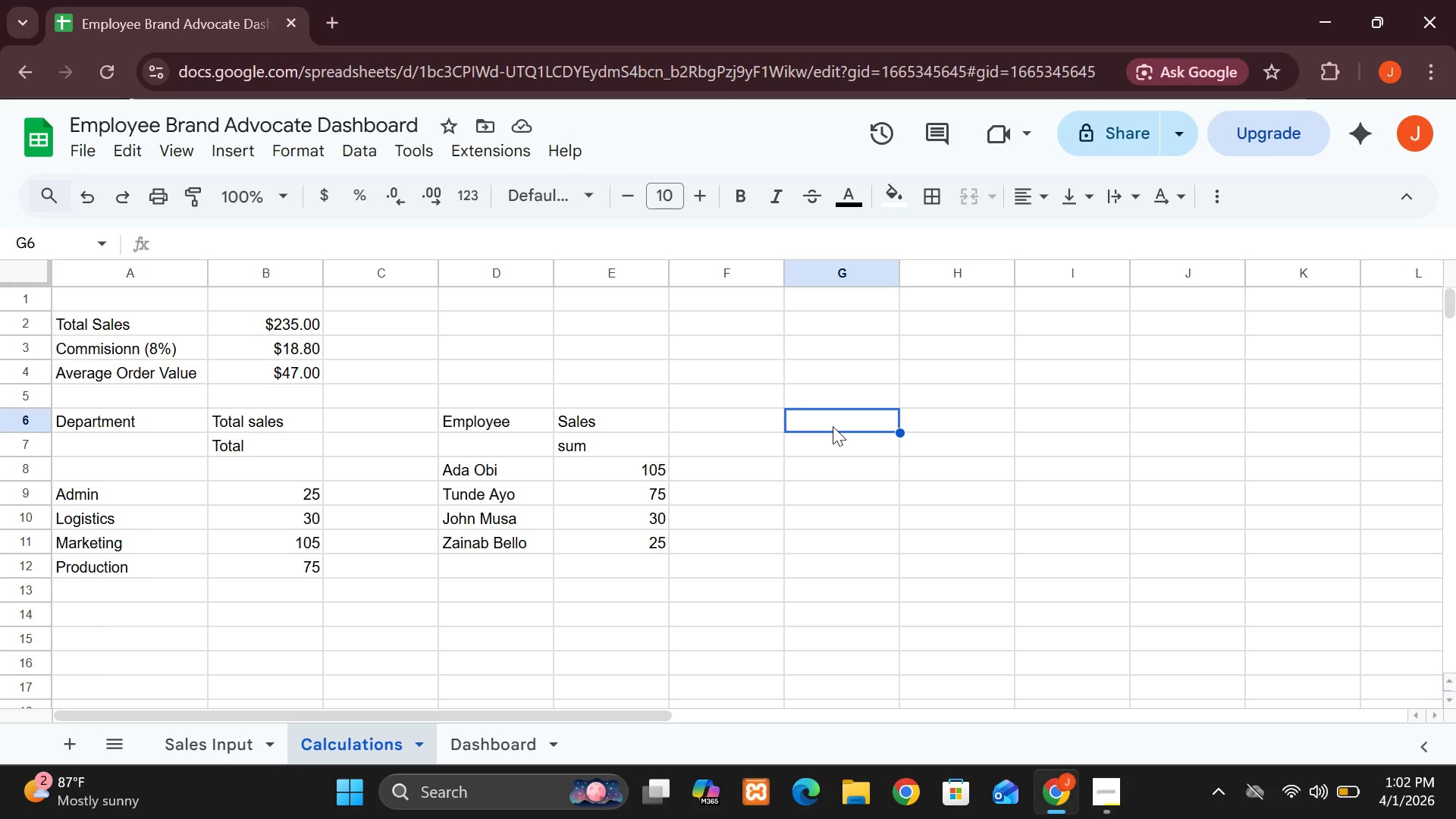 
wait(5.61)
 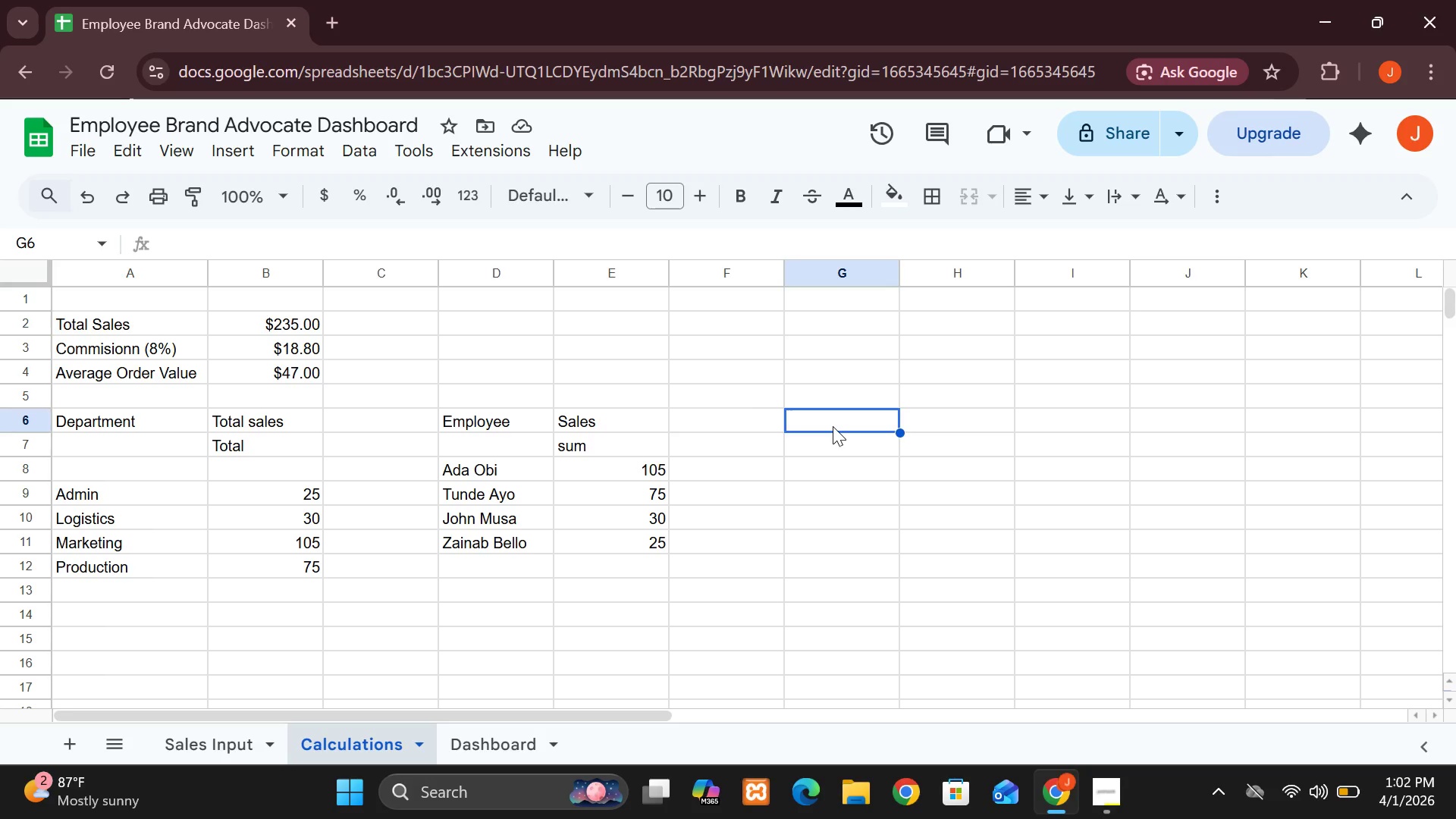 
type(Cate)
 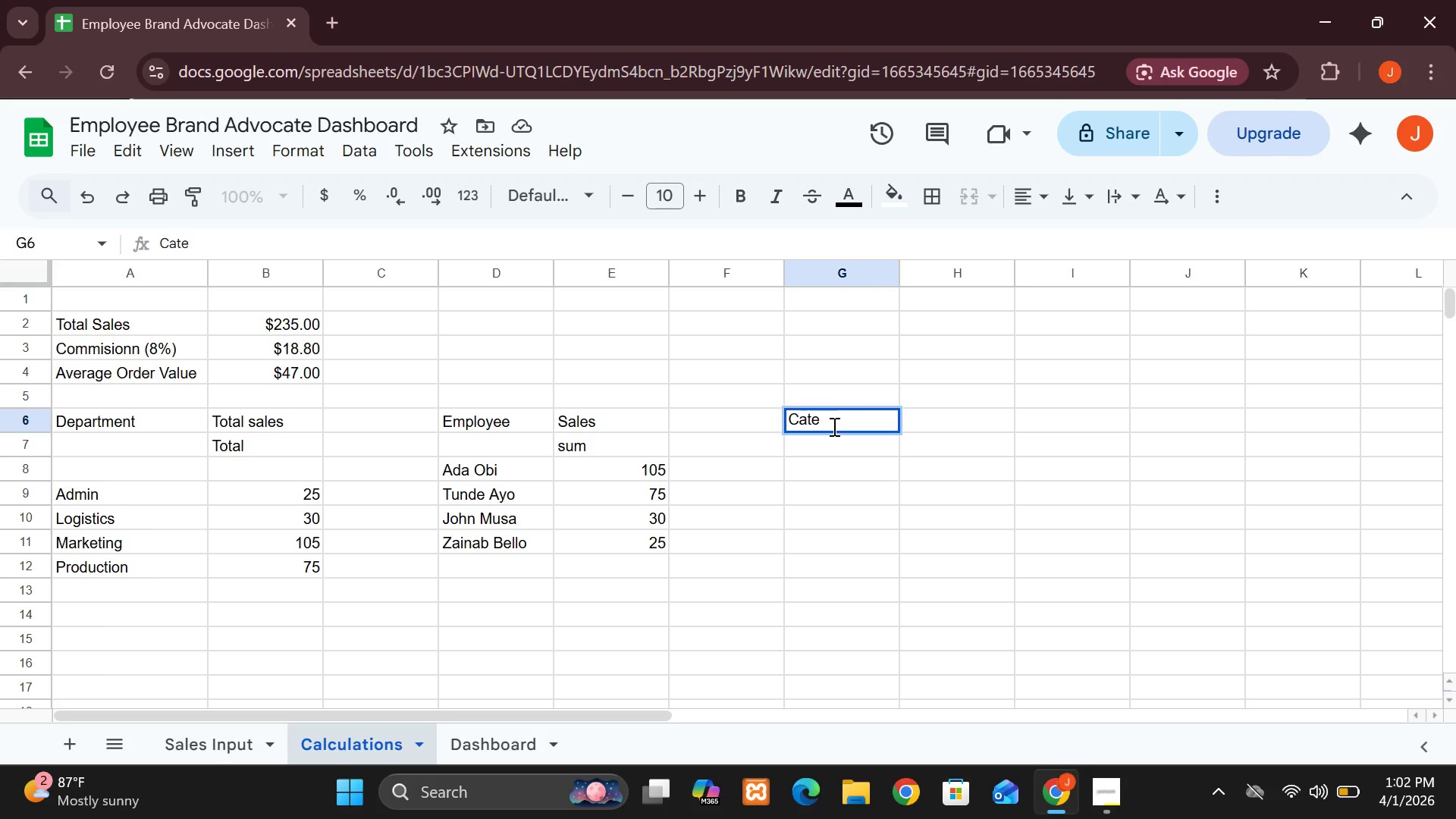 
wait(6.11)
 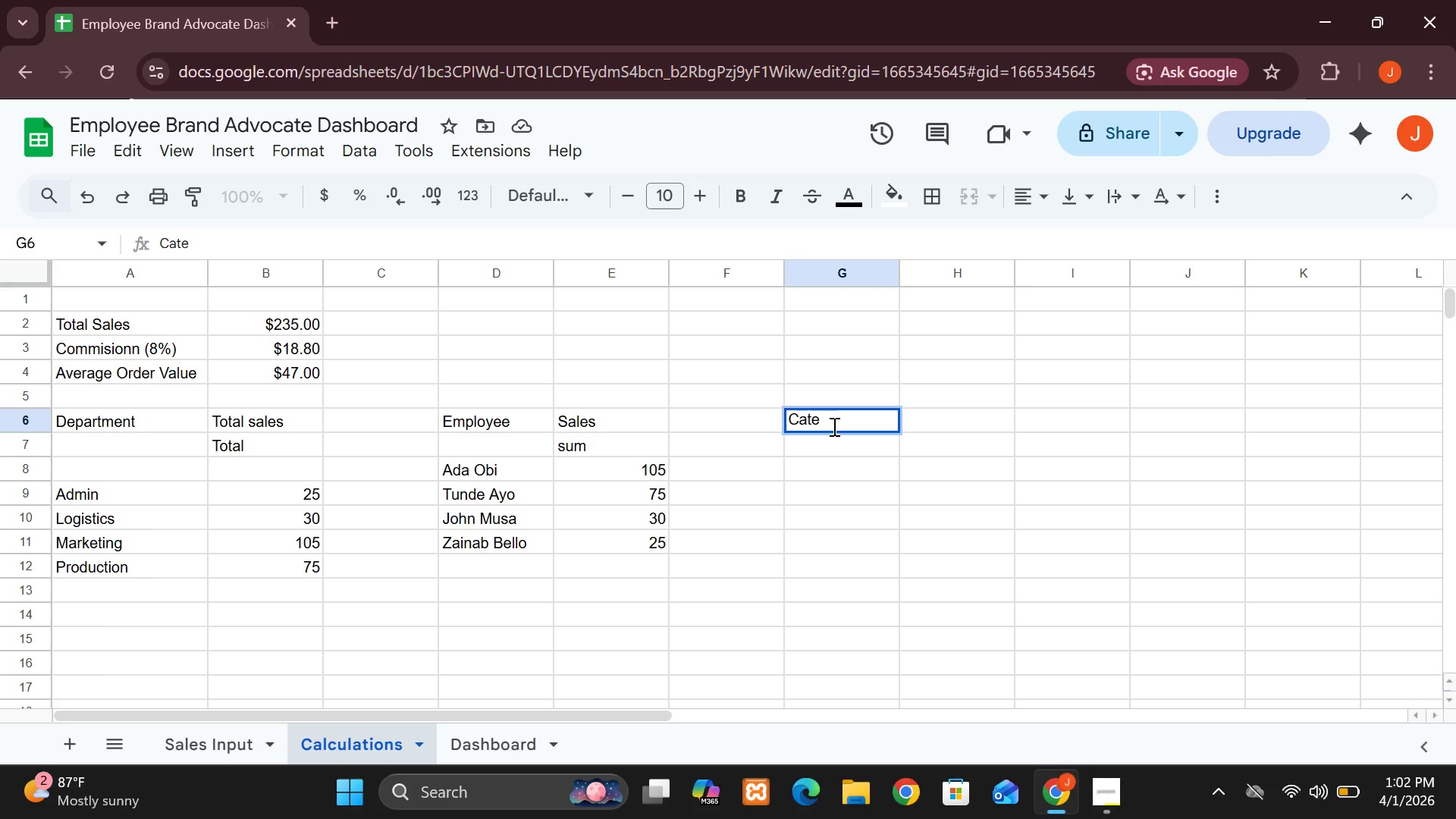 
type(gory)
 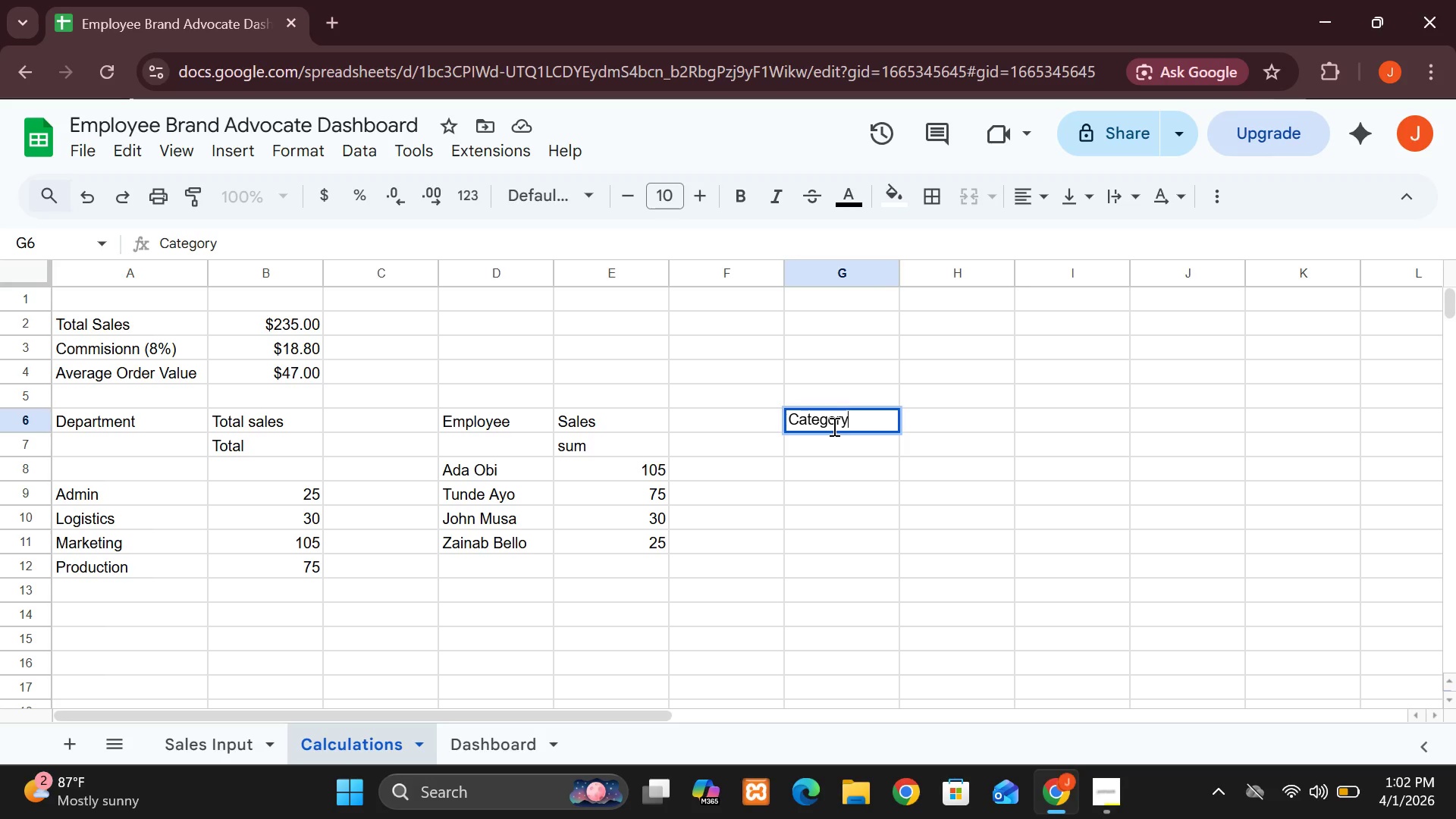 
left_click([930, 416])
 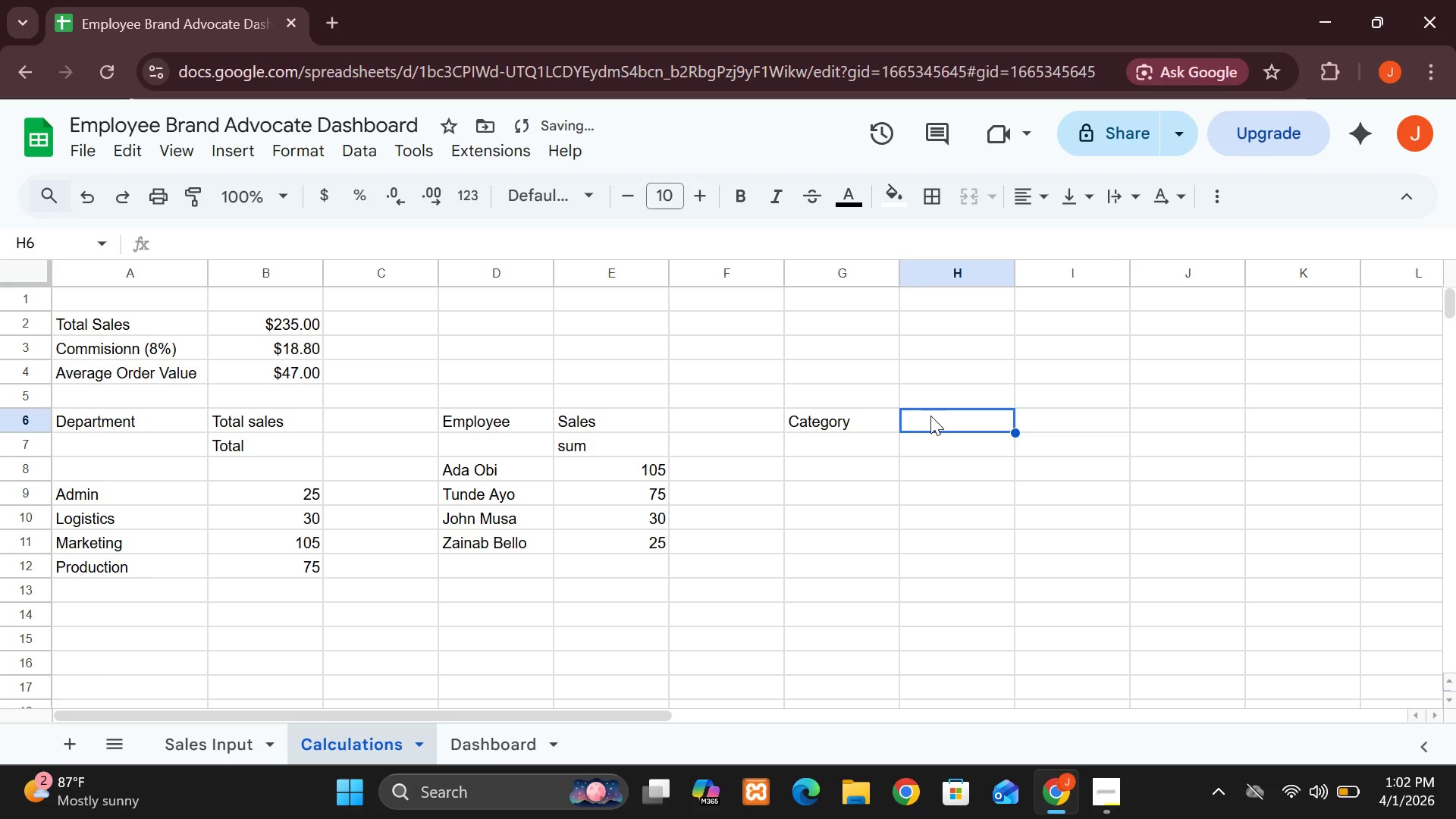 
type(Sales)
 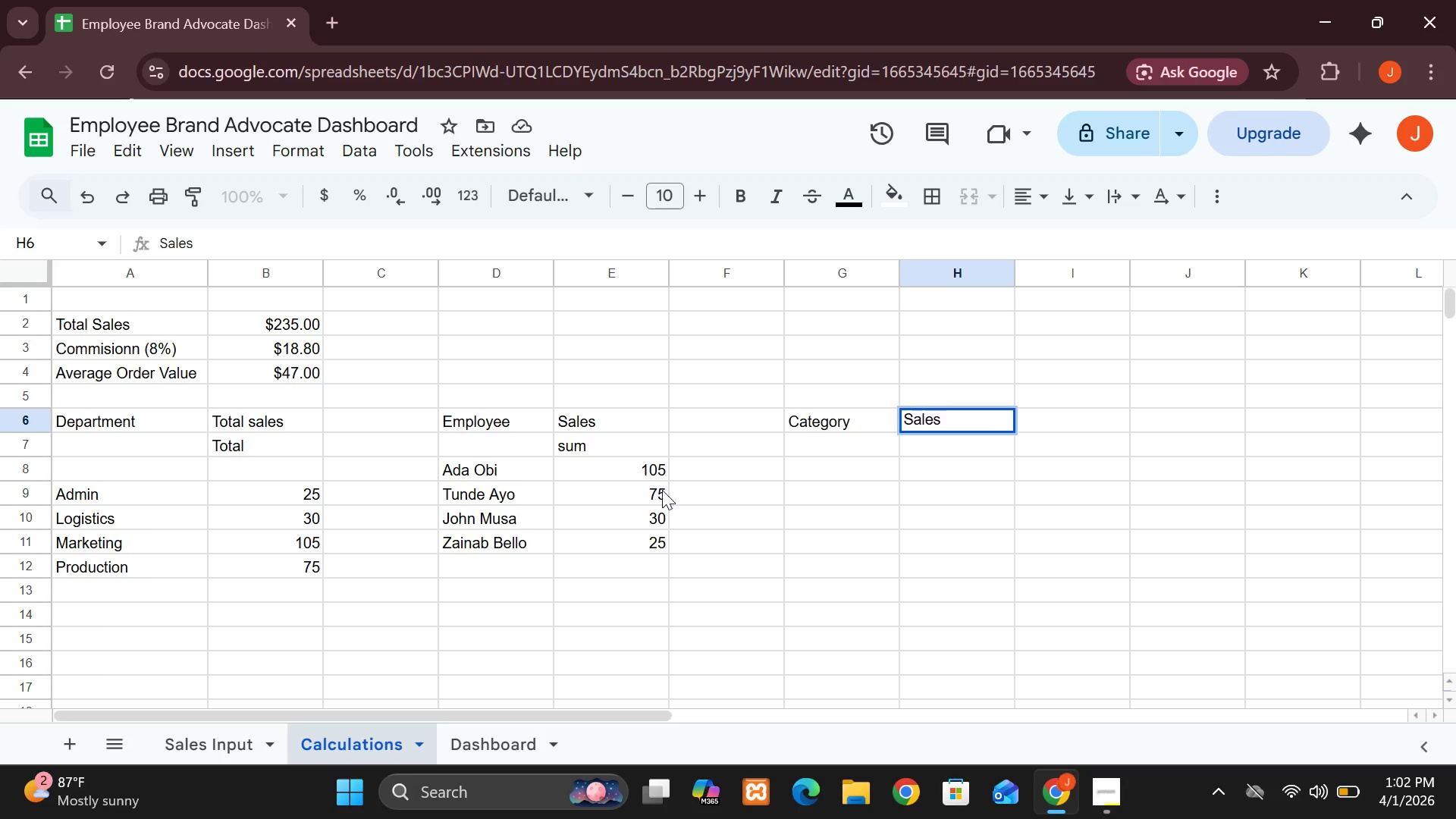 
wait(7.83)
 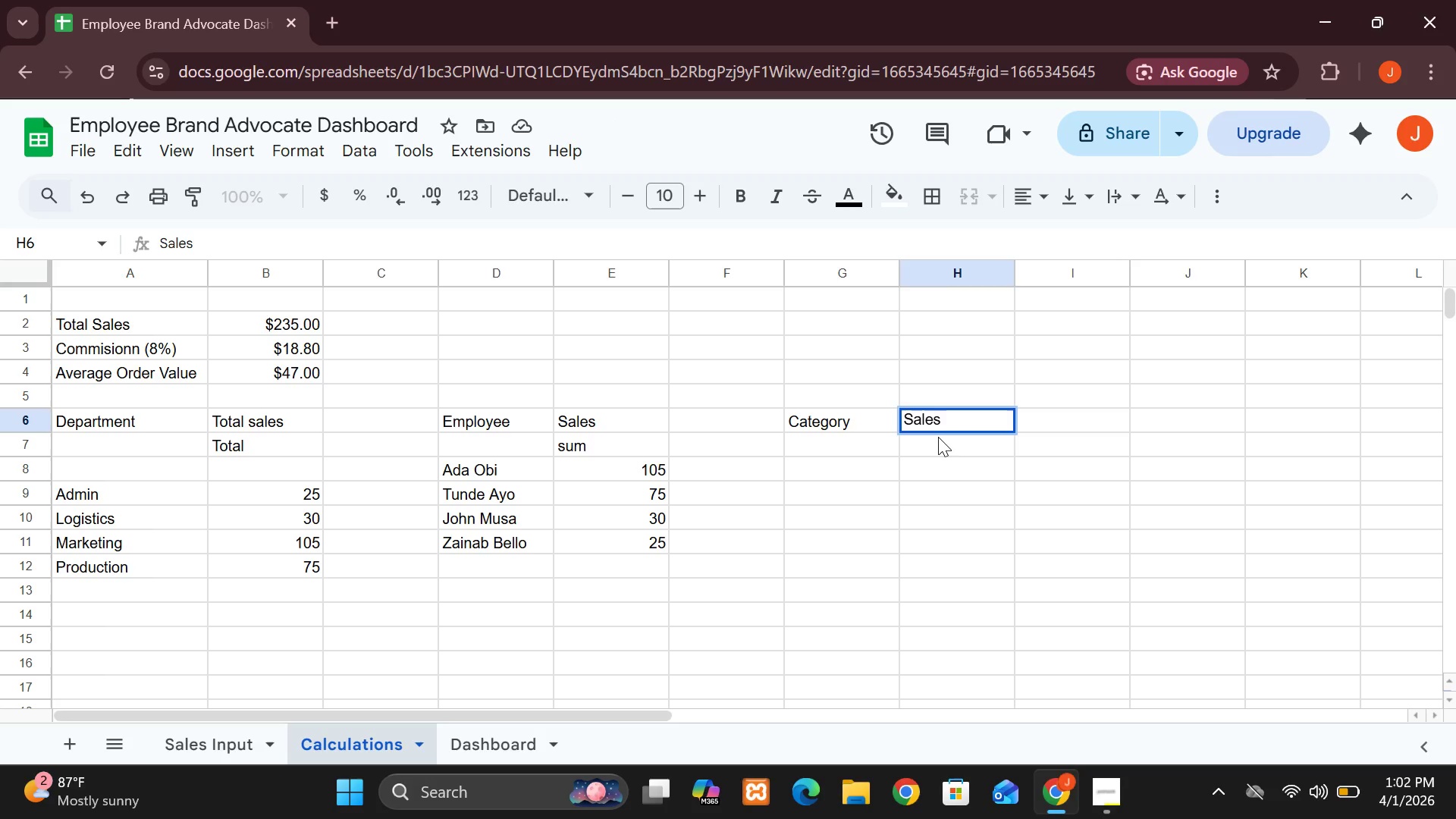 
left_click([812, 442])
 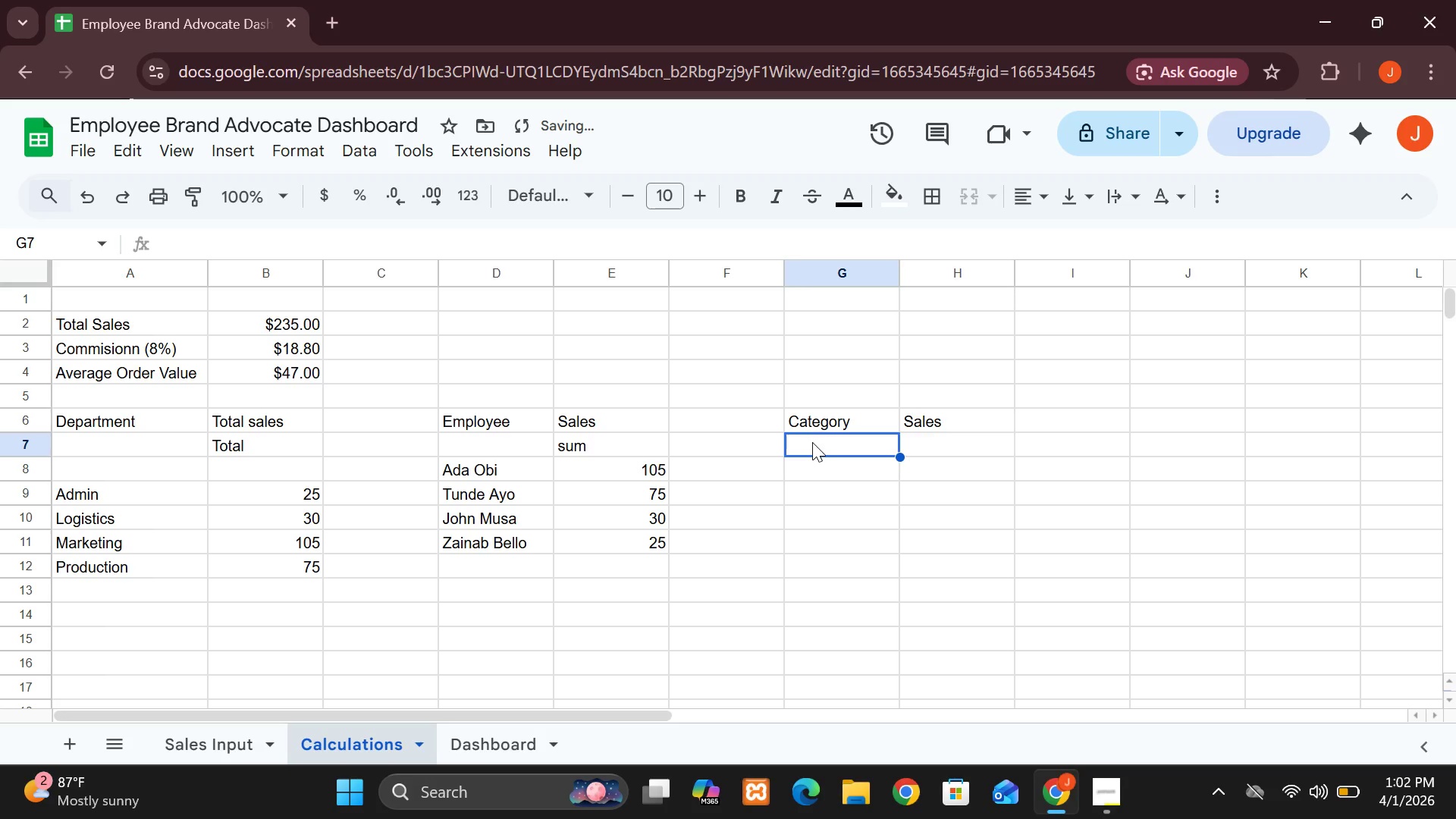 
key(Control+V)
 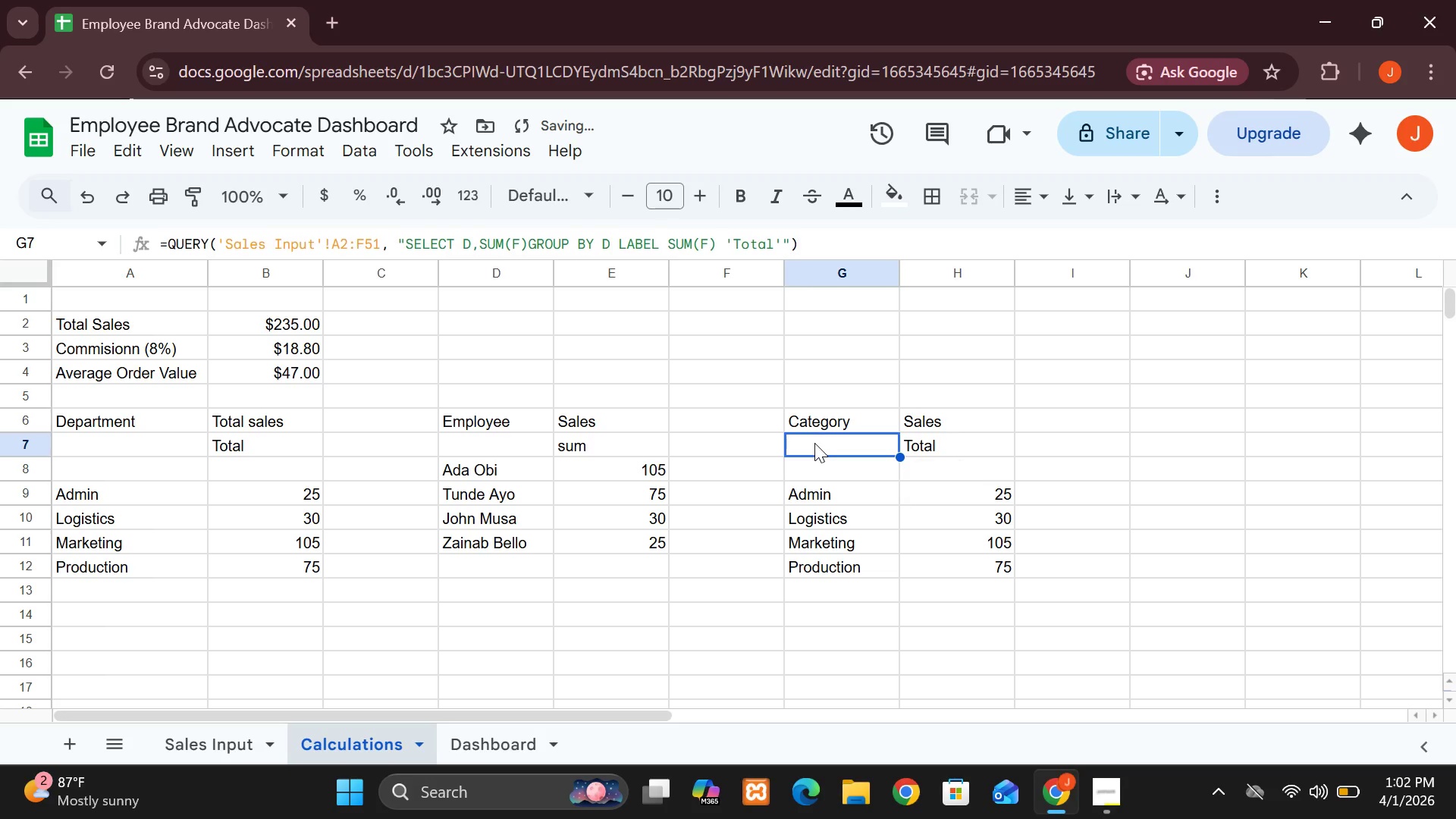 
double_click([814, 443])
 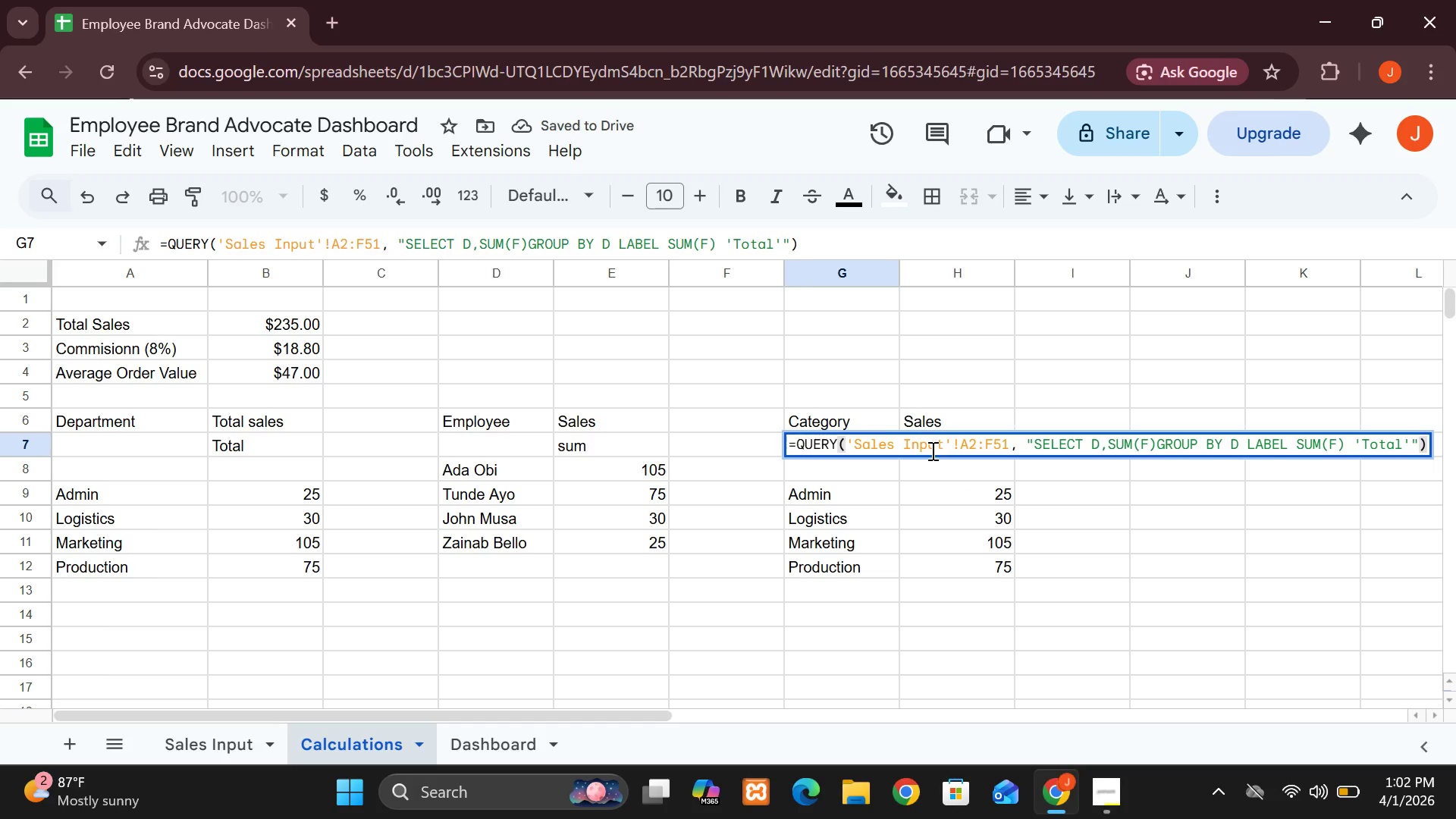 
wait(8.14)
 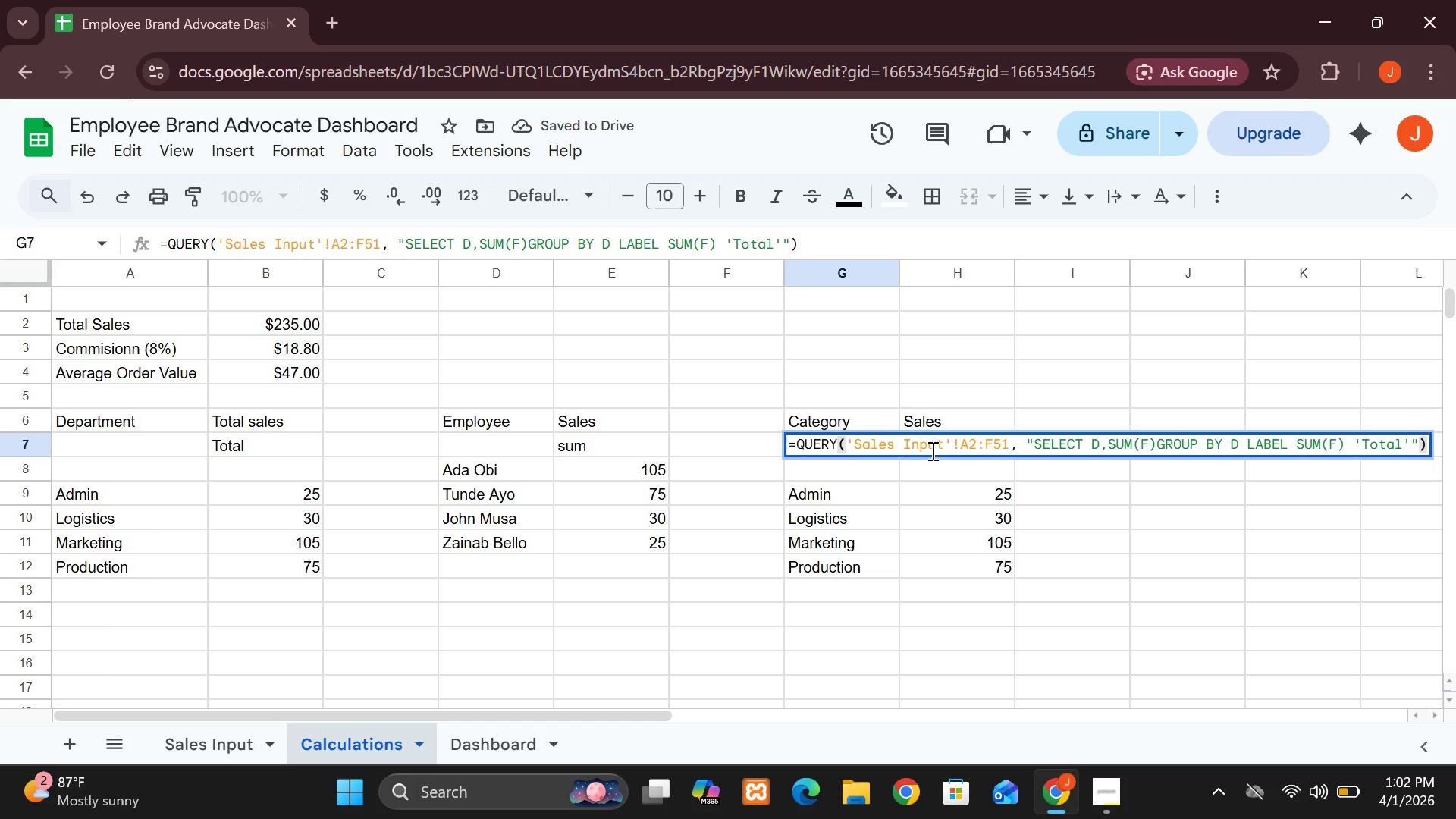 
left_click([1098, 445])
 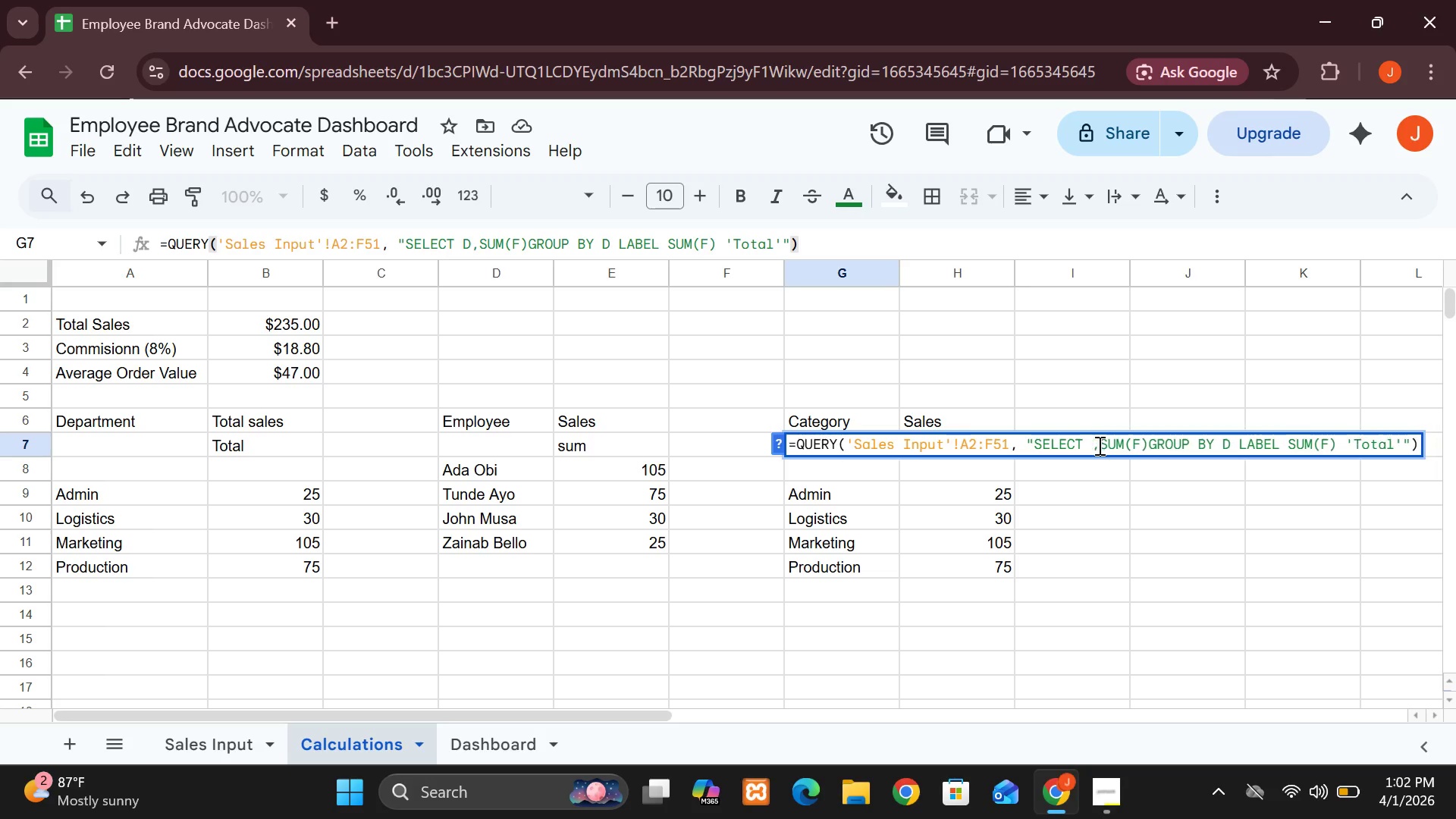 
key(Backspace)
 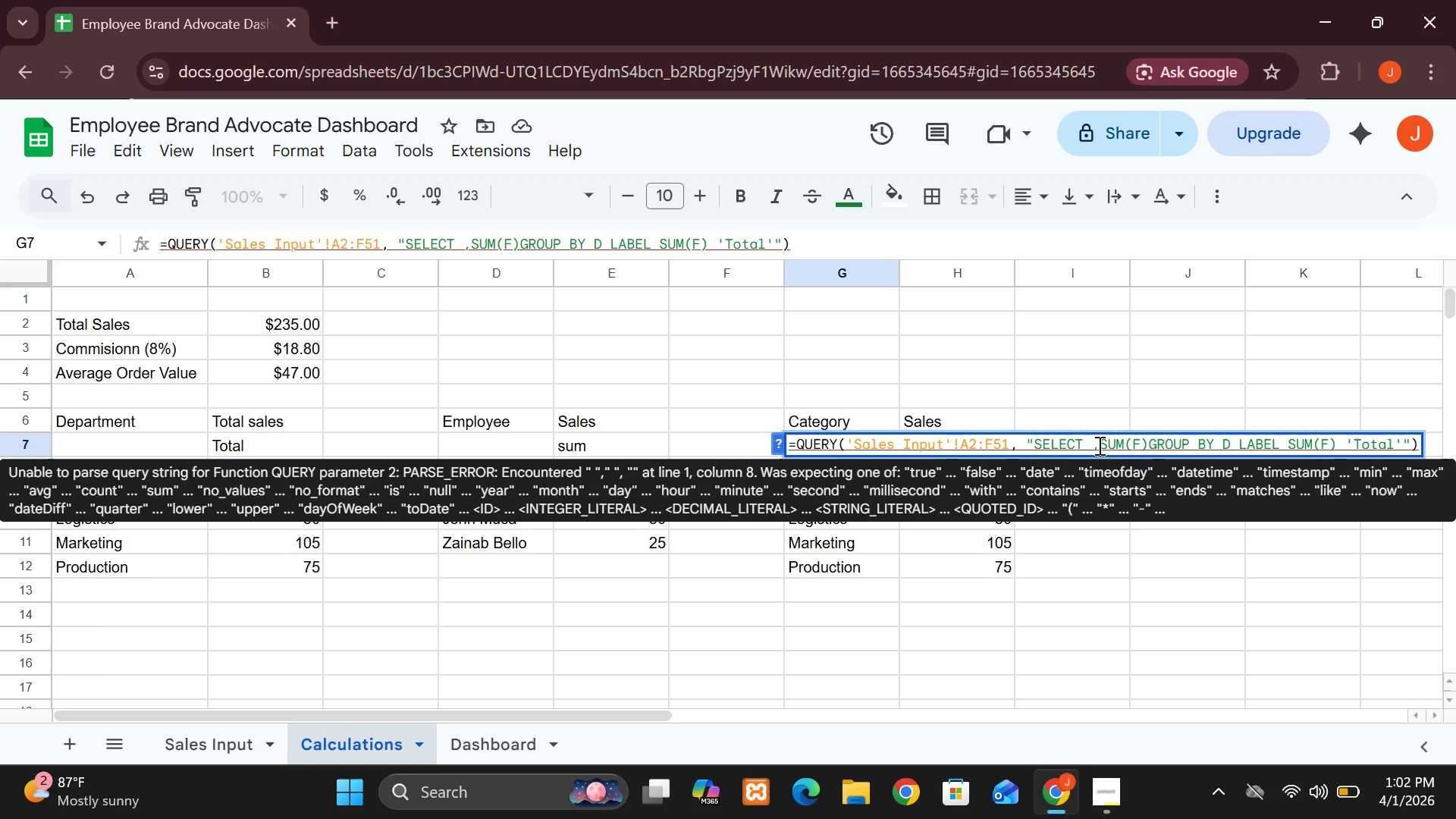 
key(E)
 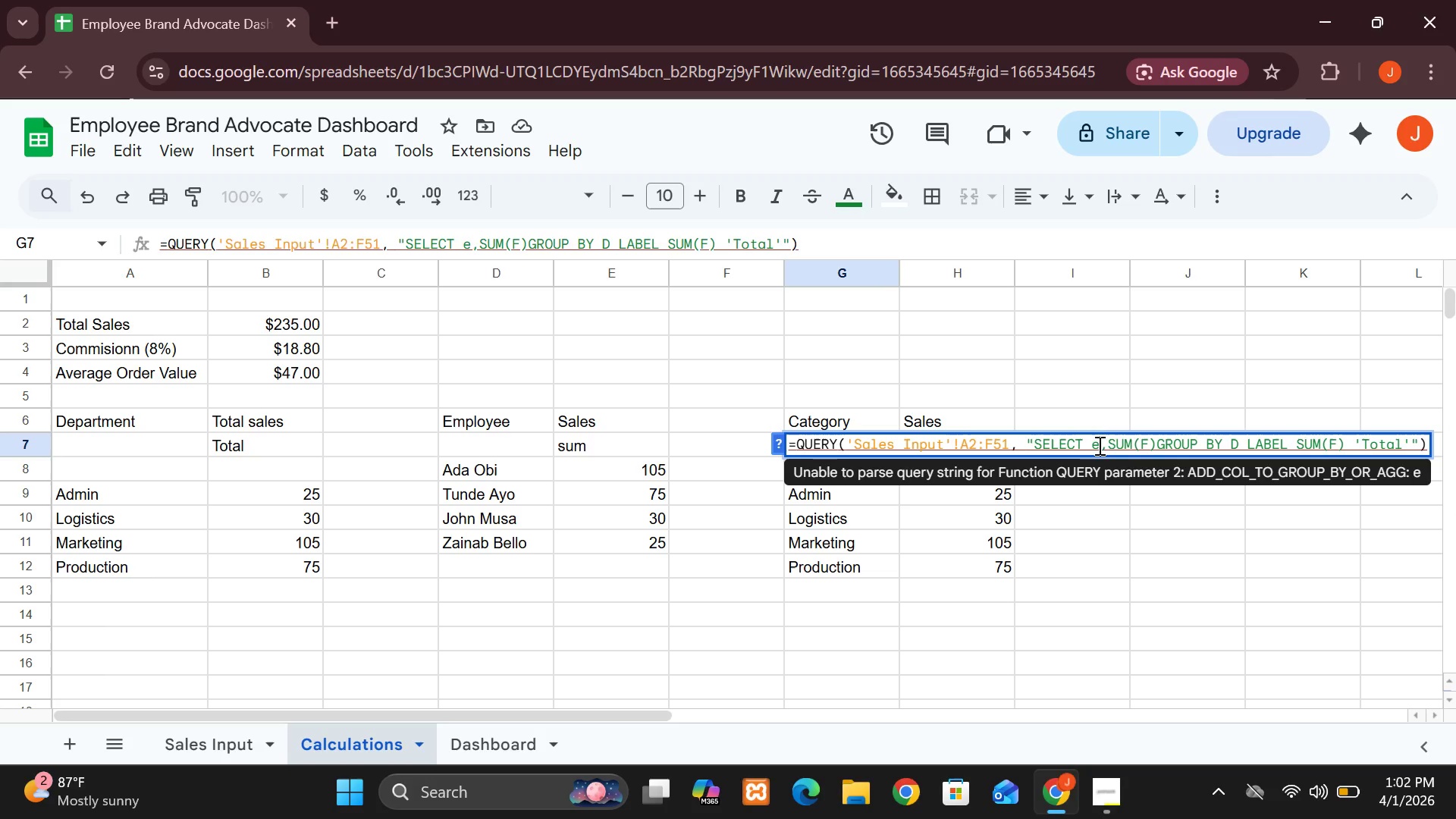 
key(Backspace)
 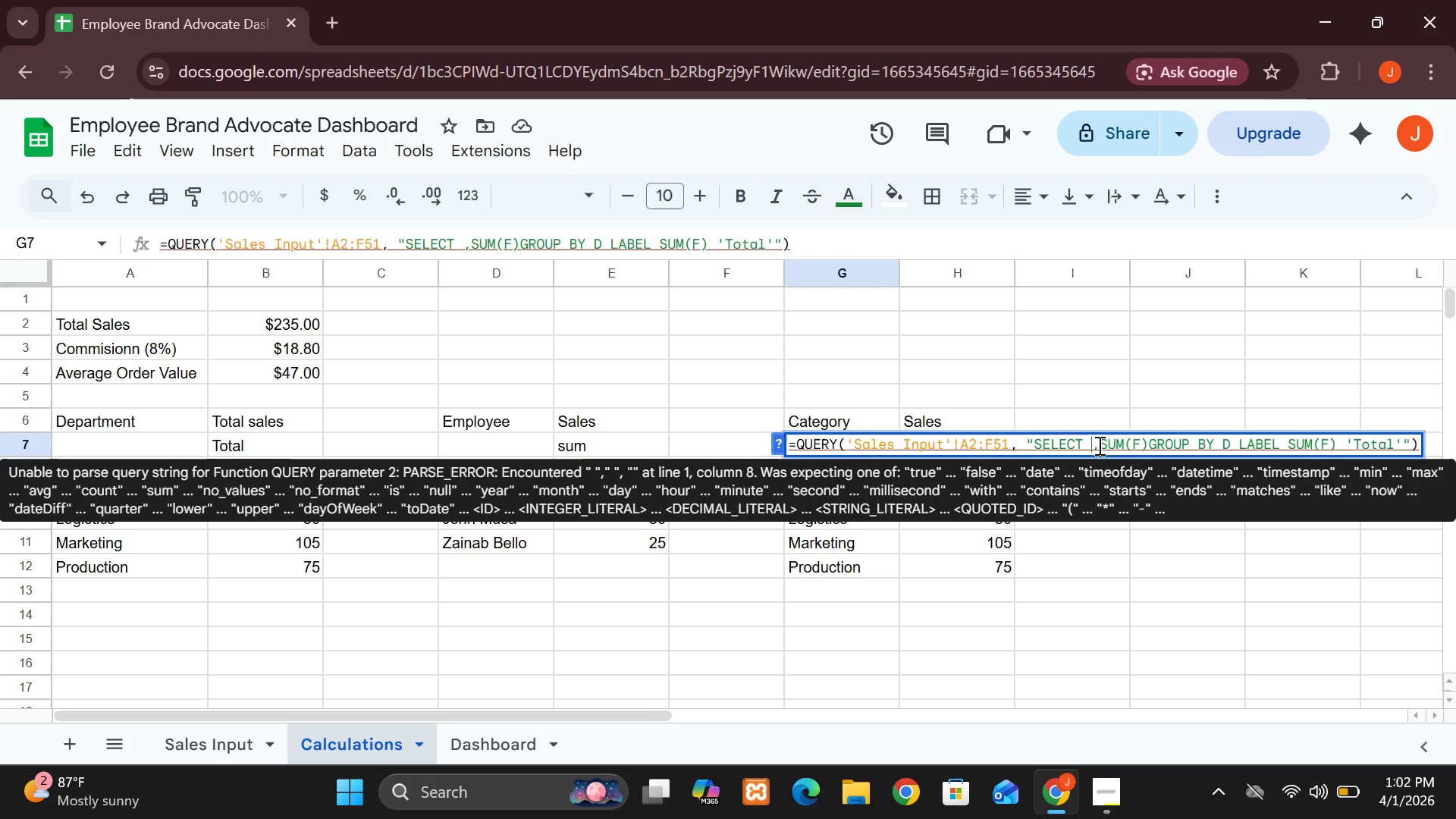 
wait(9.62)
 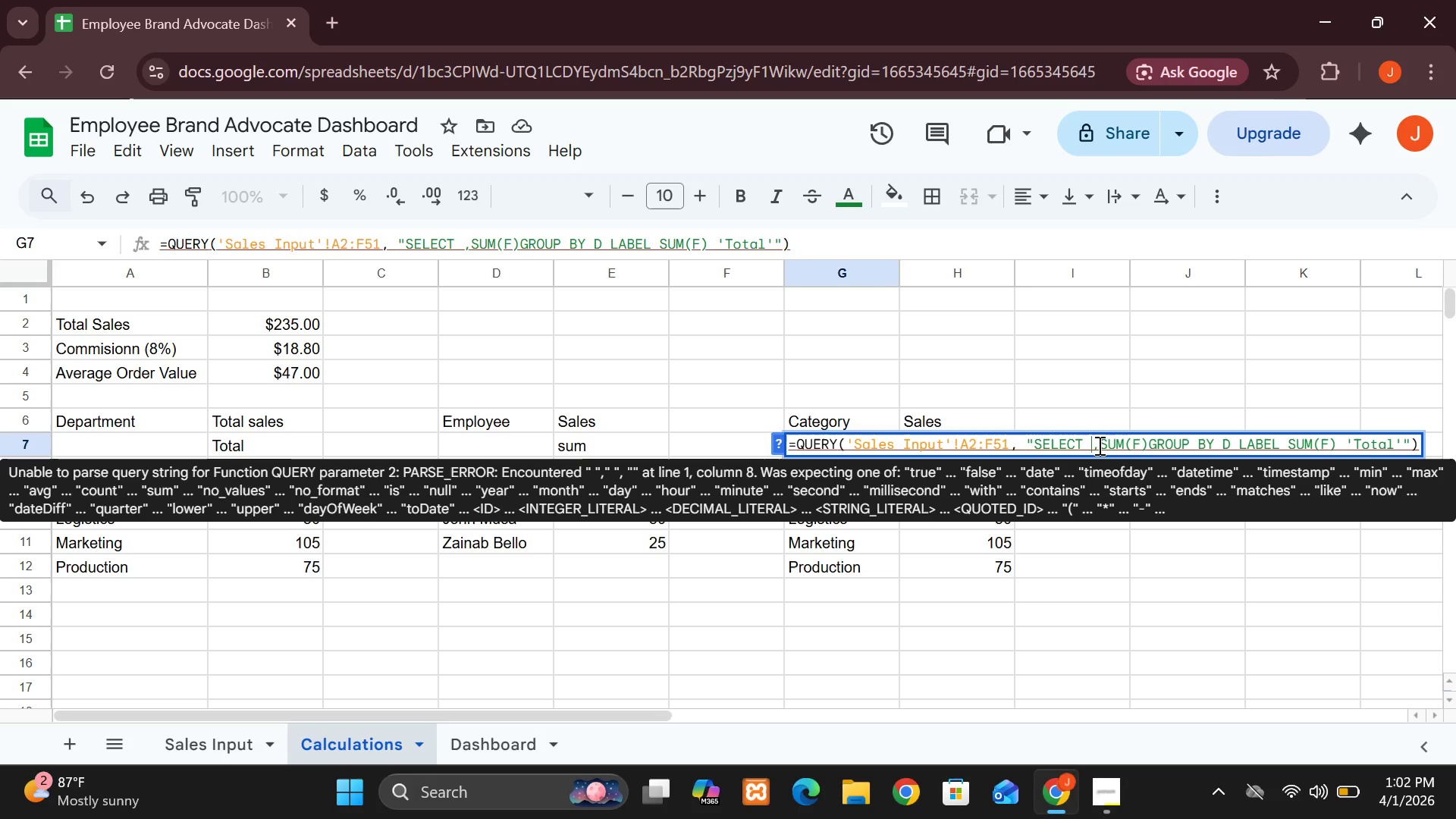 
hold_key(key=ShiftLeft, duration=1.5)
 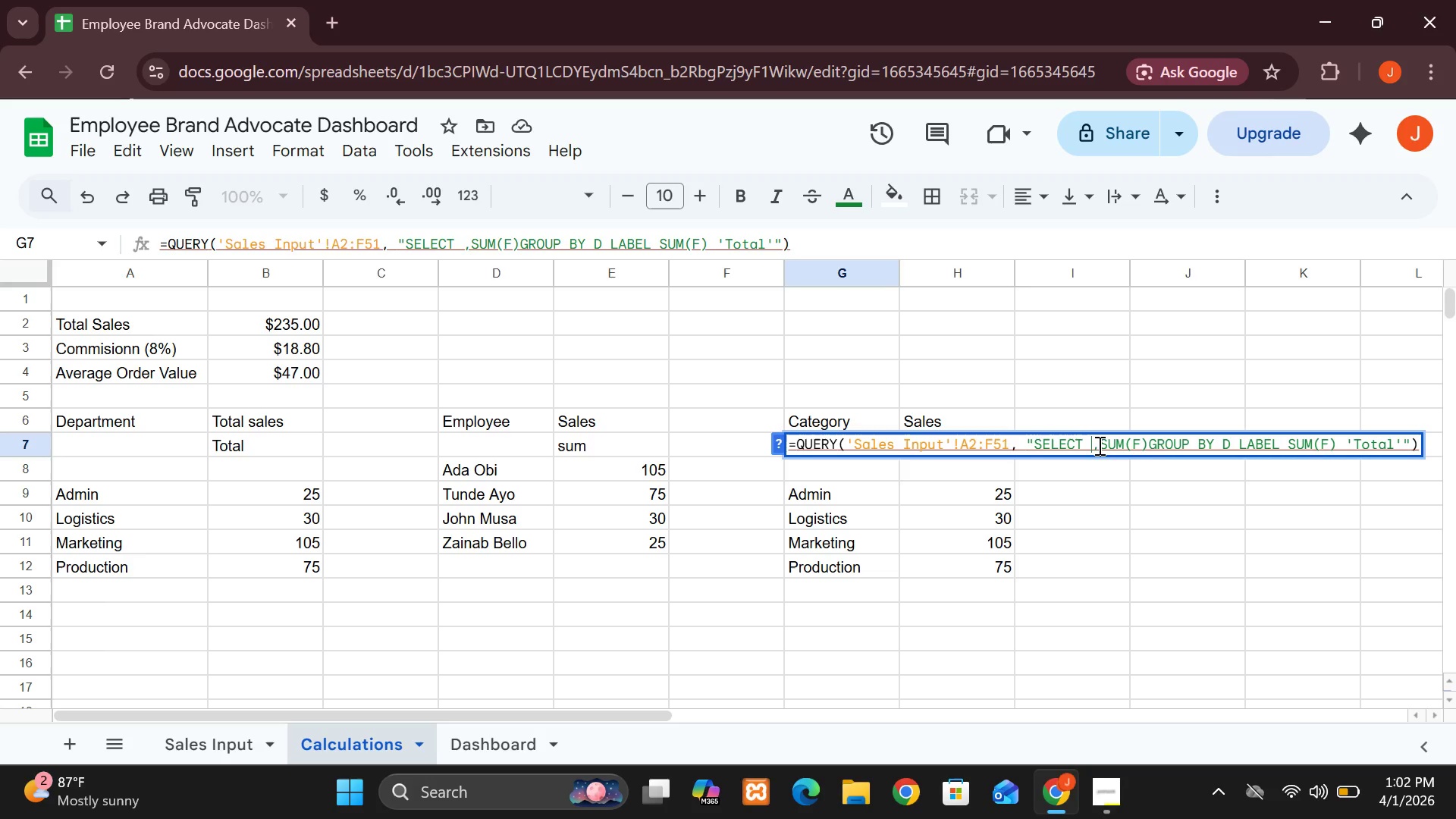 
hold_key(key=ShiftLeft, duration=1.5)
 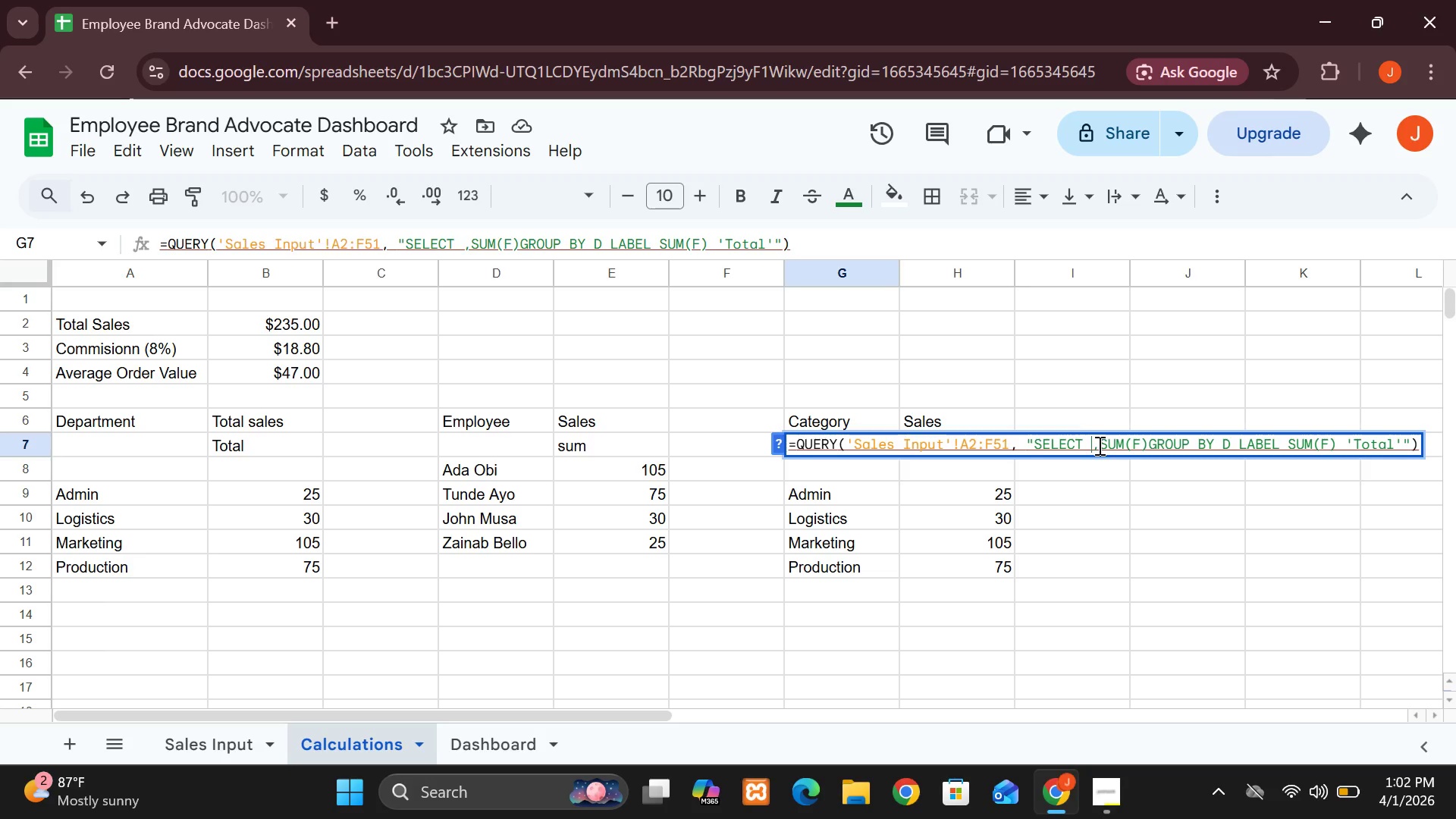 
key(Shift+E)
 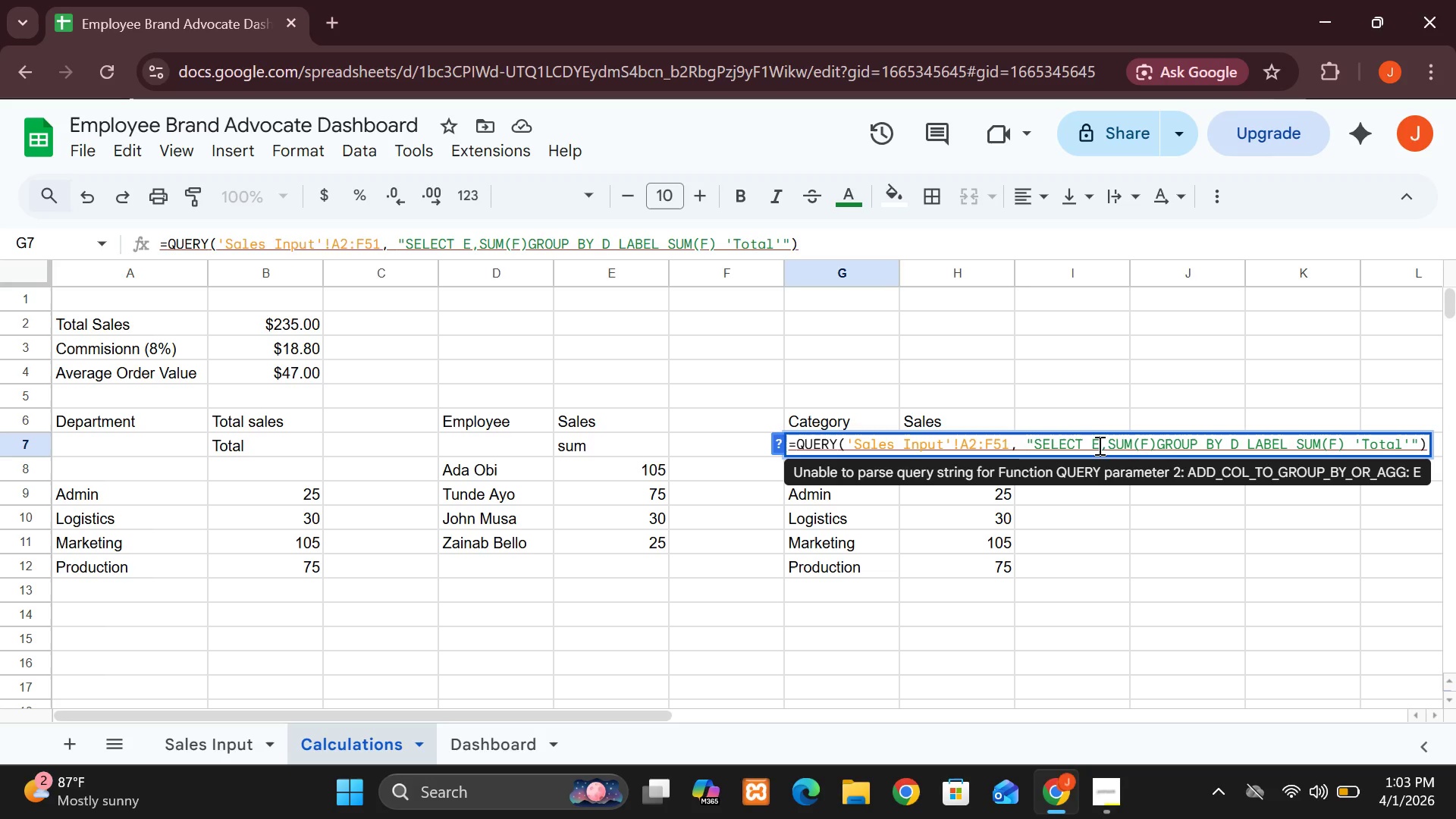 
wait(10.38)
 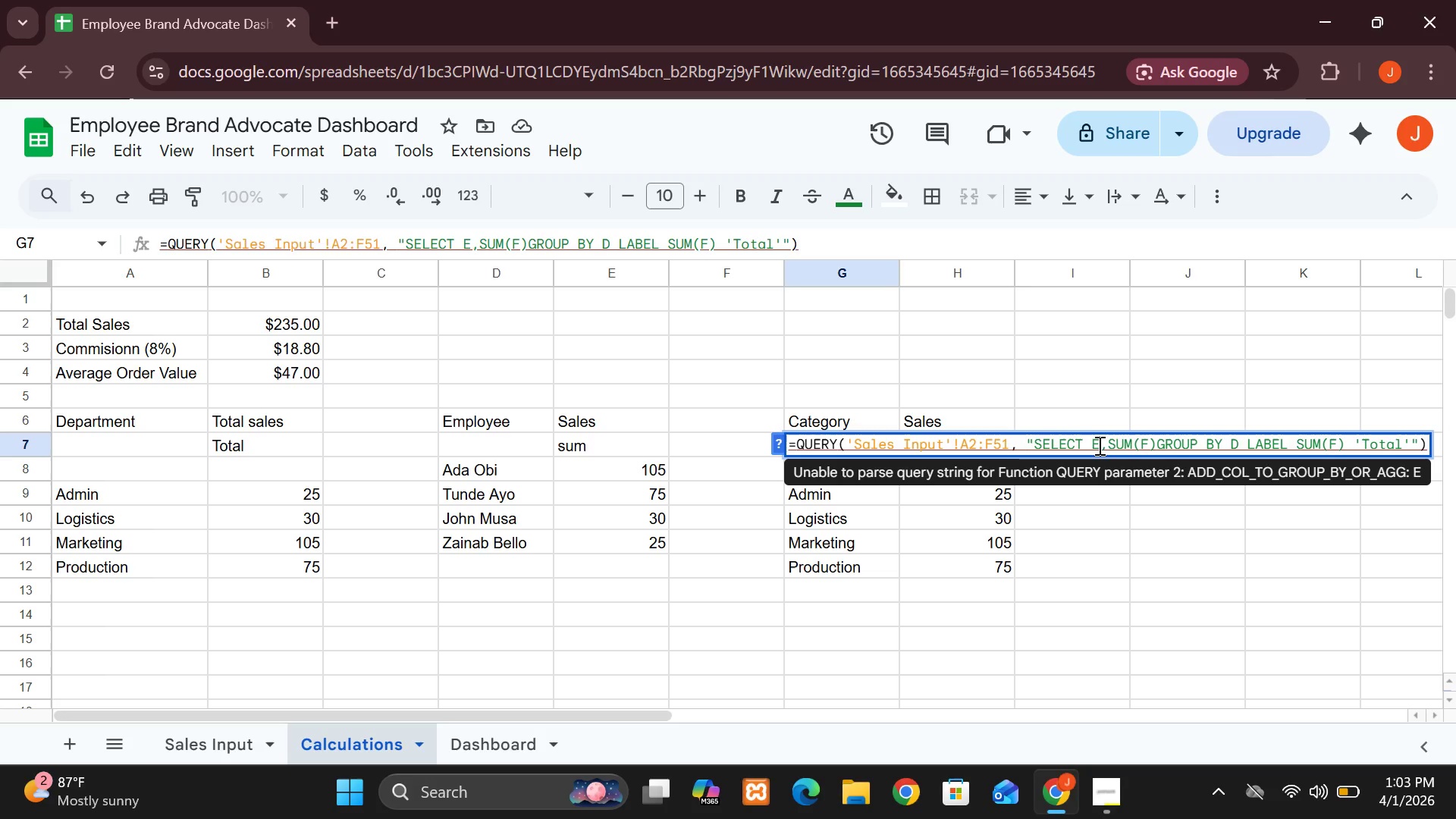 
left_click([1237, 447])
 